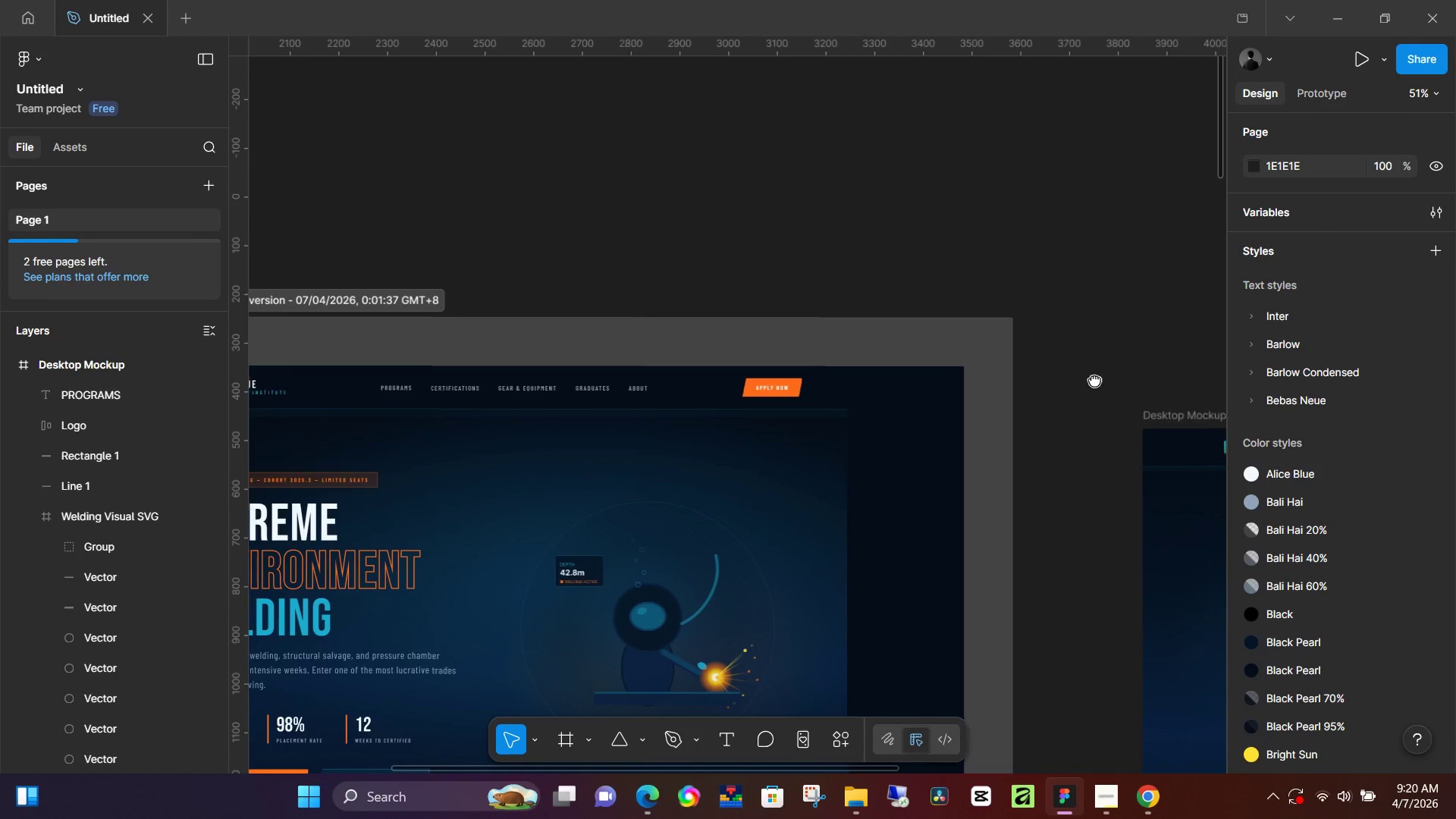 
left_click_drag(start_coordinate=[721, 384], to_coordinate=[1298, 368])
 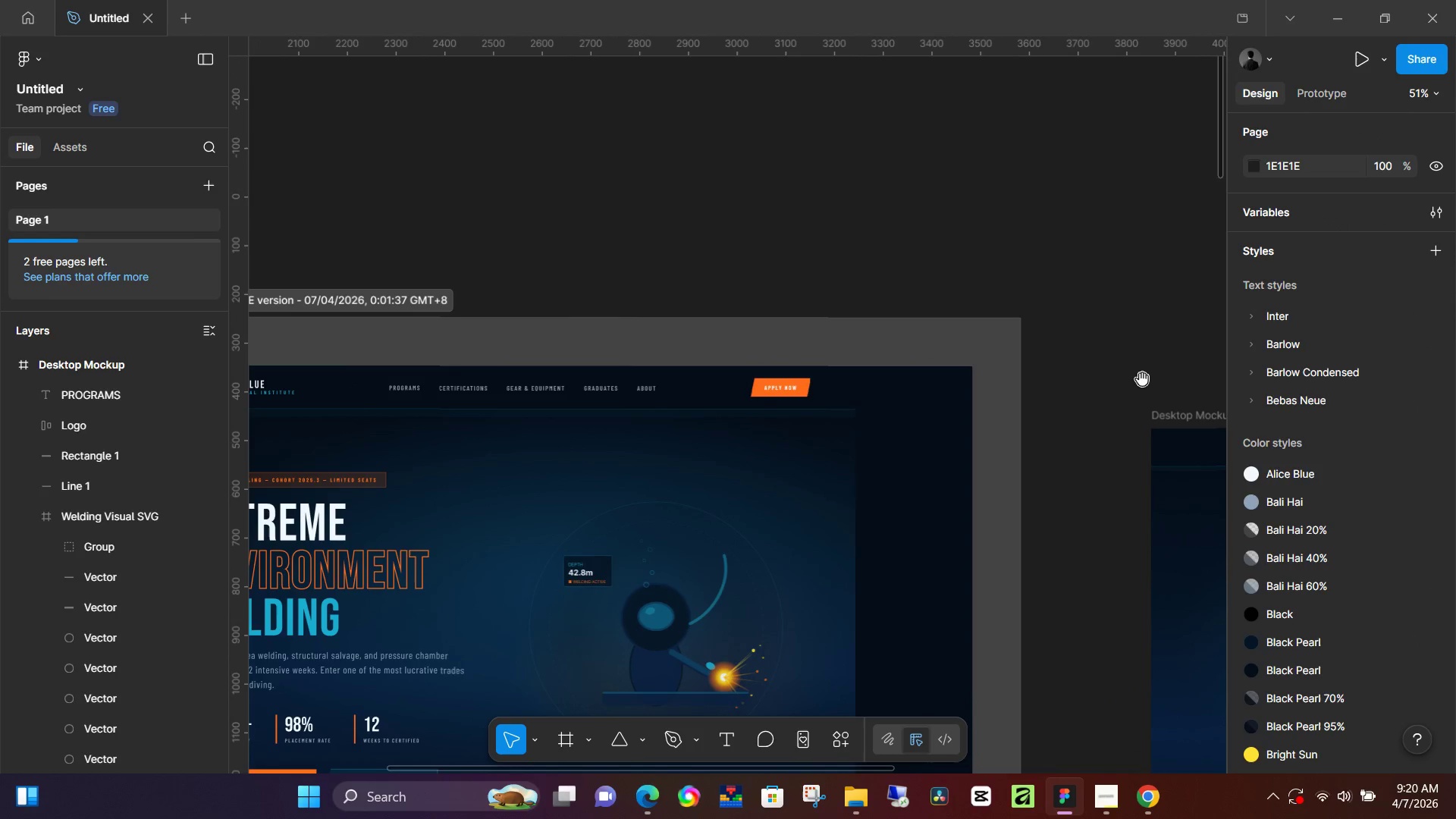 
hold_key(key=Space, duration=1.42)
 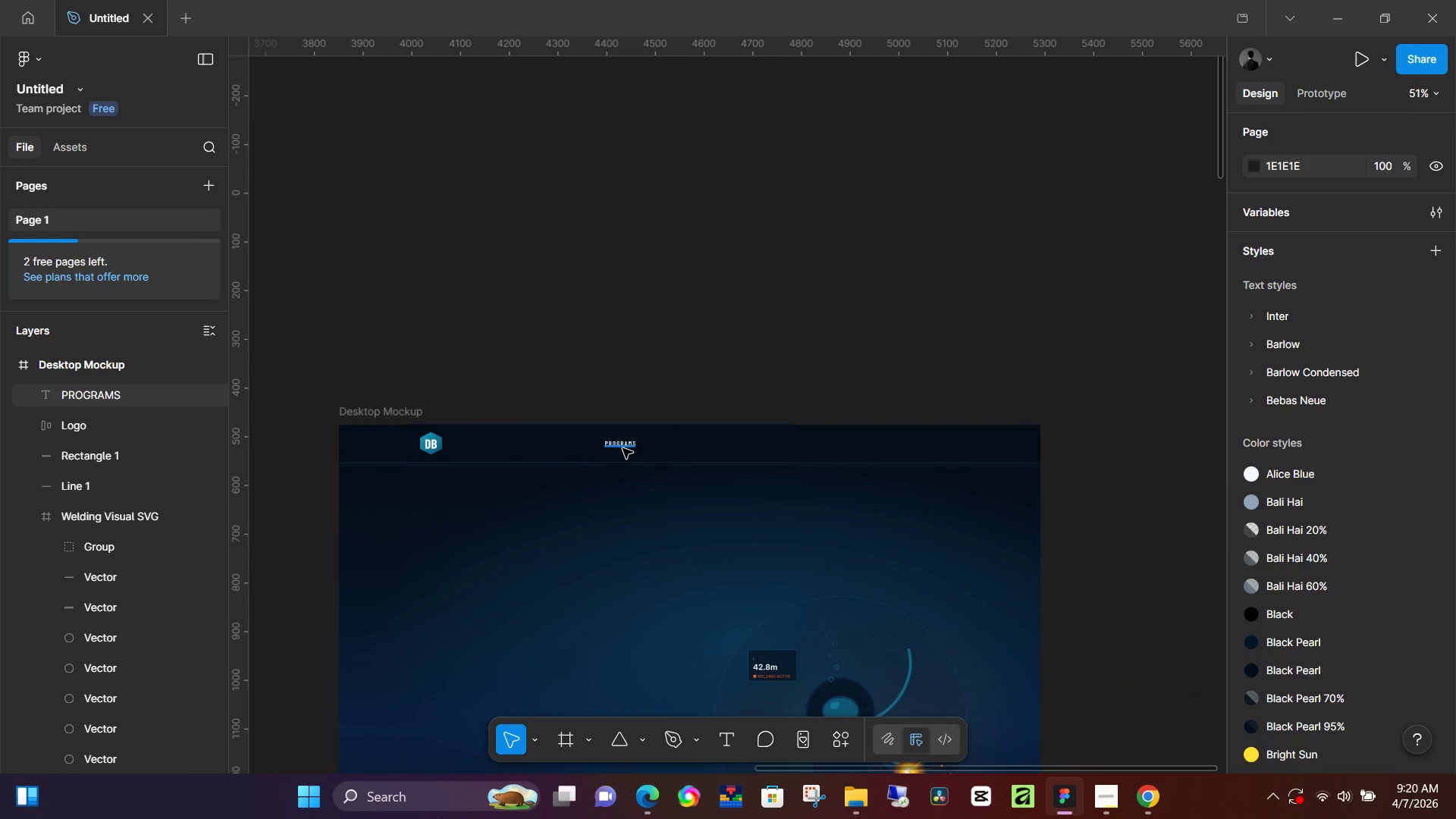 
left_click_drag(start_coordinate=[1147, 378], to_coordinate=[505, 368])
 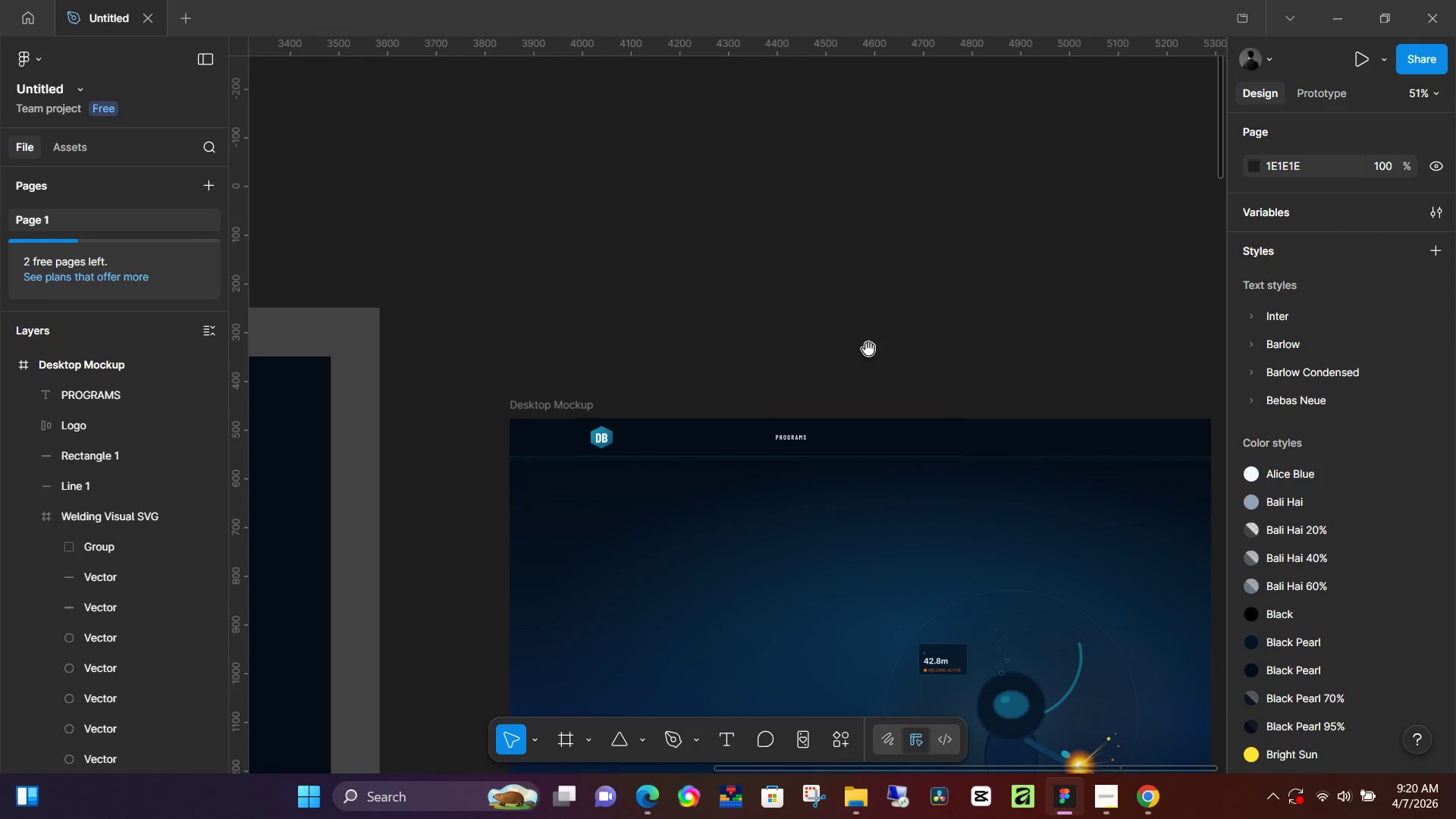 
left_click_drag(start_coordinate=[890, 349], to_coordinate=[718, 356])
 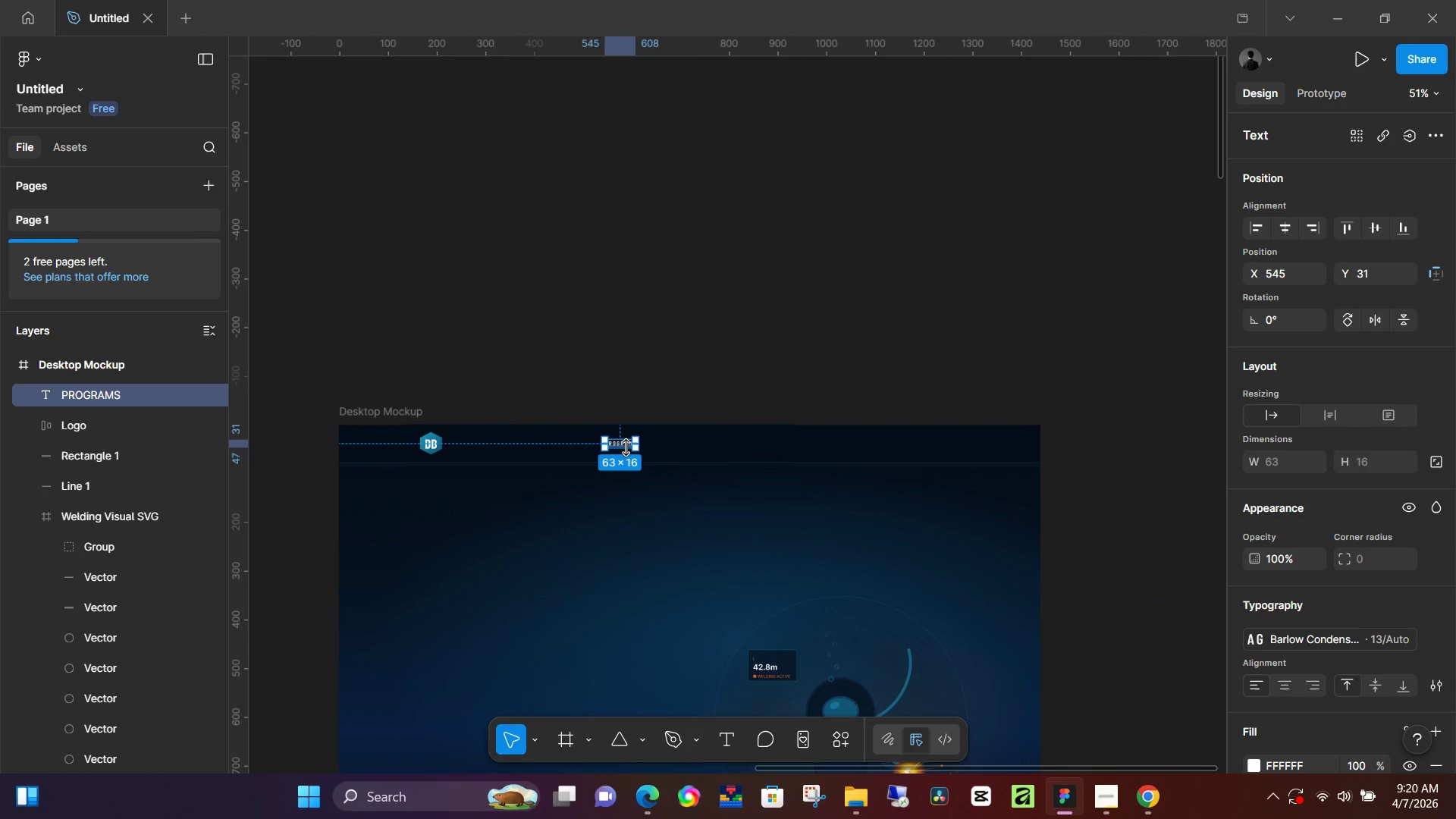 
hold_key(key=AltLeft, duration=1.52)
left_click_drag(start_coordinate=[626, 446], to_coordinate=[670, 446])
 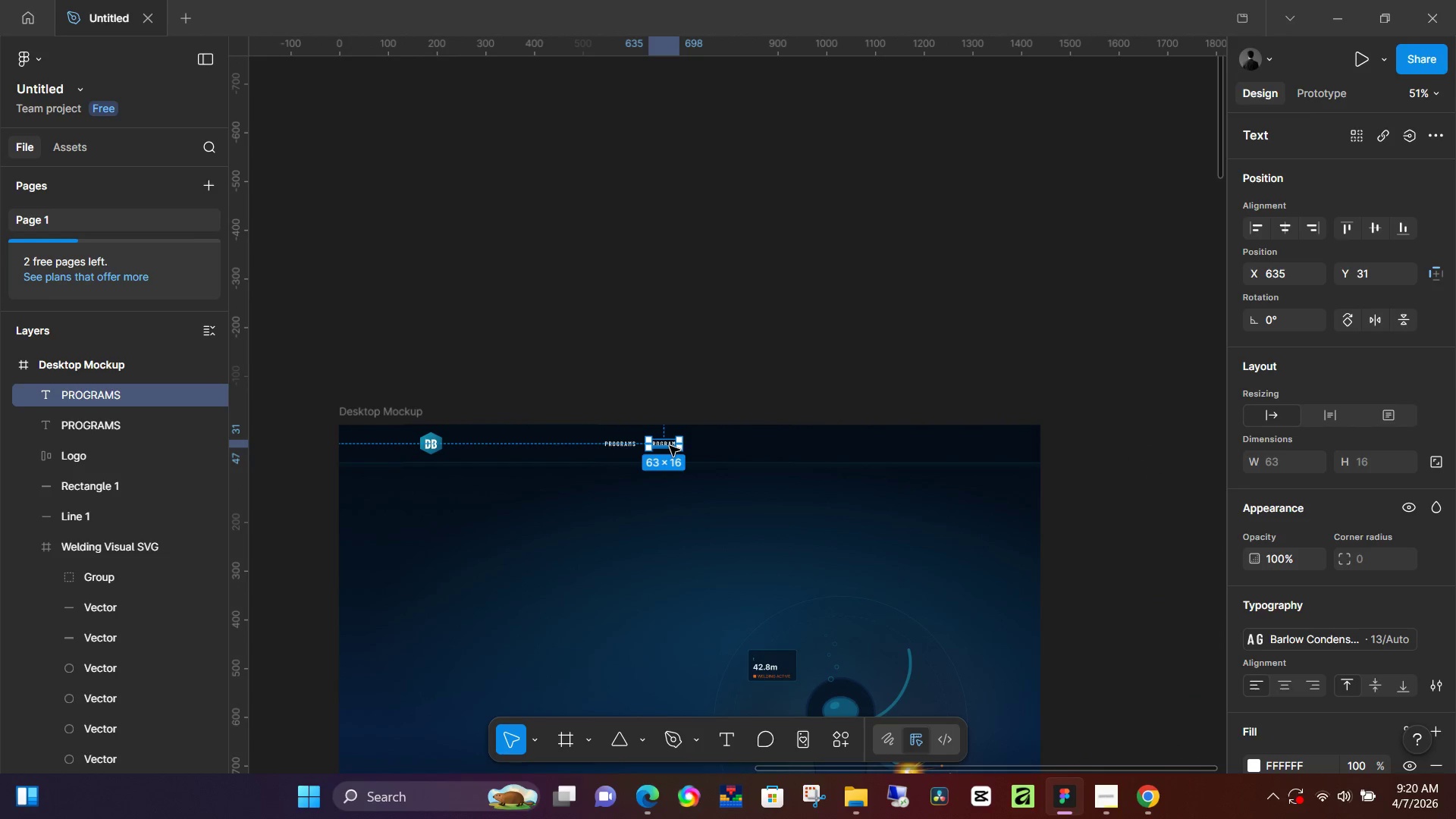 
key(Alt+AltLeft)
 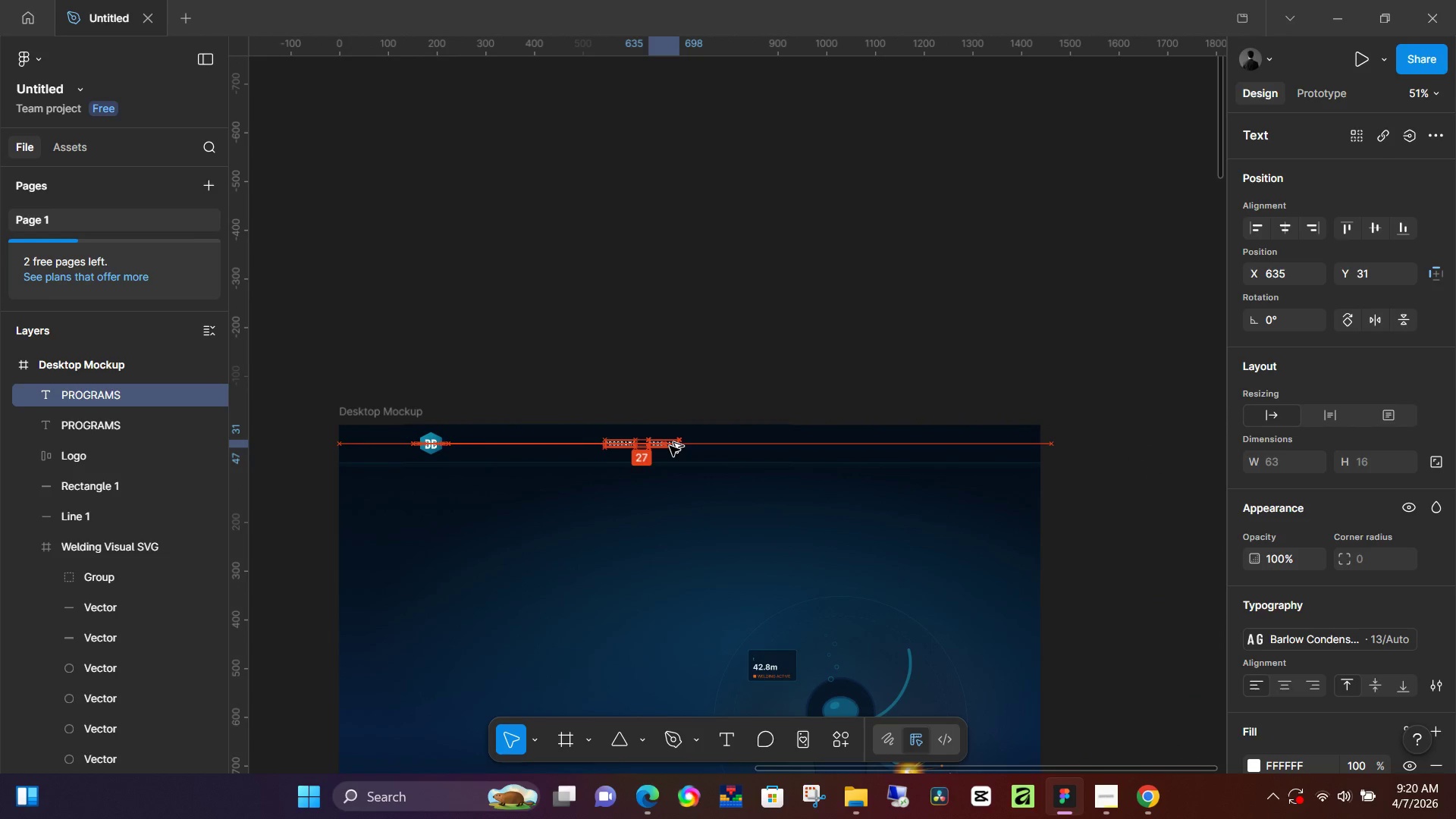 
key(Alt+AltLeft)
 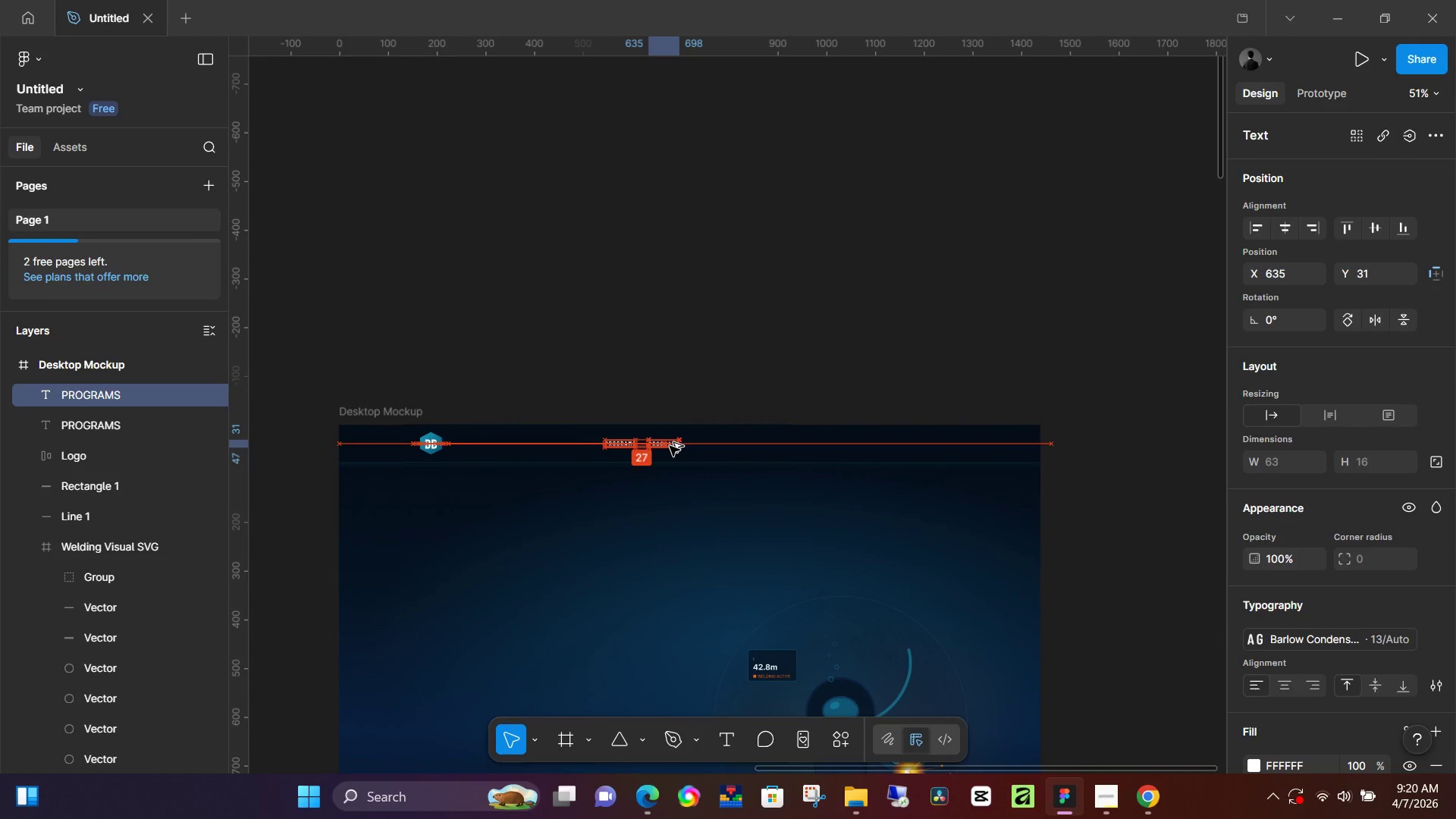 
key(Alt+AltLeft)
 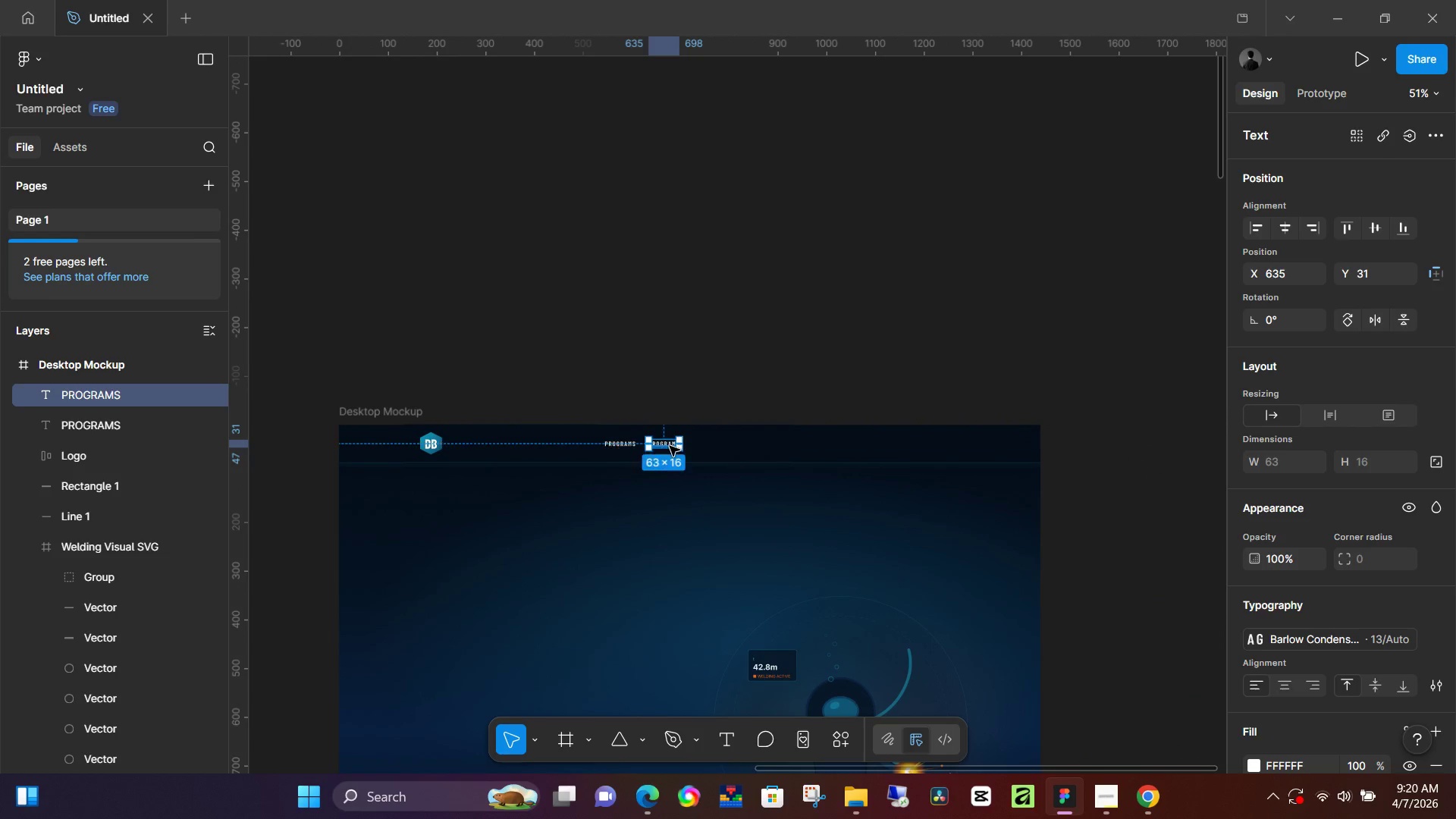 
key(Alt+AltLeft)
 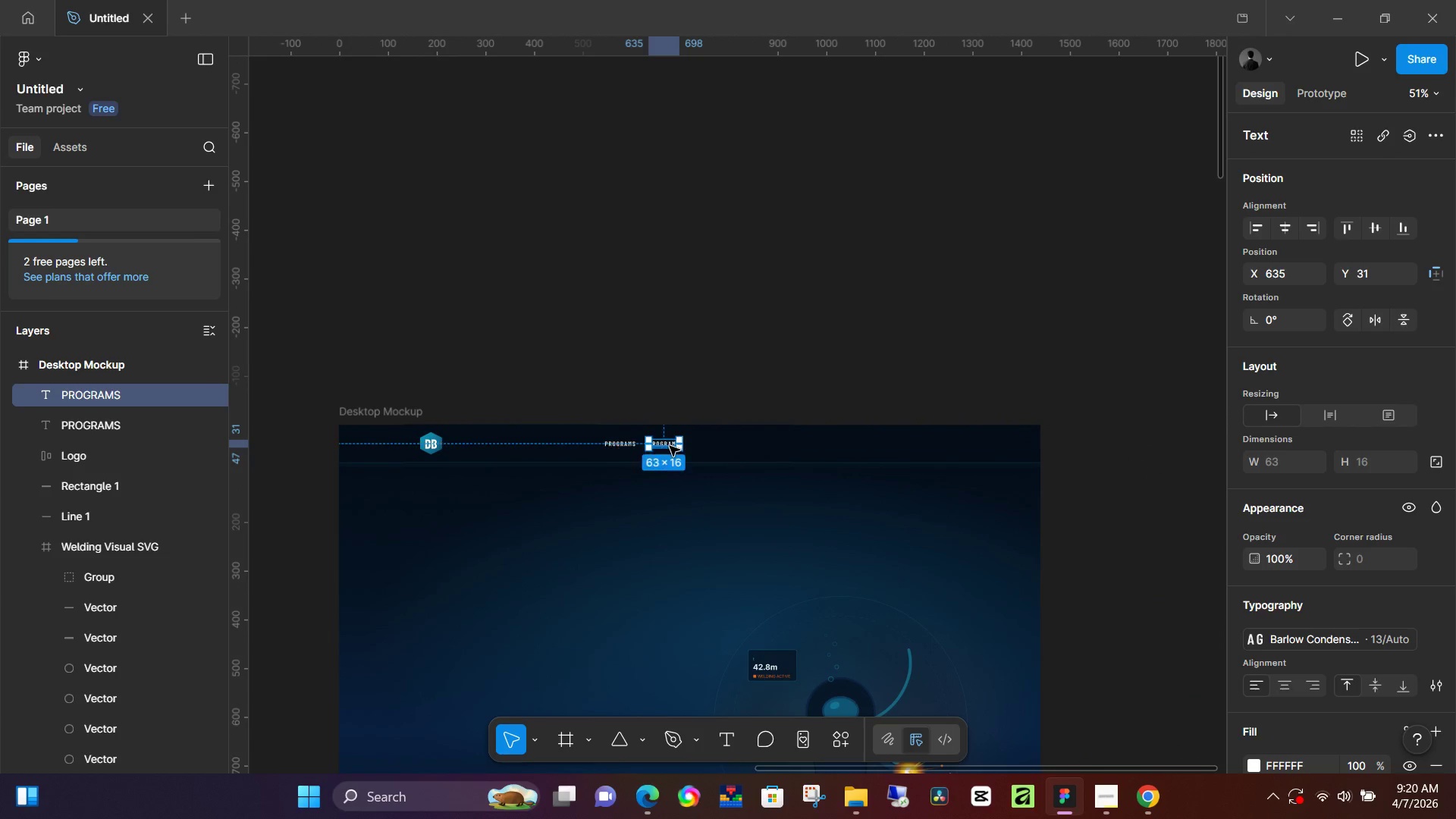 
key(Alt+AltLeft)
 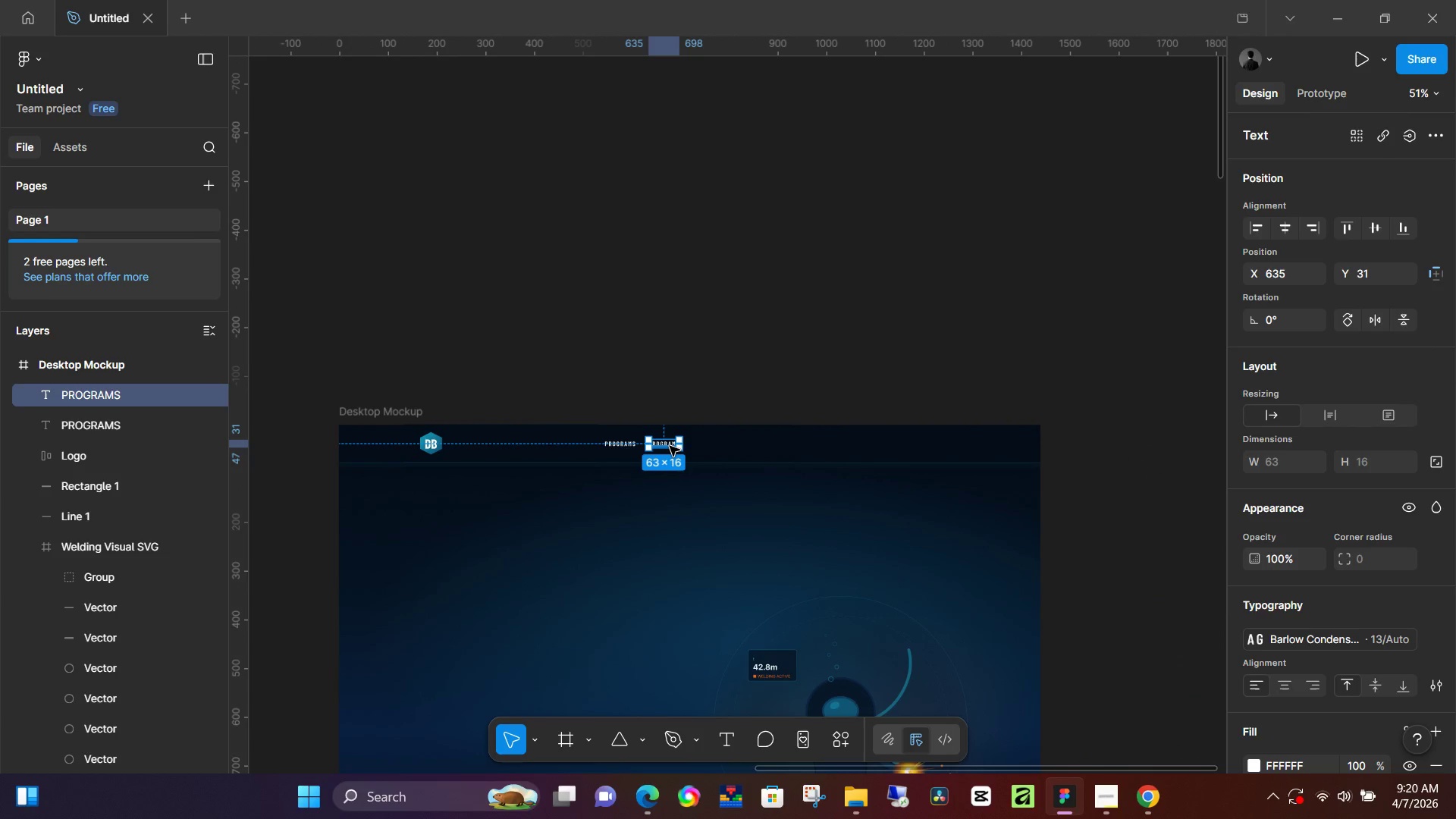 
key(Alt+AltLeft)
 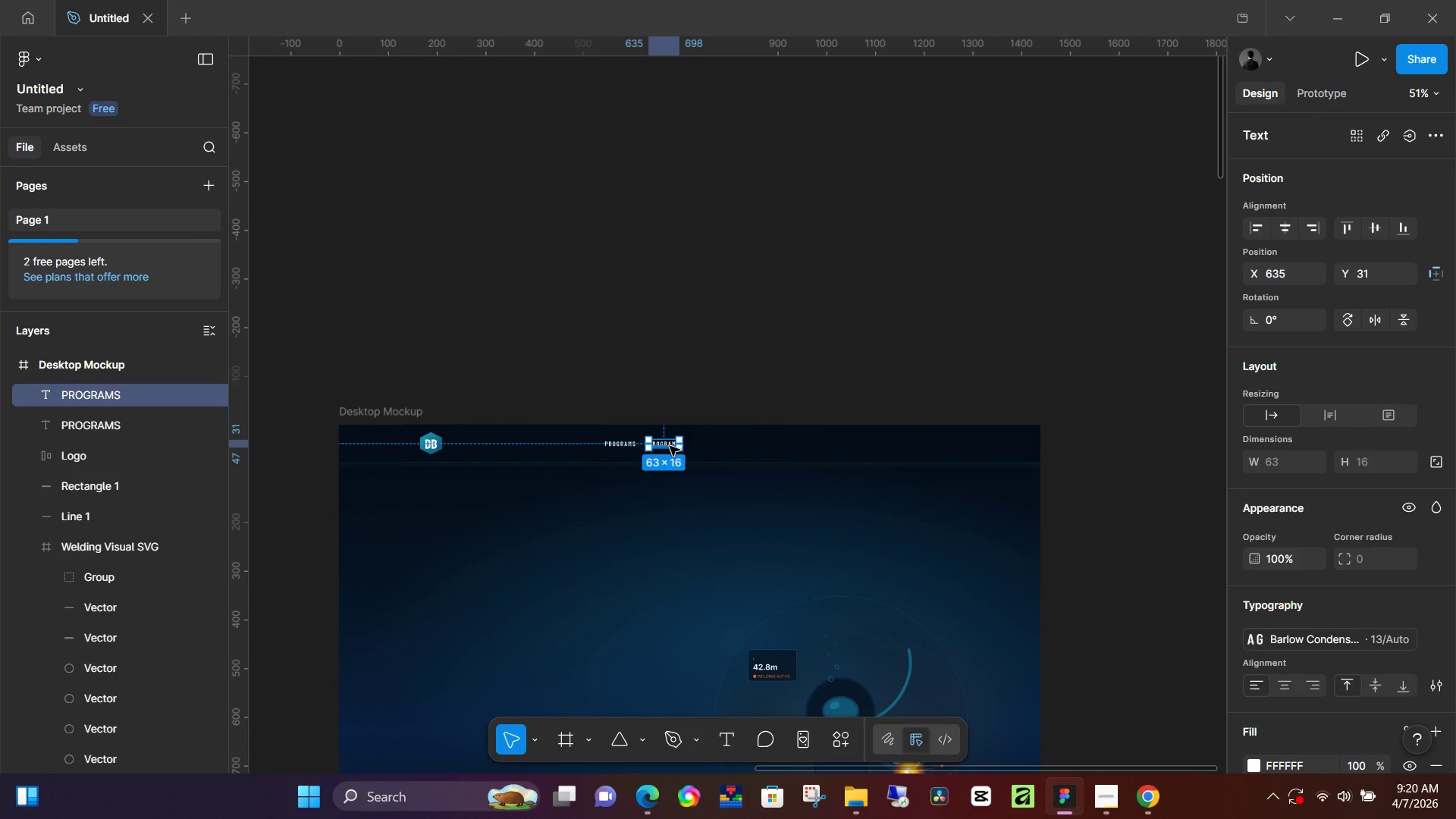 
double_click([670, 446])
 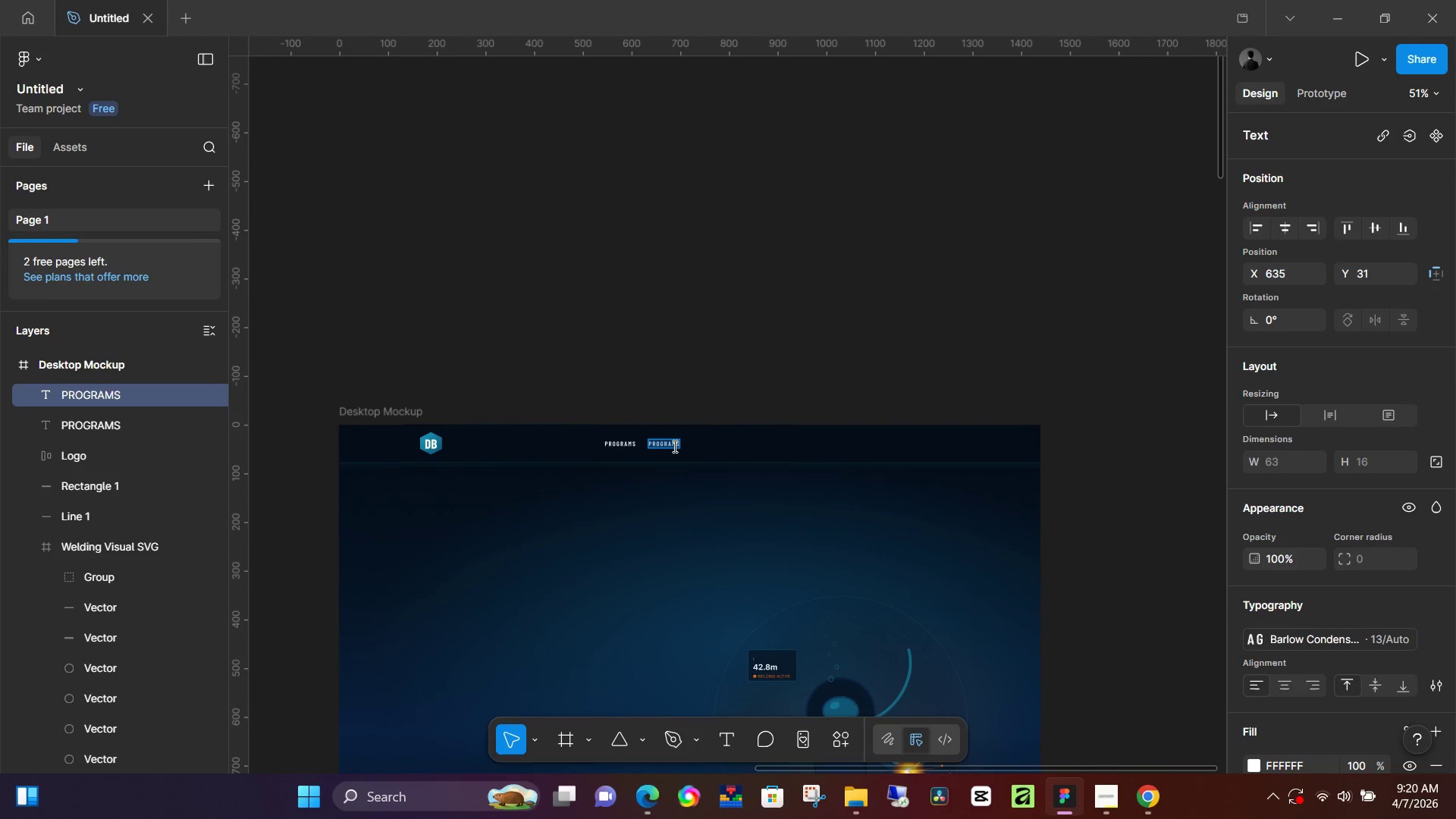 
type(CERTIFICATIONS)
 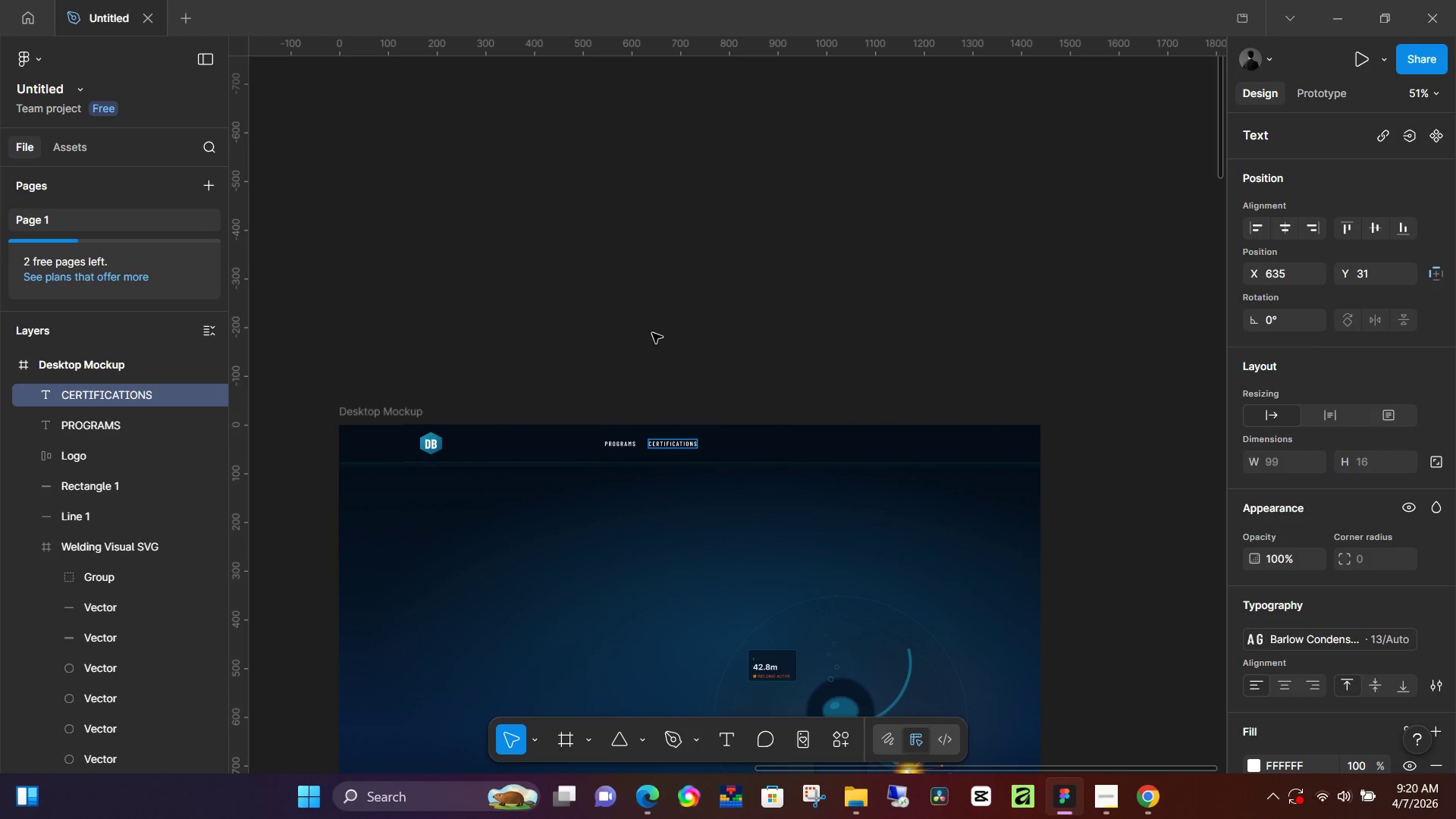 
left_click([701, 327])
 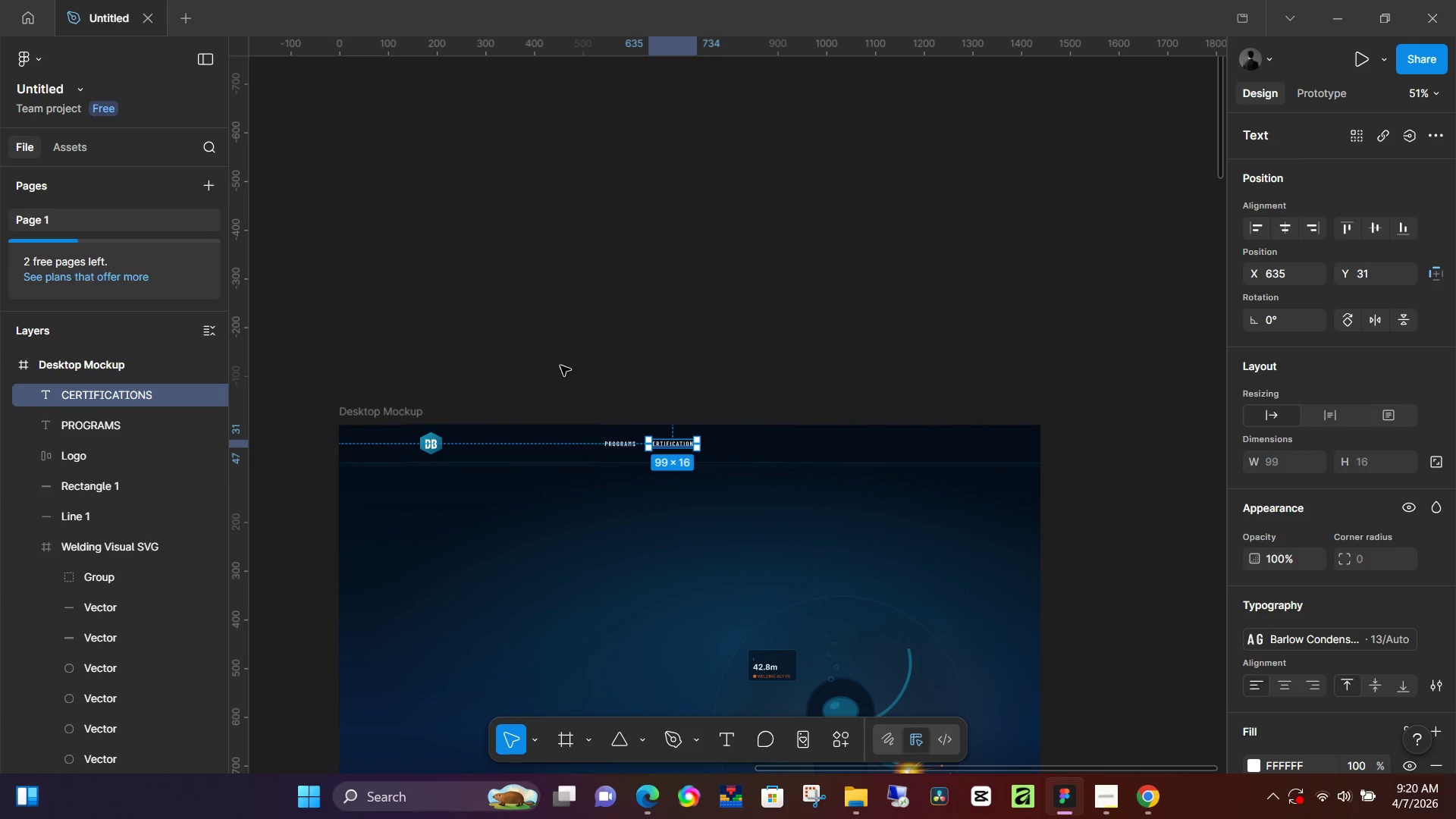 
hold_key(key=Space, duration=1.5)
 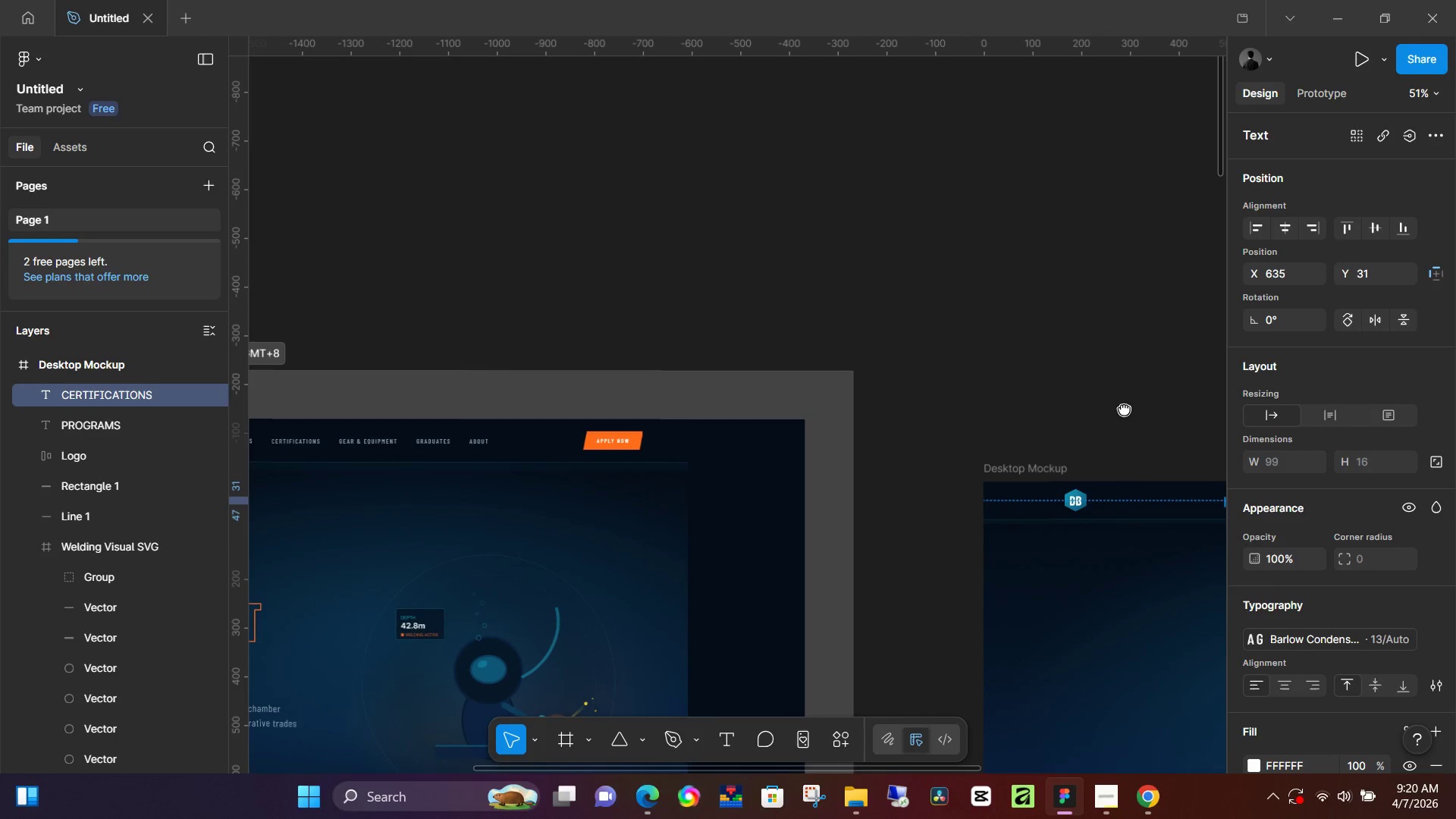 
left_click_drag(start_coordinate=[480, 352], to_coordinate=[656, 425])
 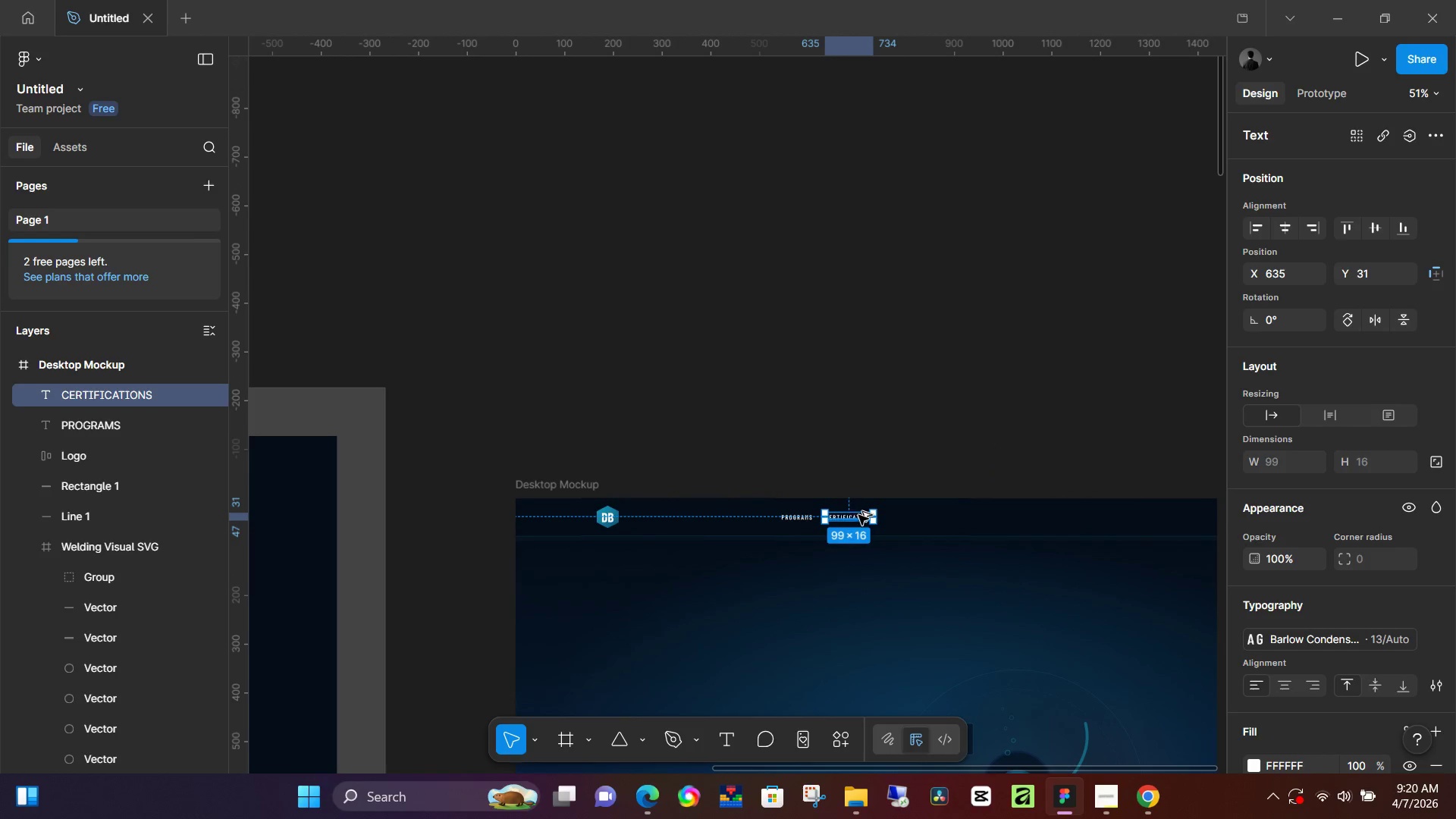 
hold_key(key=Space, duration=1.5)
 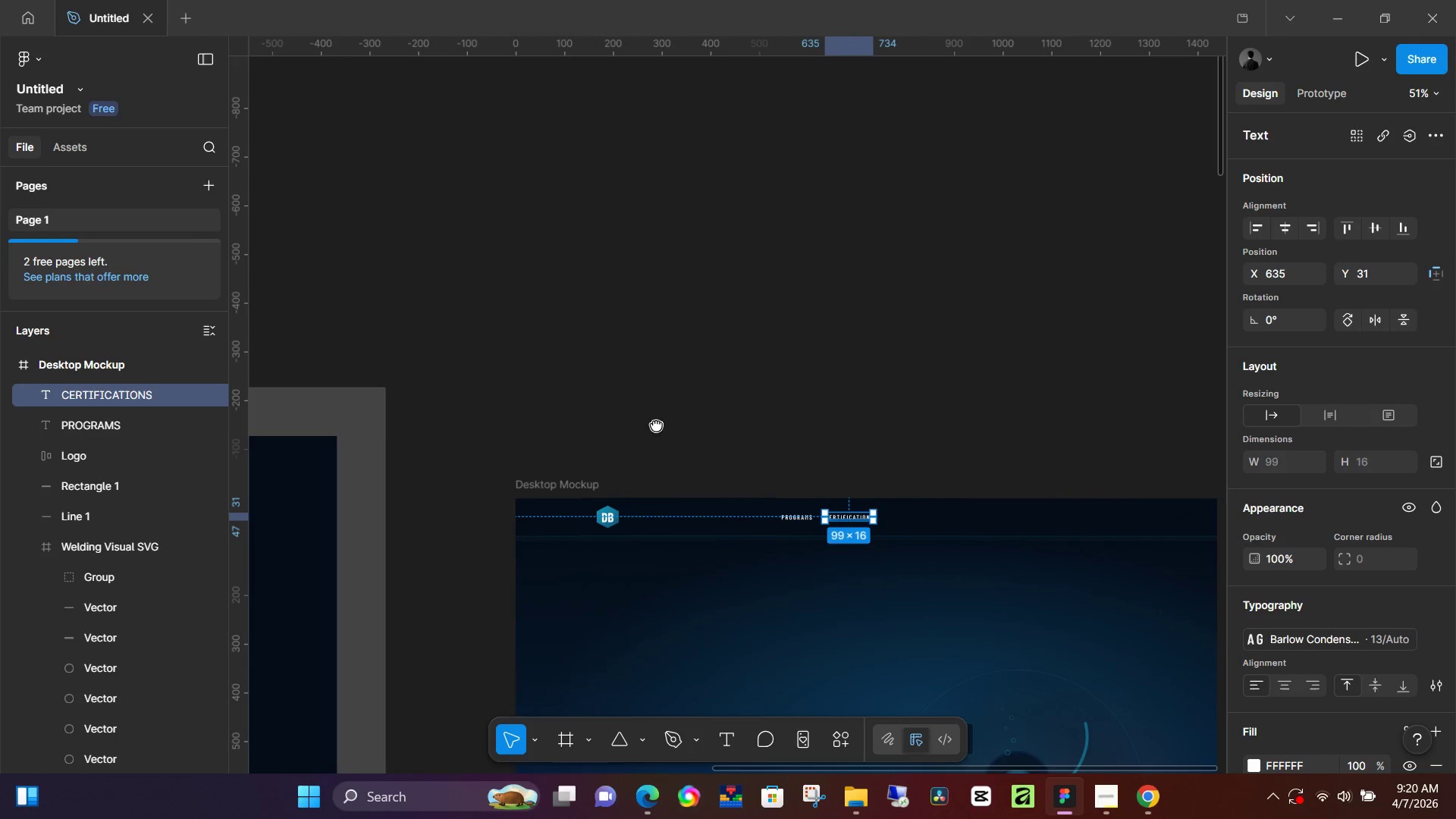 
key(Space)
 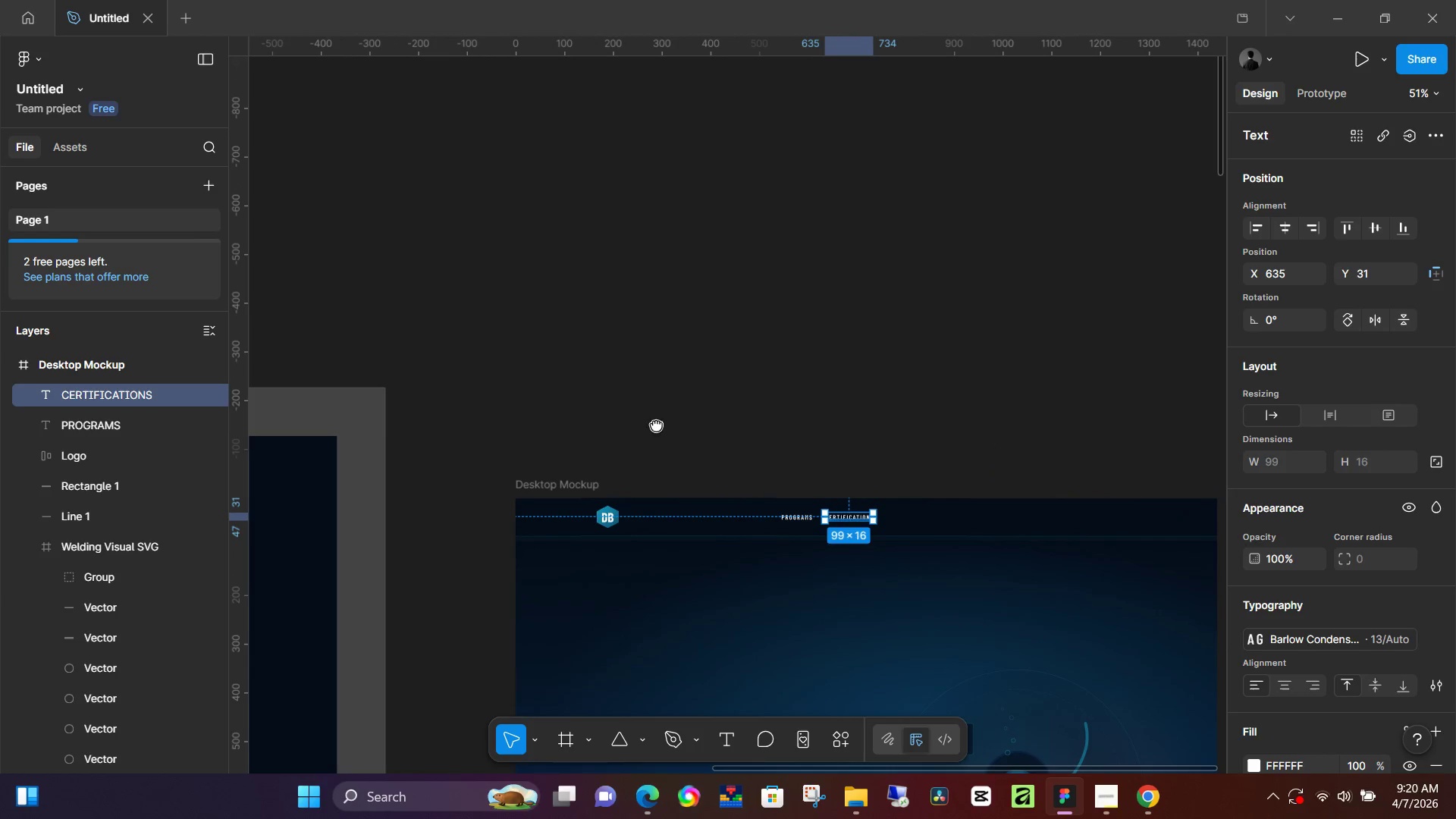 
key(Space)
 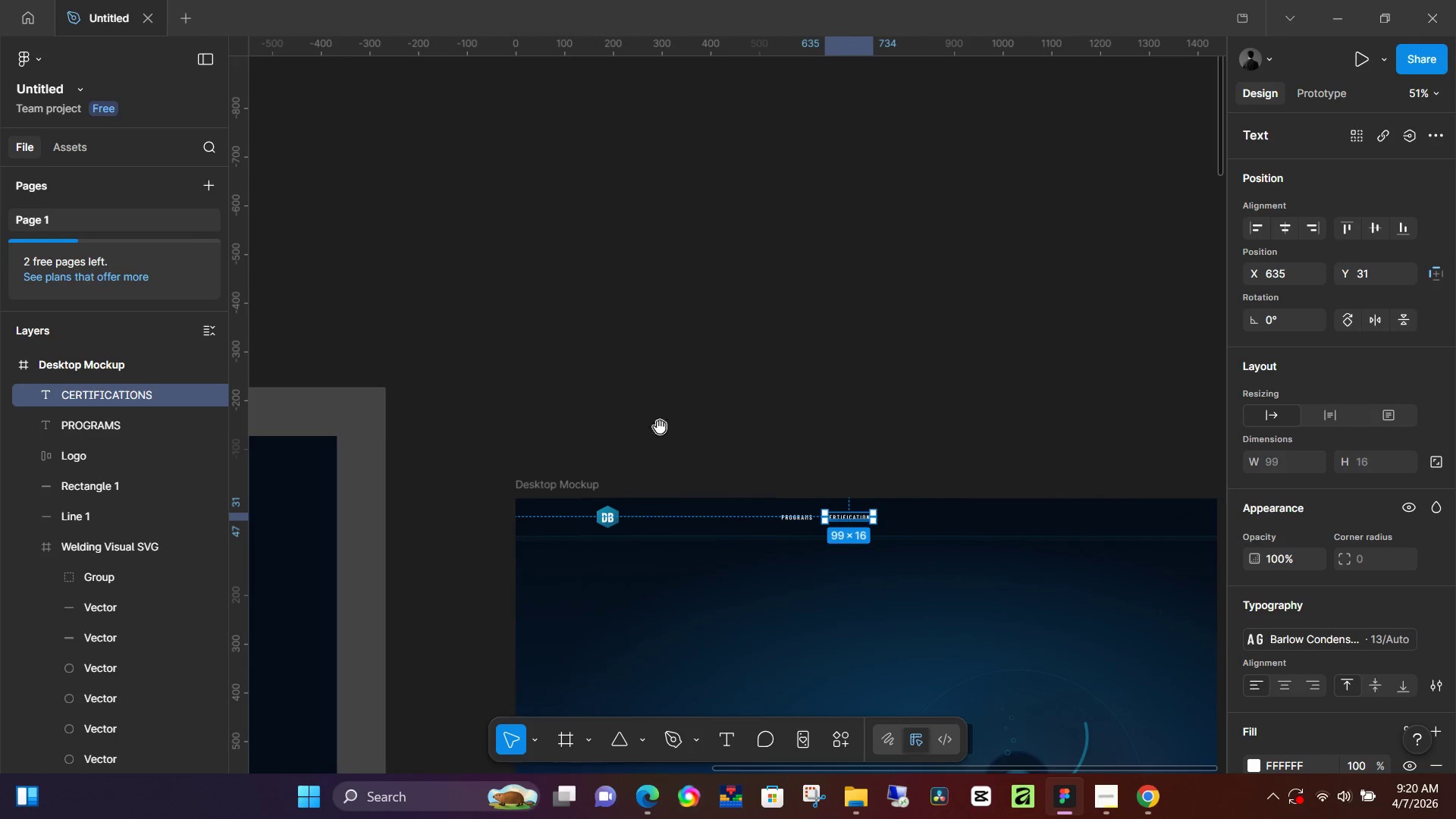 
key(Space)
 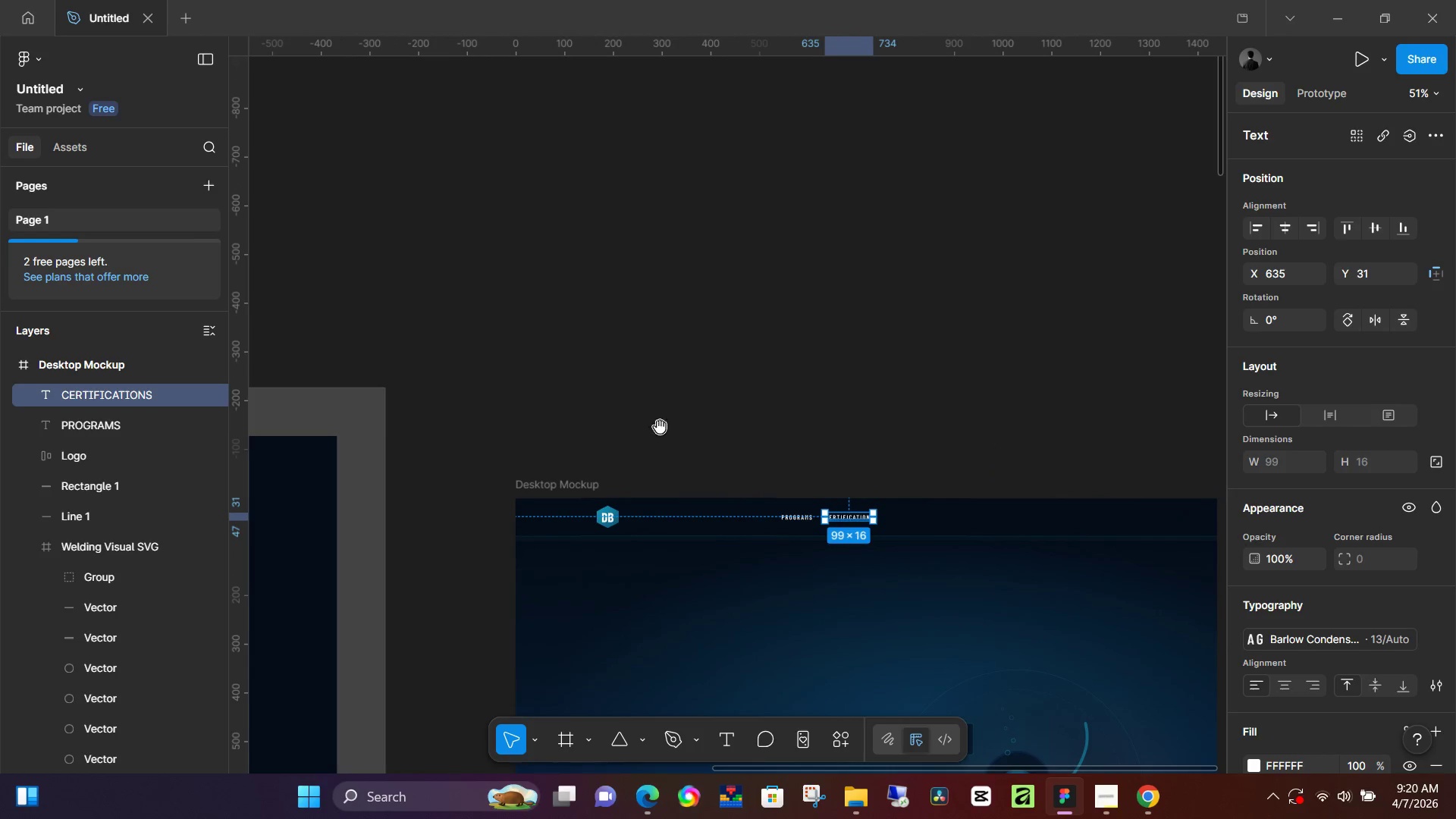 
key(Space)
 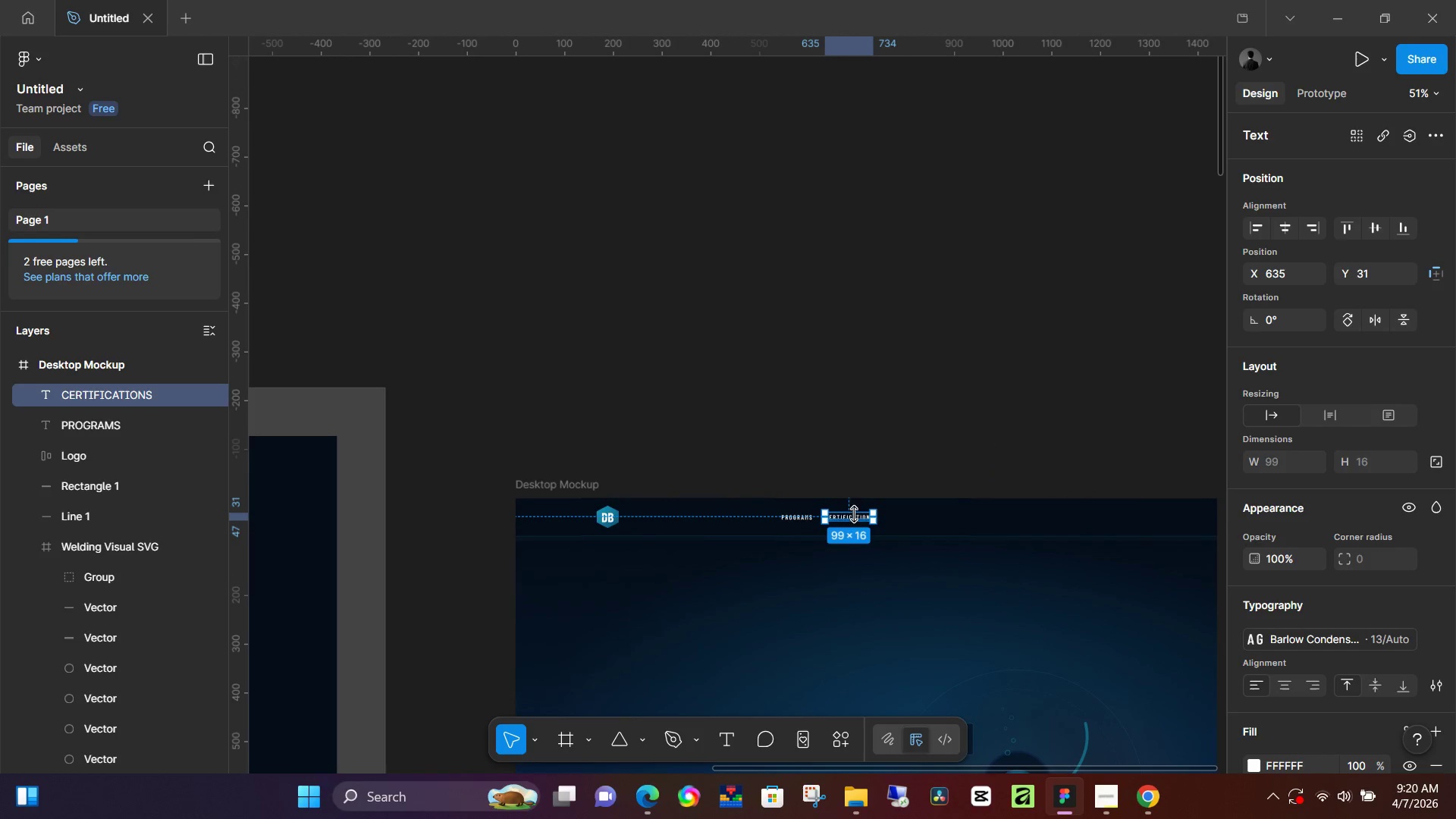 
hold_key(key=AltLeft, duration=1.52)
left_click_drag(start_coordinate=[860, 519], to_coordinate=[921, 519])
 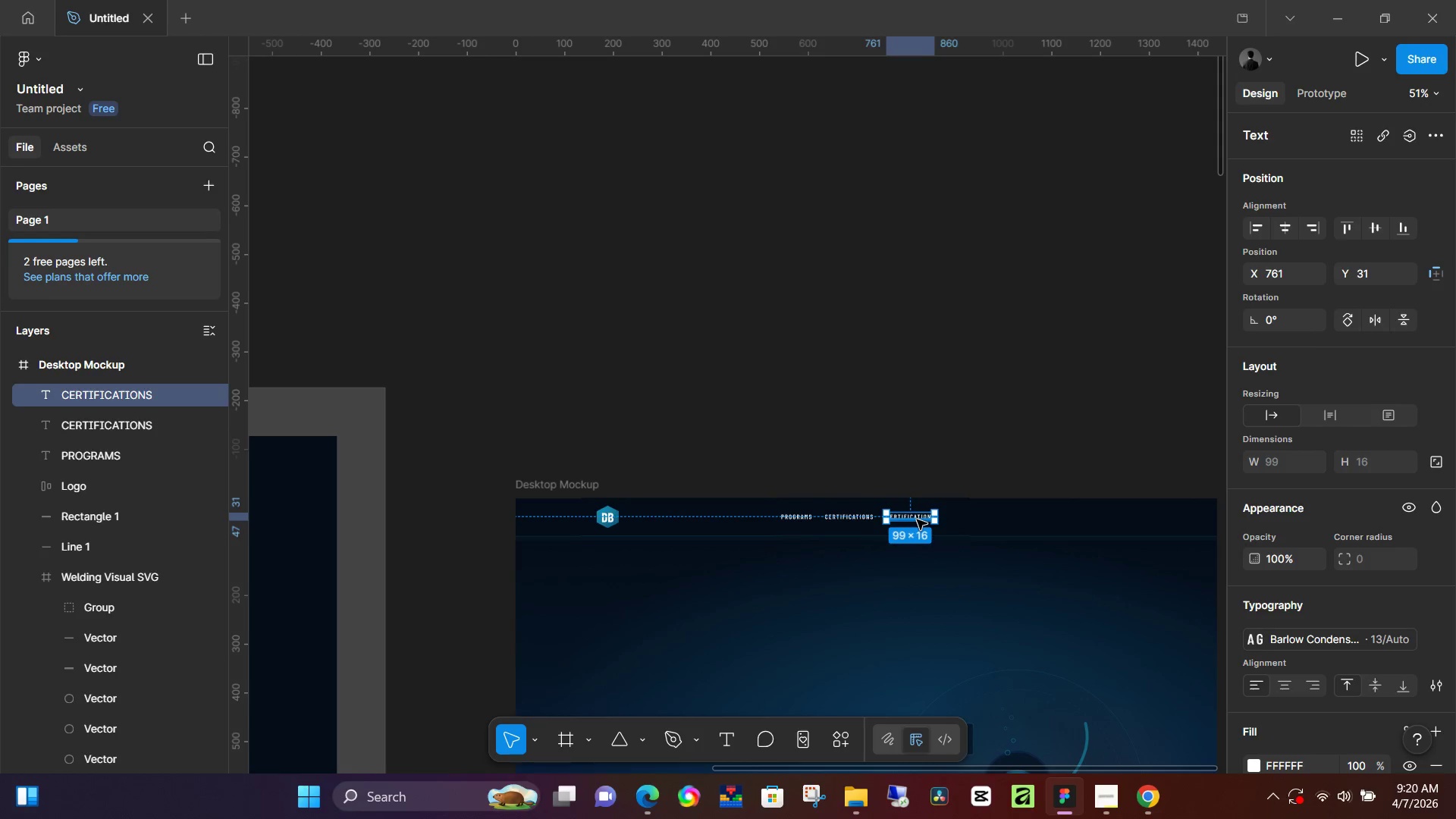 
hold_key(key=AltLeft, duration=1.5)
 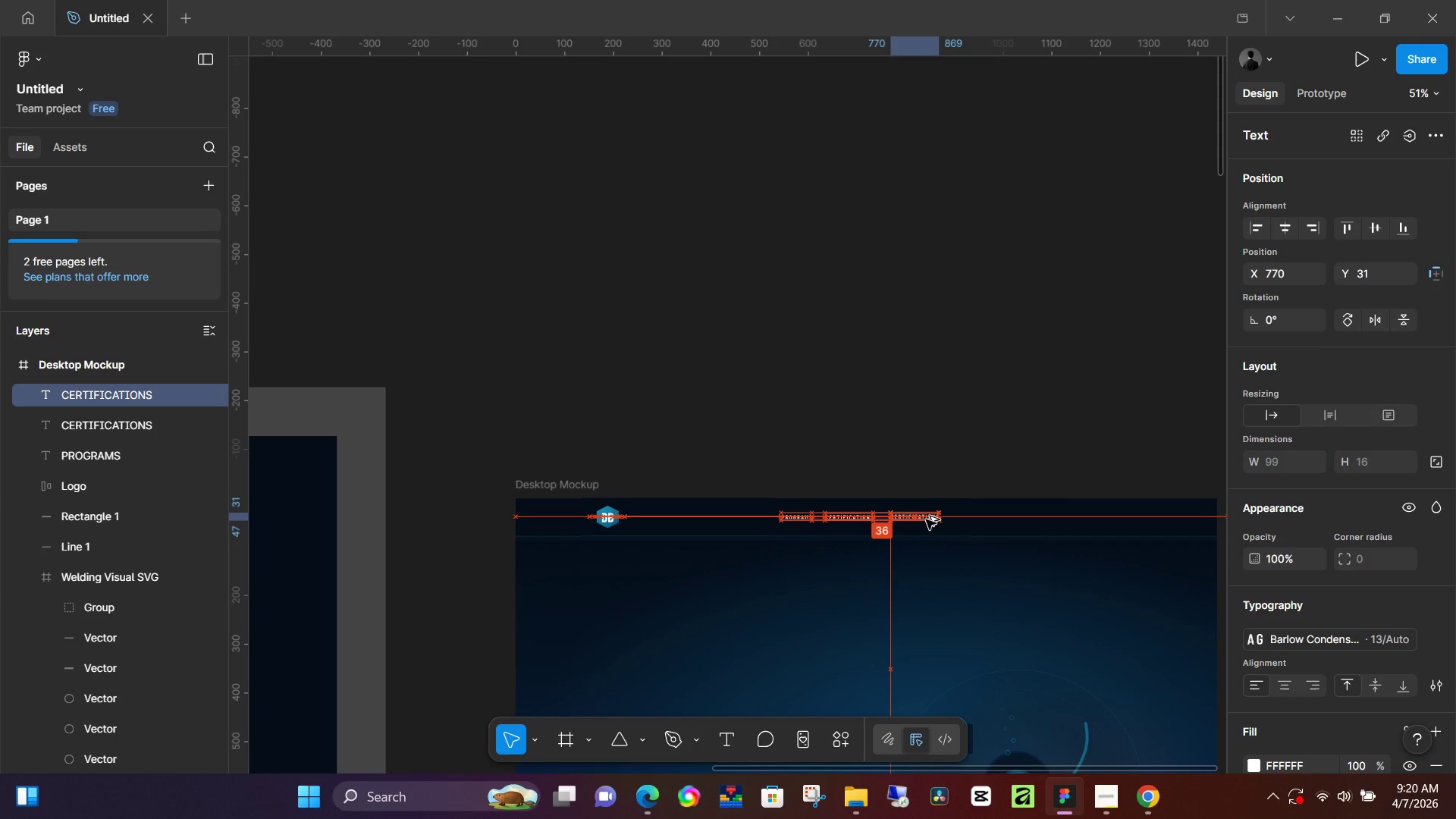 
hold_key(key=AltLeft, duration=1.5)
 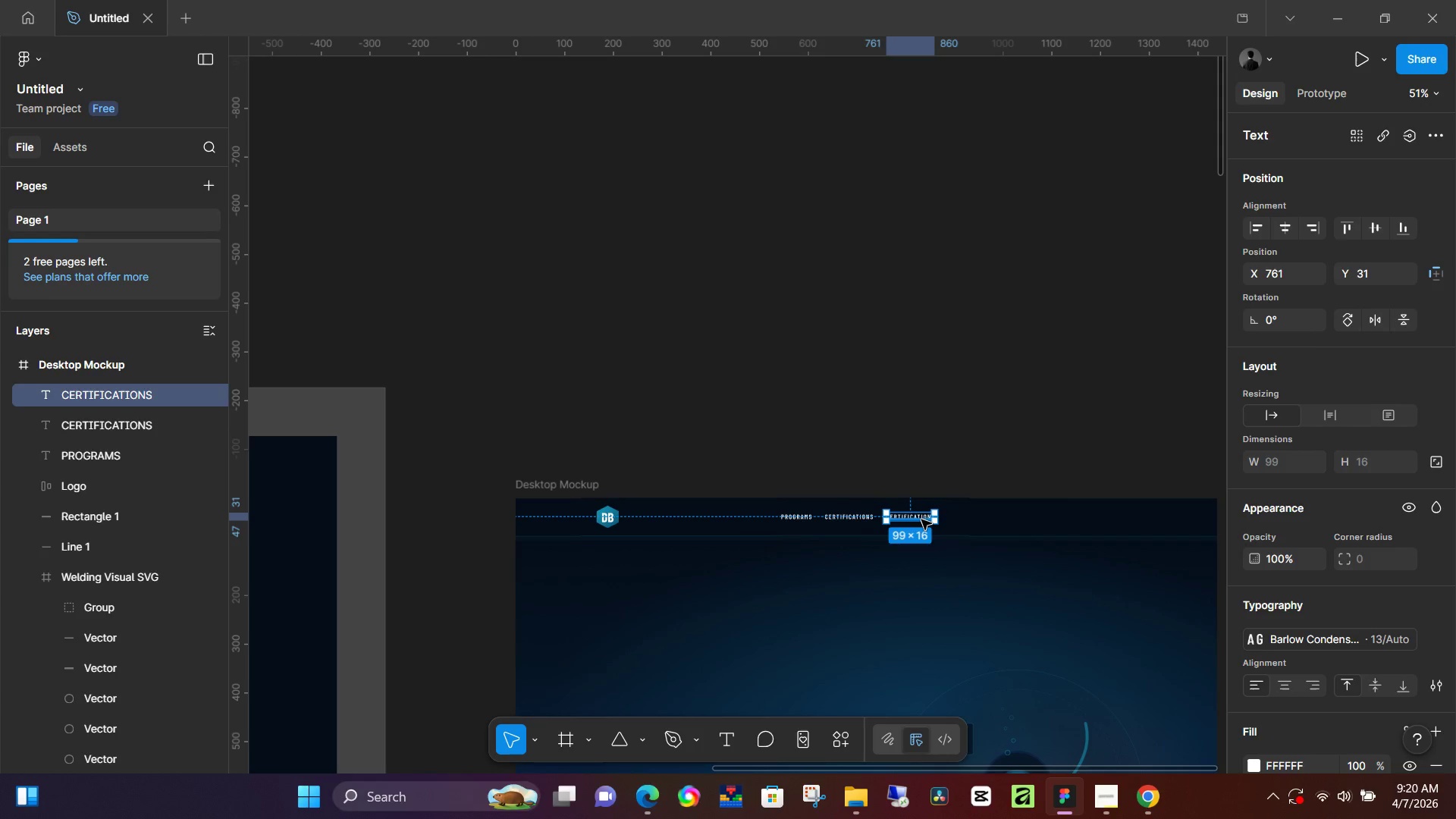 
key(Alt+AltLeft)
 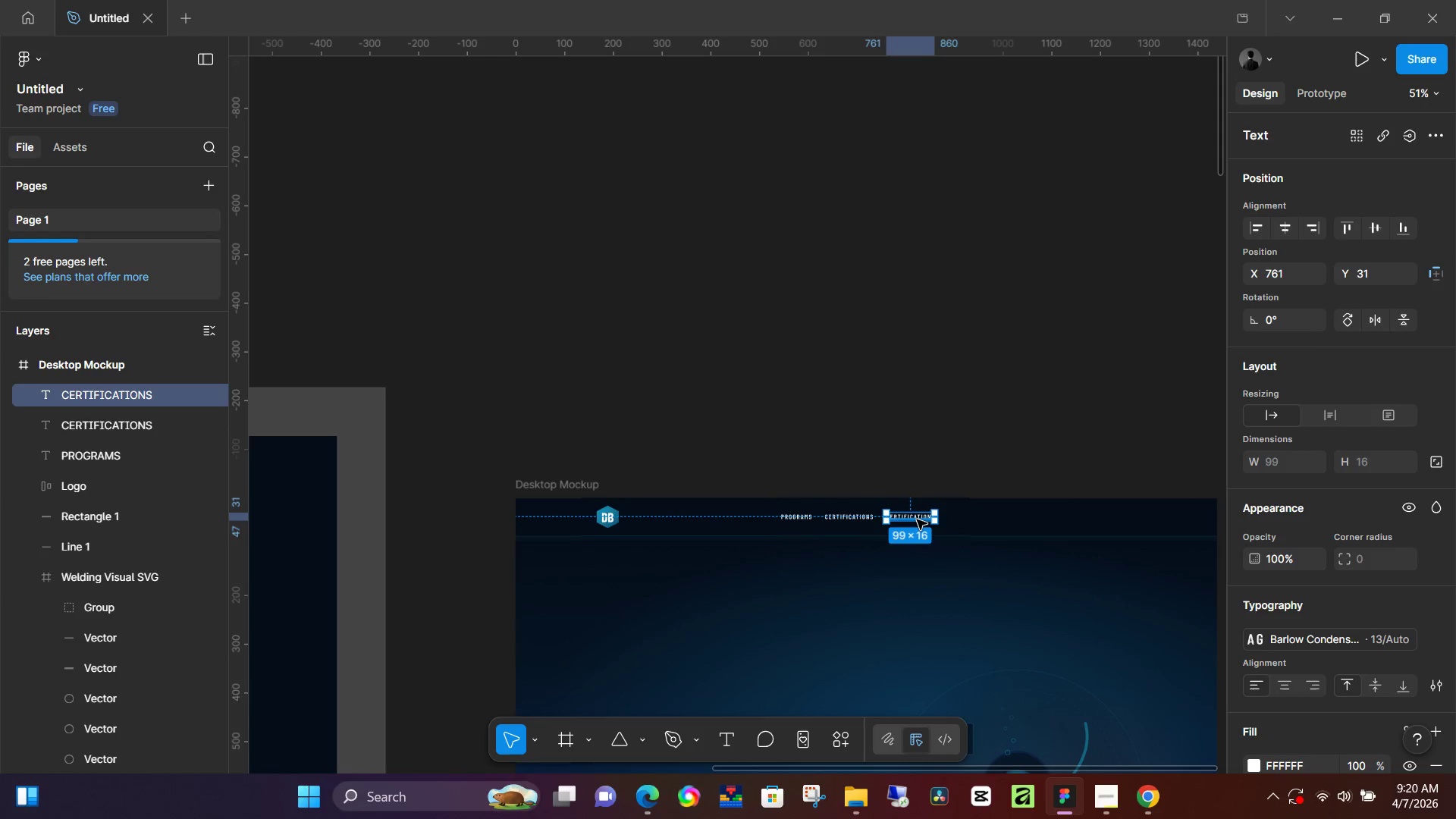 
double_click([917, 519])
 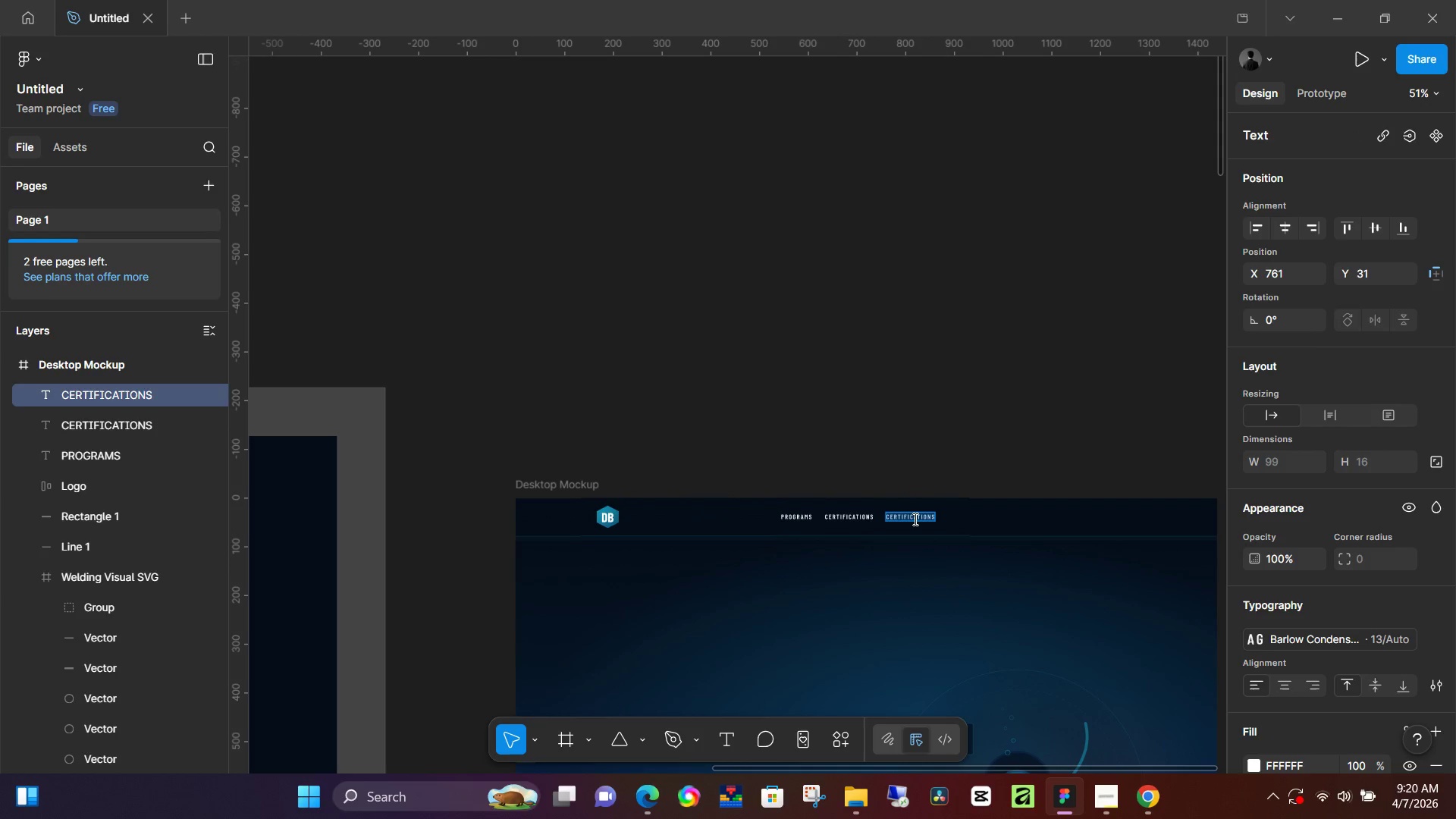 
type(GEAR & EQUIPMENT)
 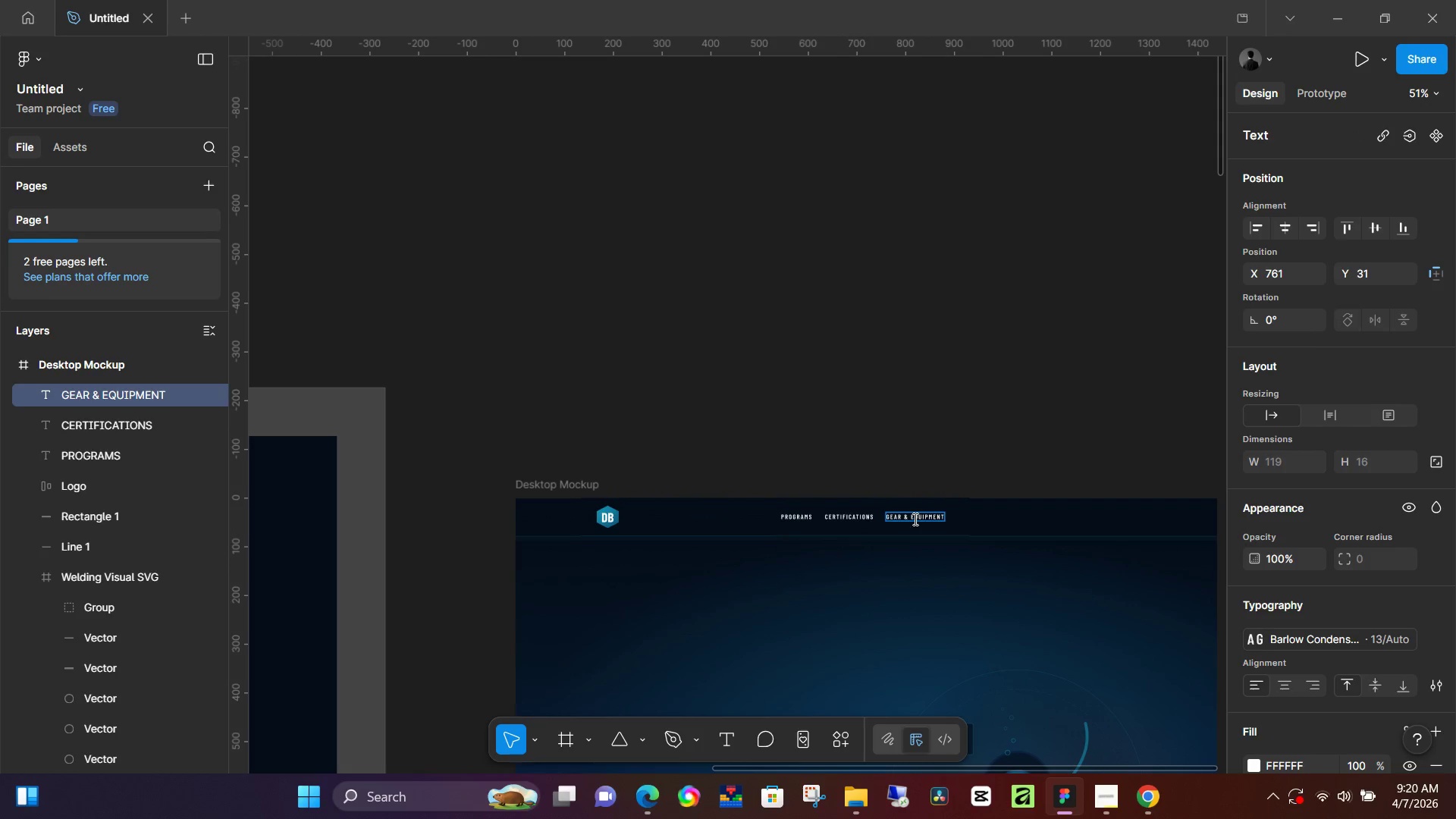 
left_click([770, 428])
 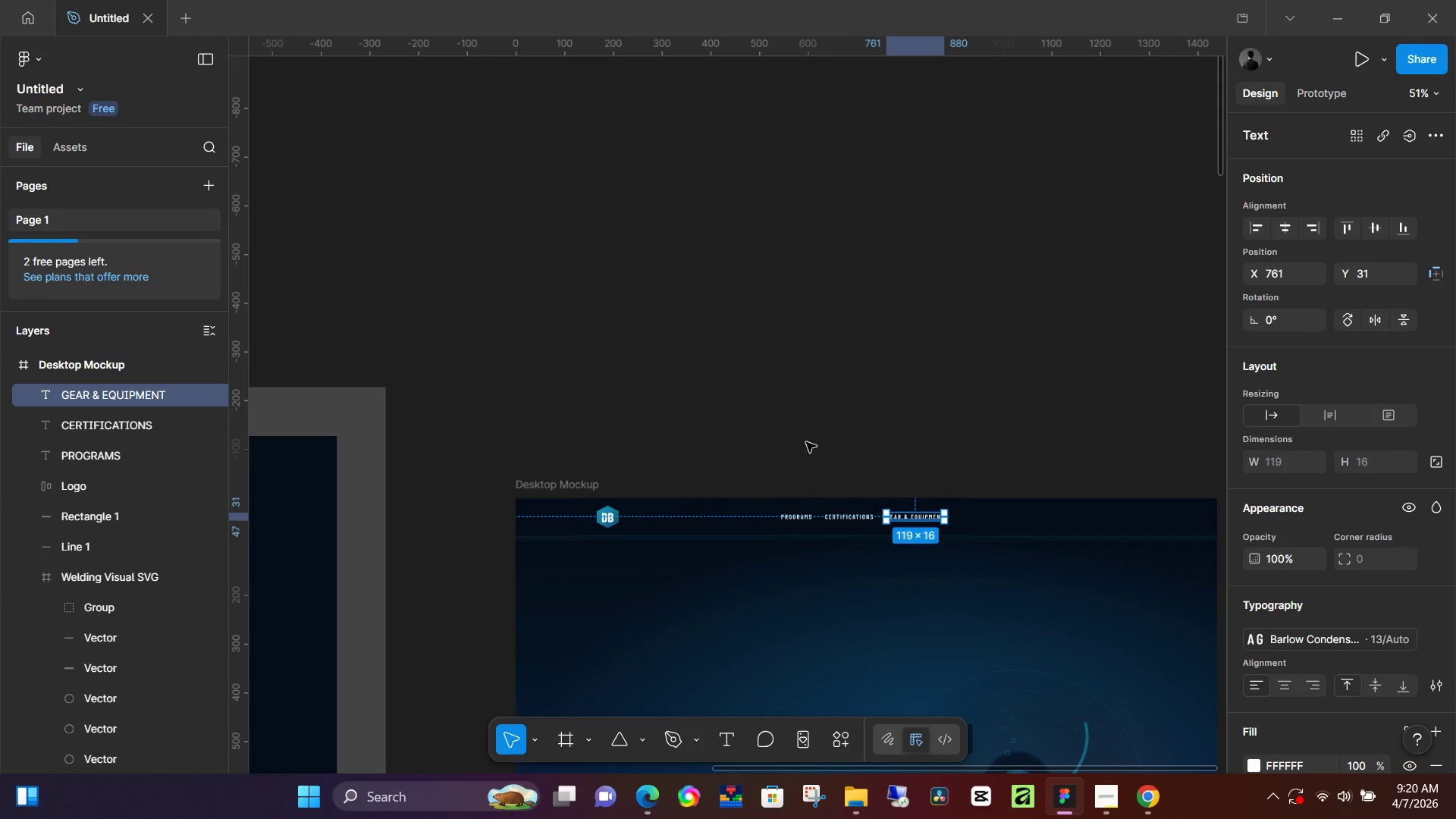 
hold_key(key=Space, duration=1.52)
 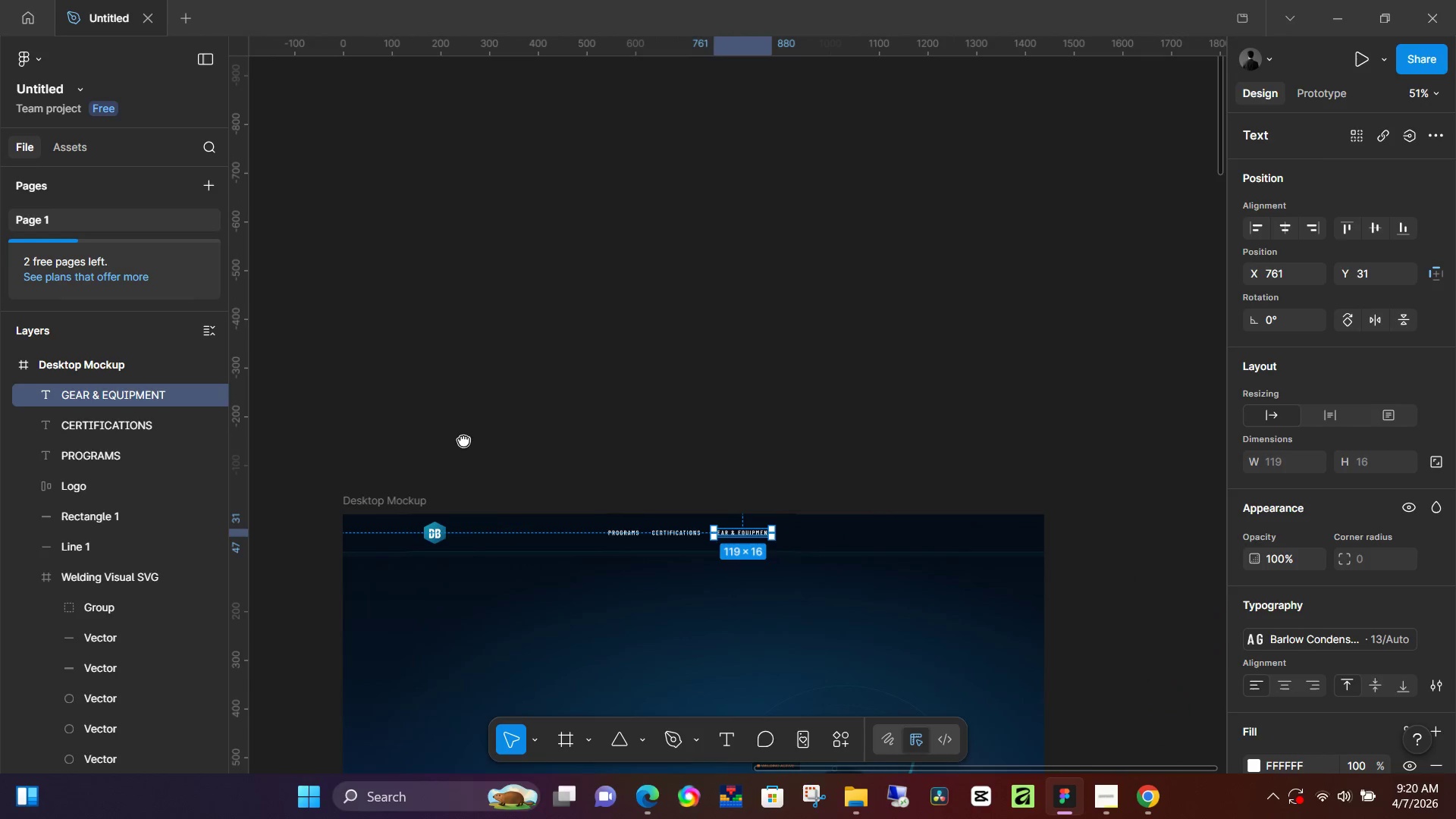 
left_click_drag(start_coordinate=[636, 424], to_coordinate=[463, 440])
 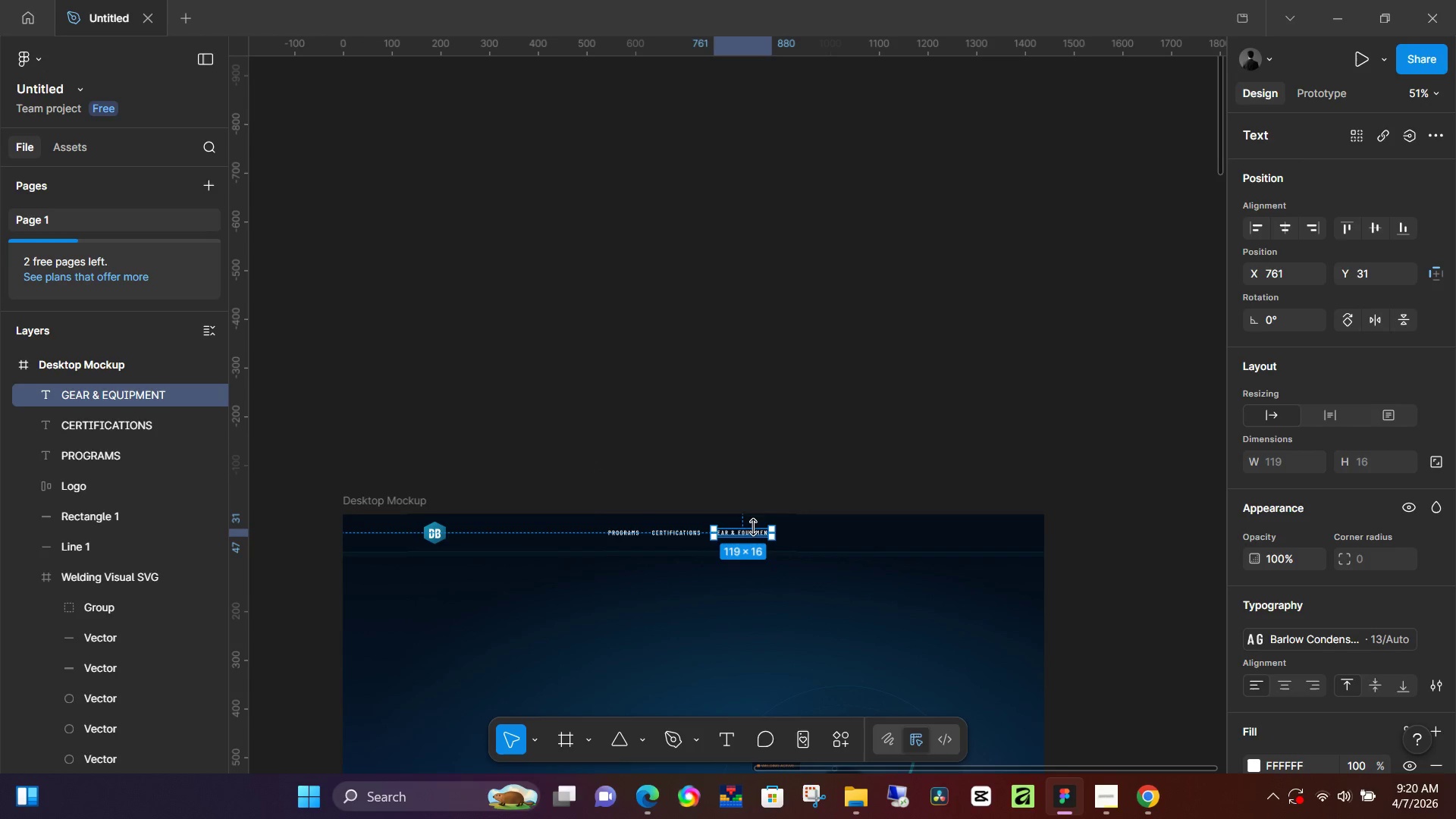 
hold_key(key=Space, duration=0.67)
 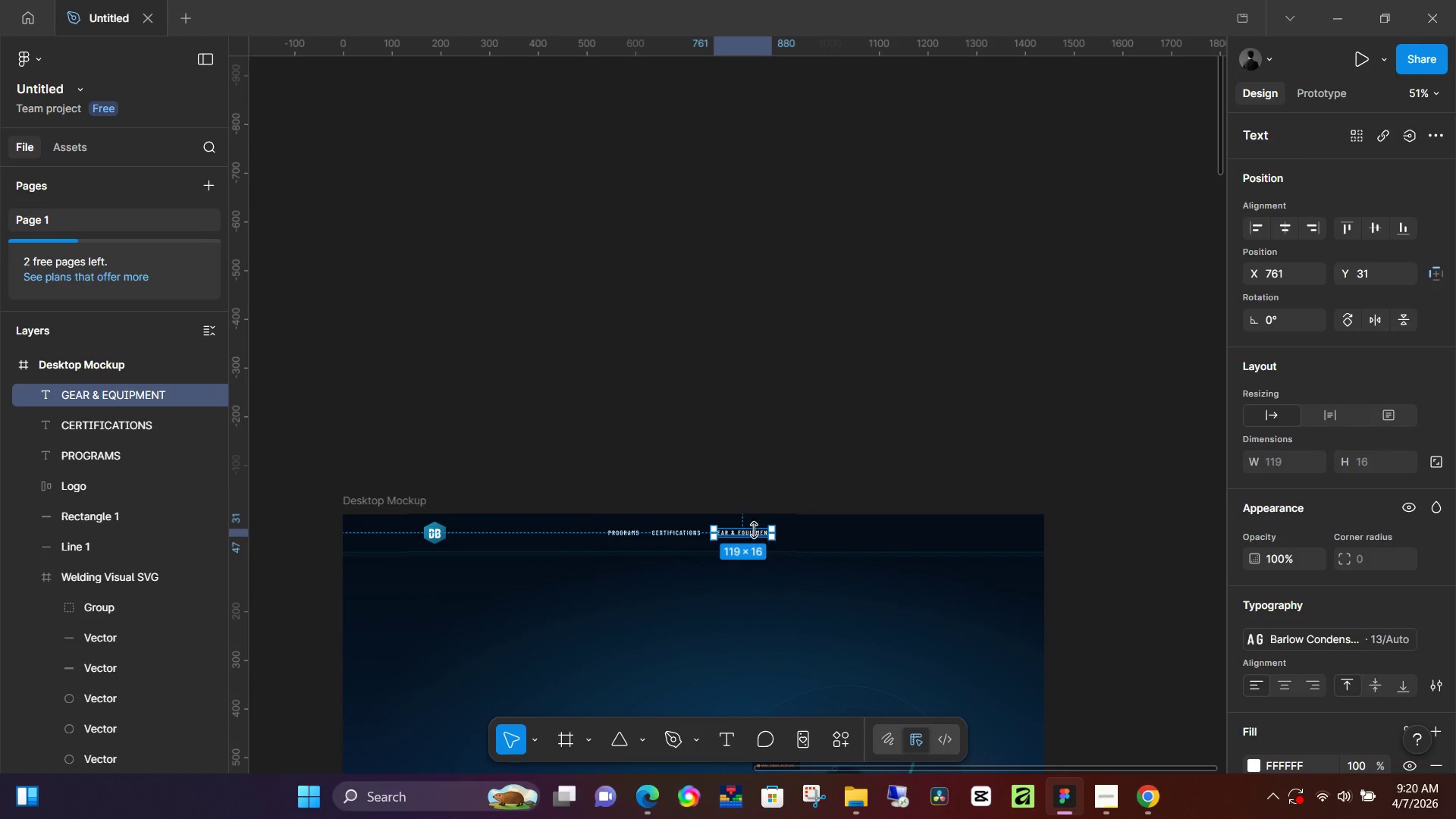 
hold_key(key=AltLeft, duration=1.51)
left_click_drag(start_coordinate=[755, 532], to_coordinate=[826, 532])
 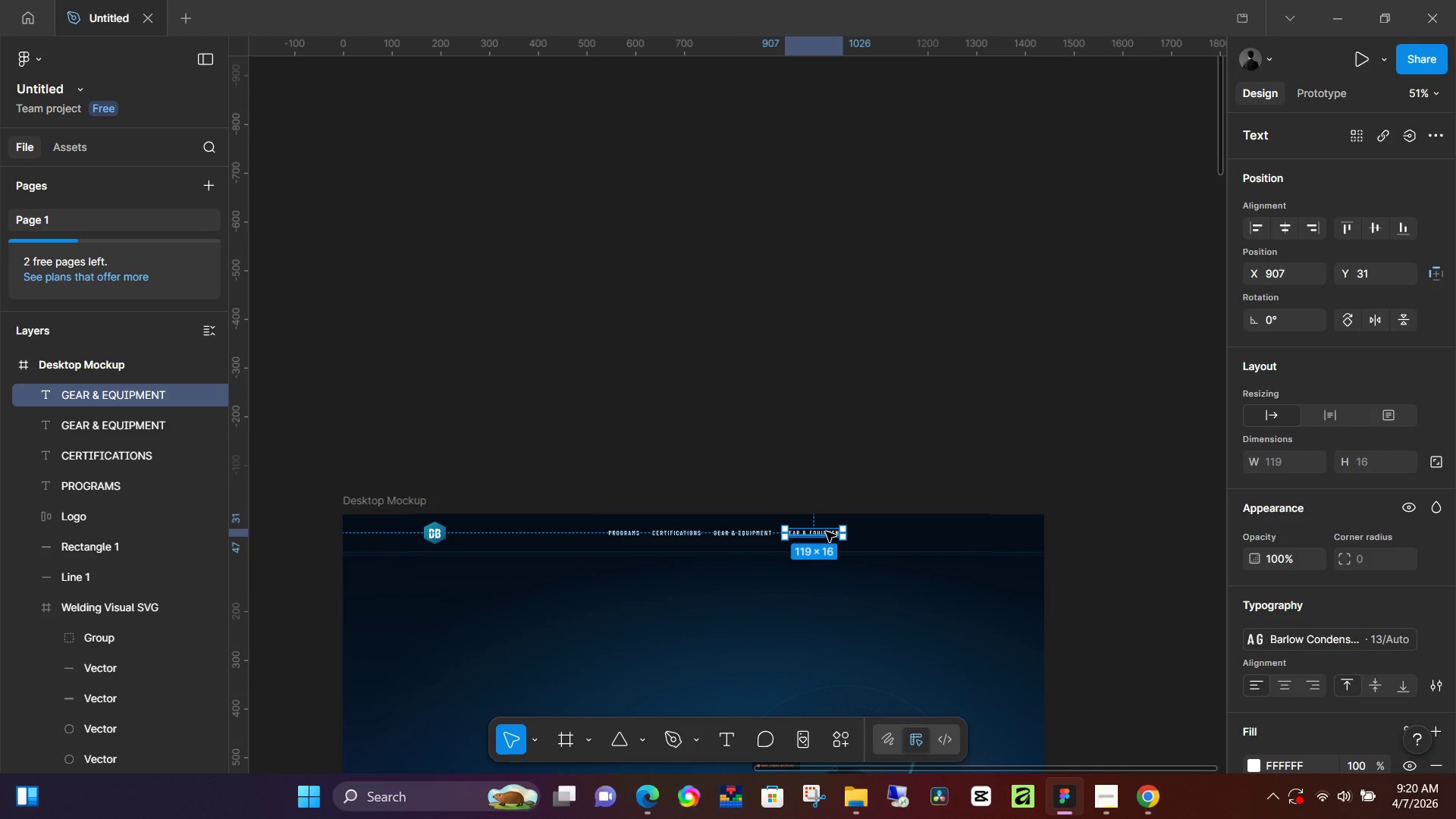 
hold_key(key=AltLeft, duration=1.5)
 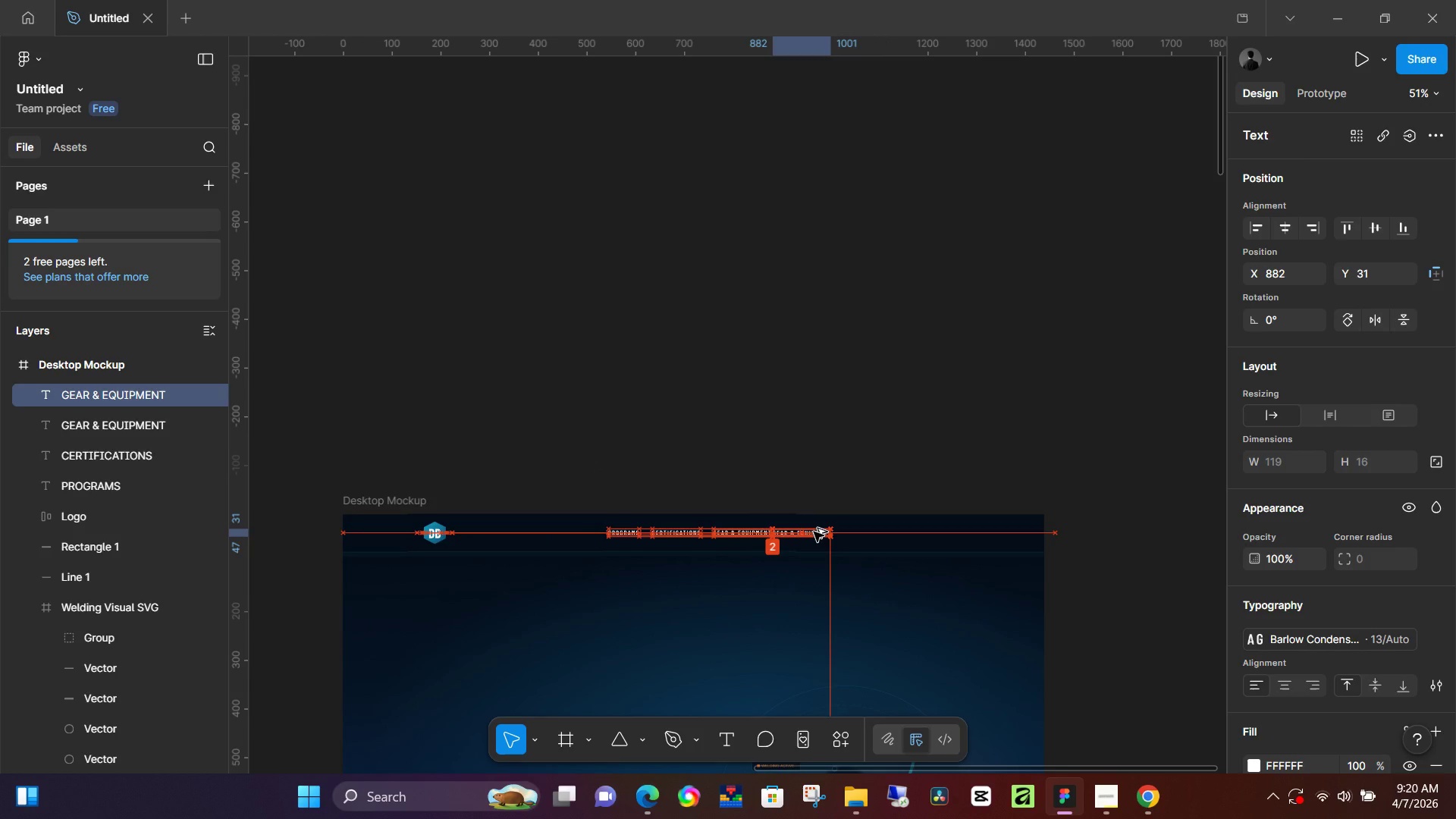 
hold_key(key=AltLeft, duration=1.5)
 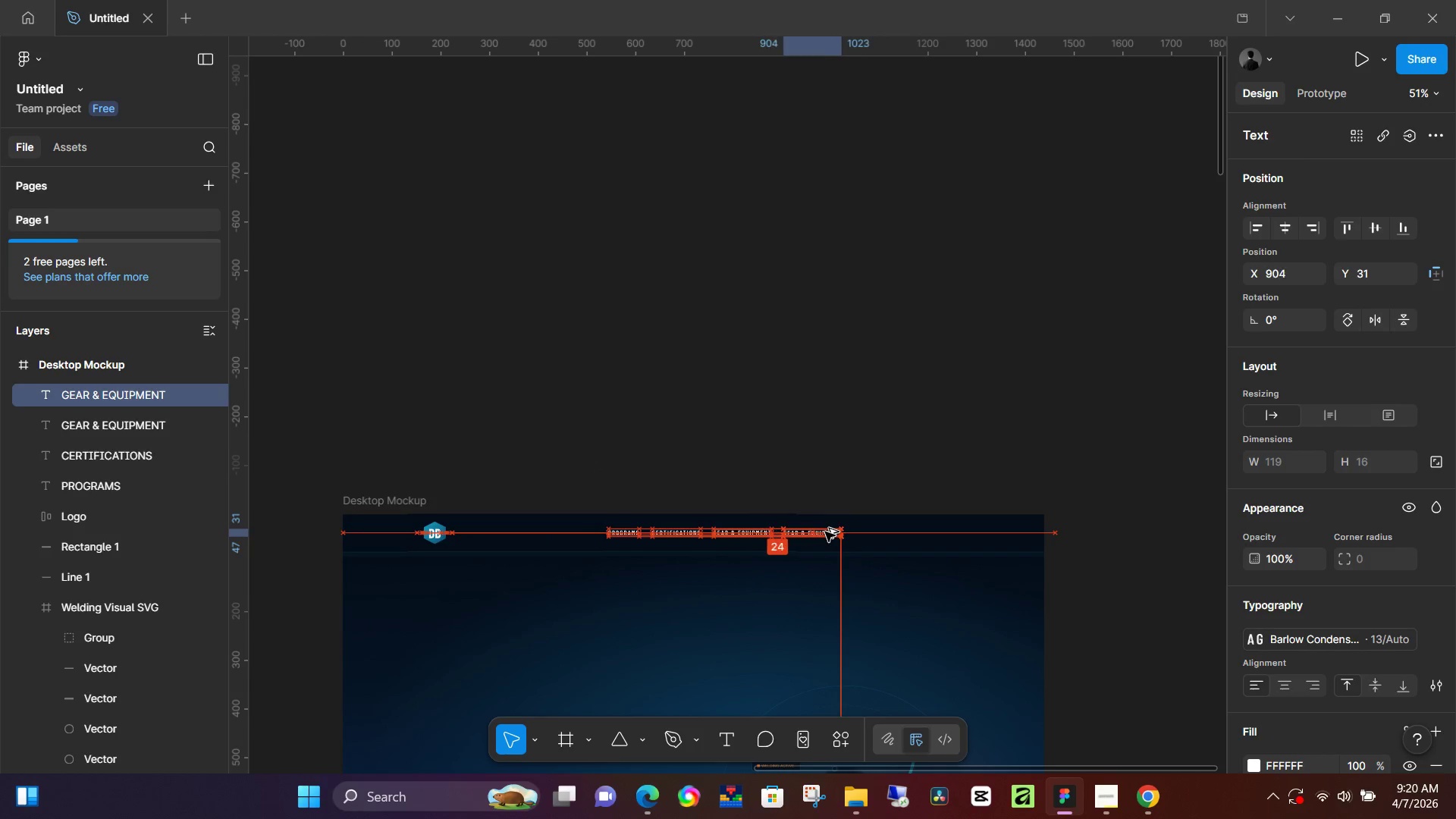 
hold_key(key=AltLeft, duration=1.52)
 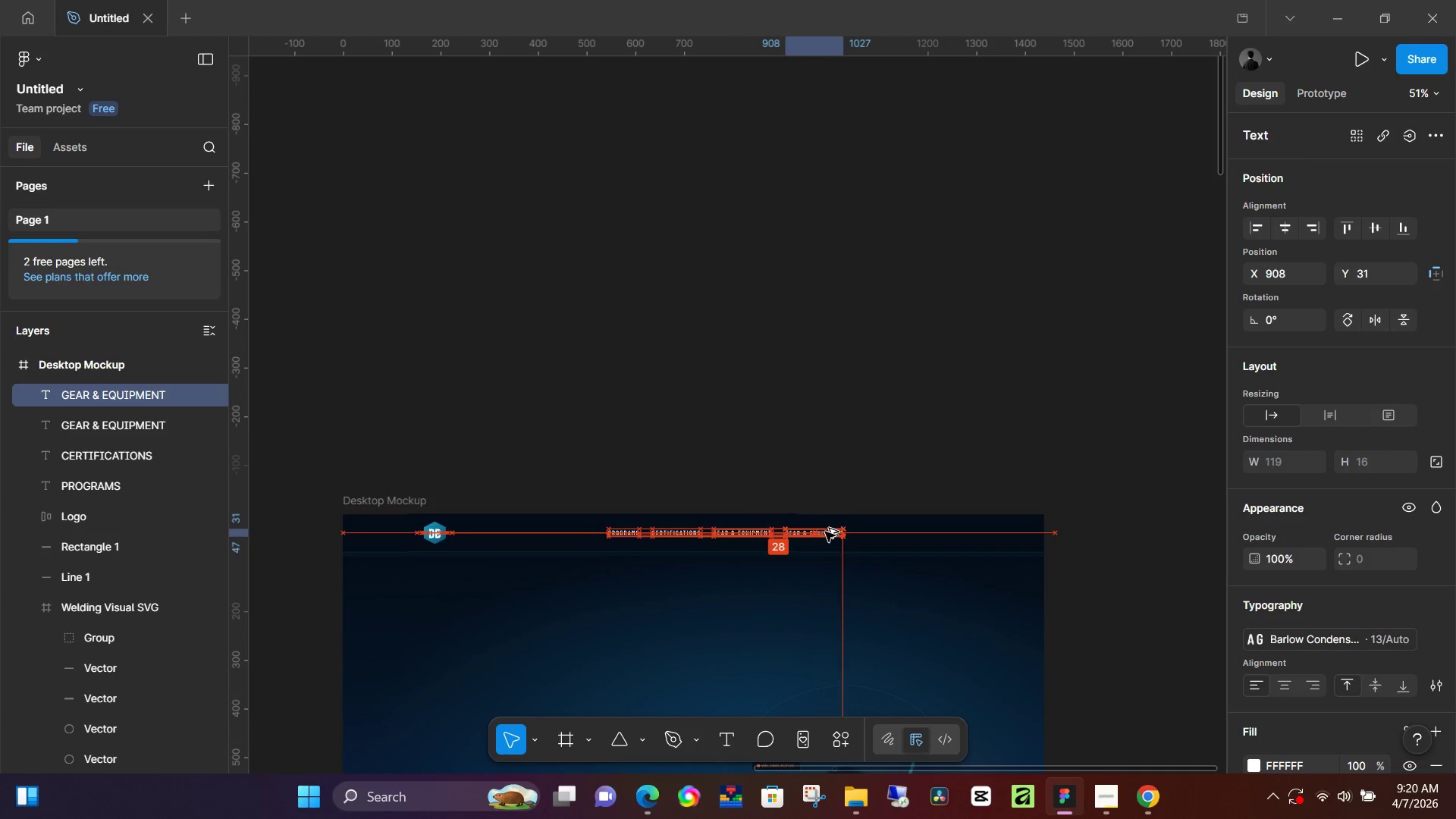 
hold_key(key=AltLeft, duration=1.5)
 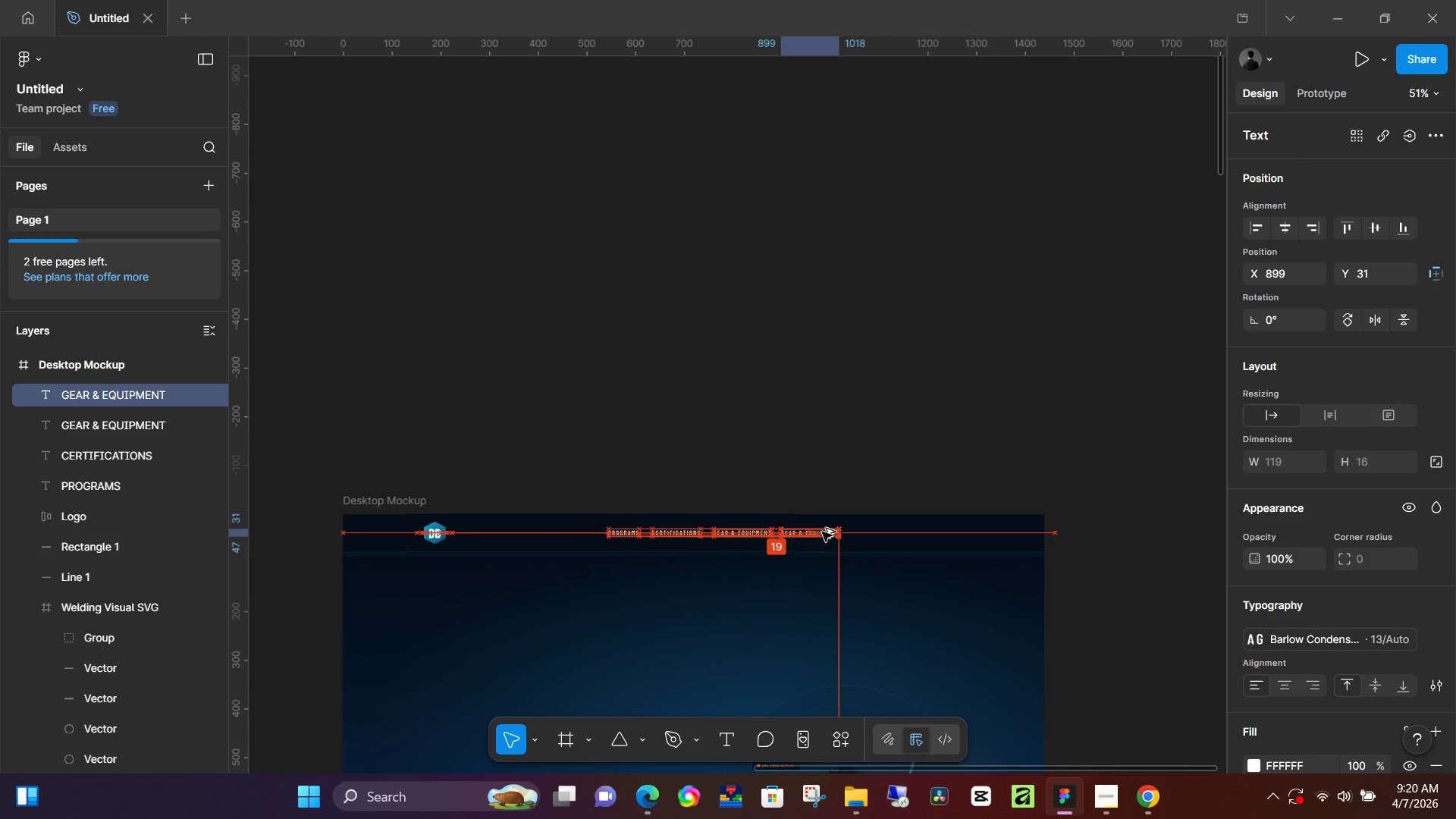 
hold_key(key=AltLeft, duration=1.5)
 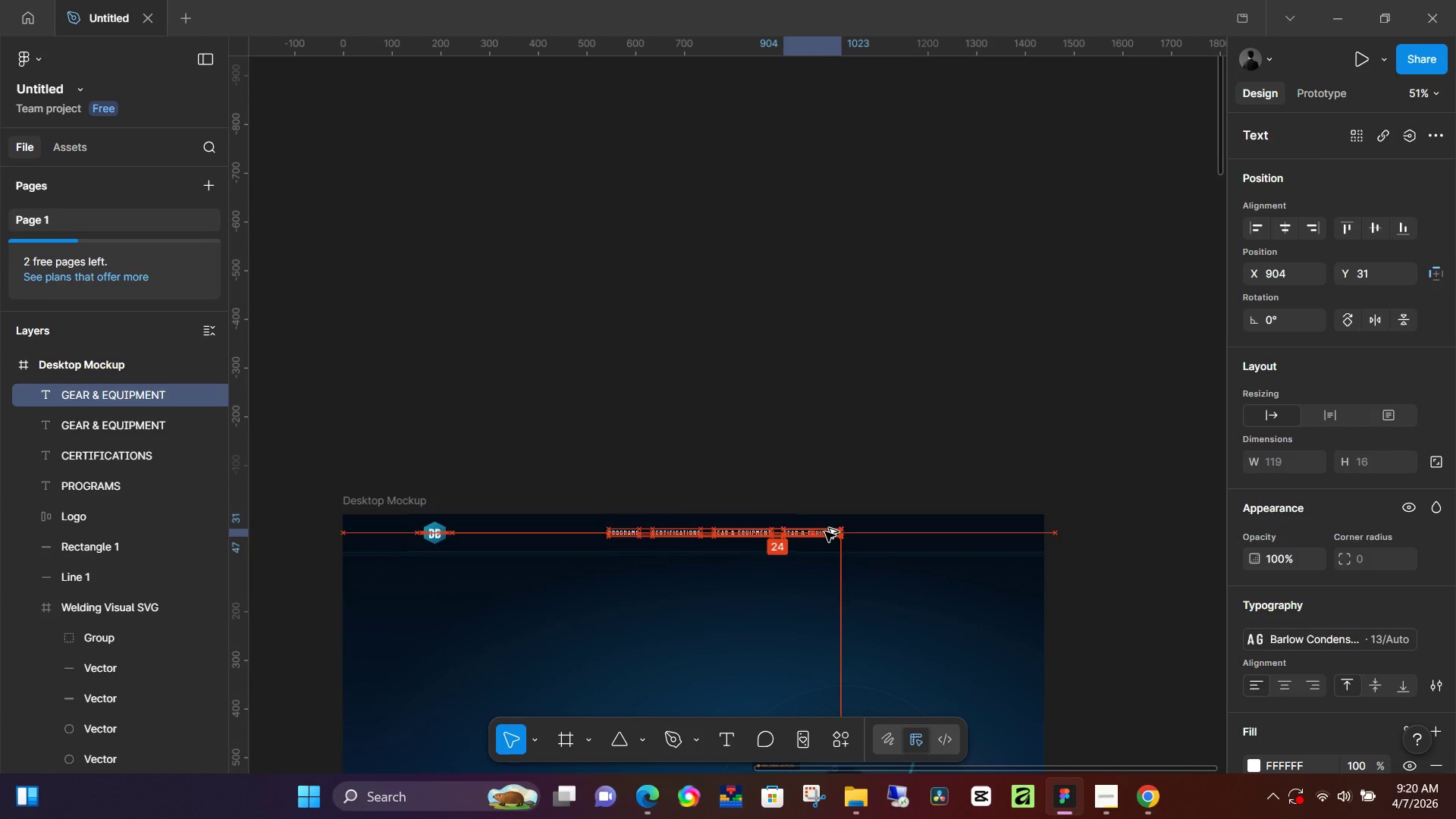 
hold_key(key=AltLeft, duration=1.5)
 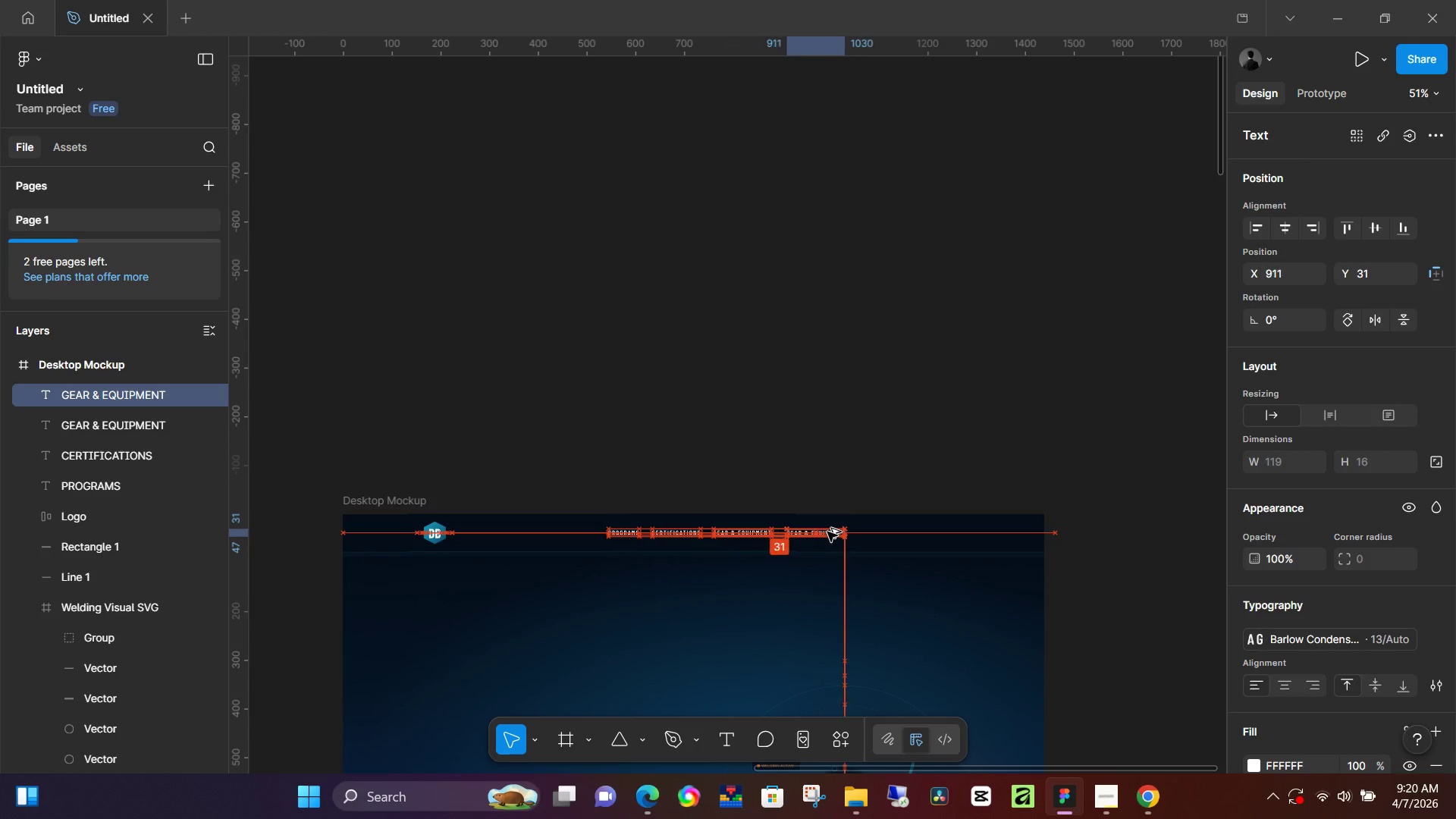 
hold_key(key=AltLeft, duration=1.5)
 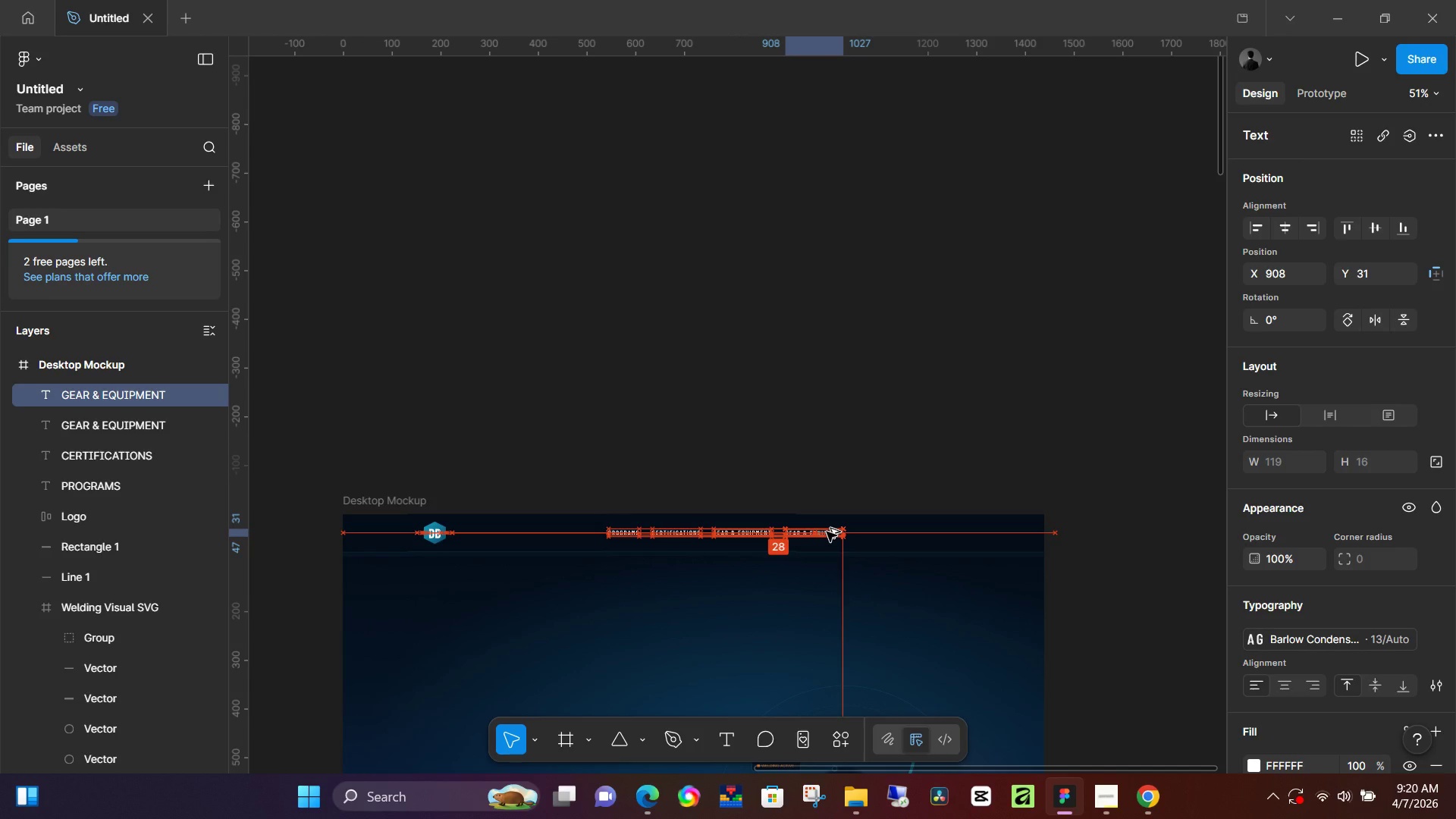 
hold_key(key=AltLeft, duration=1.5)
 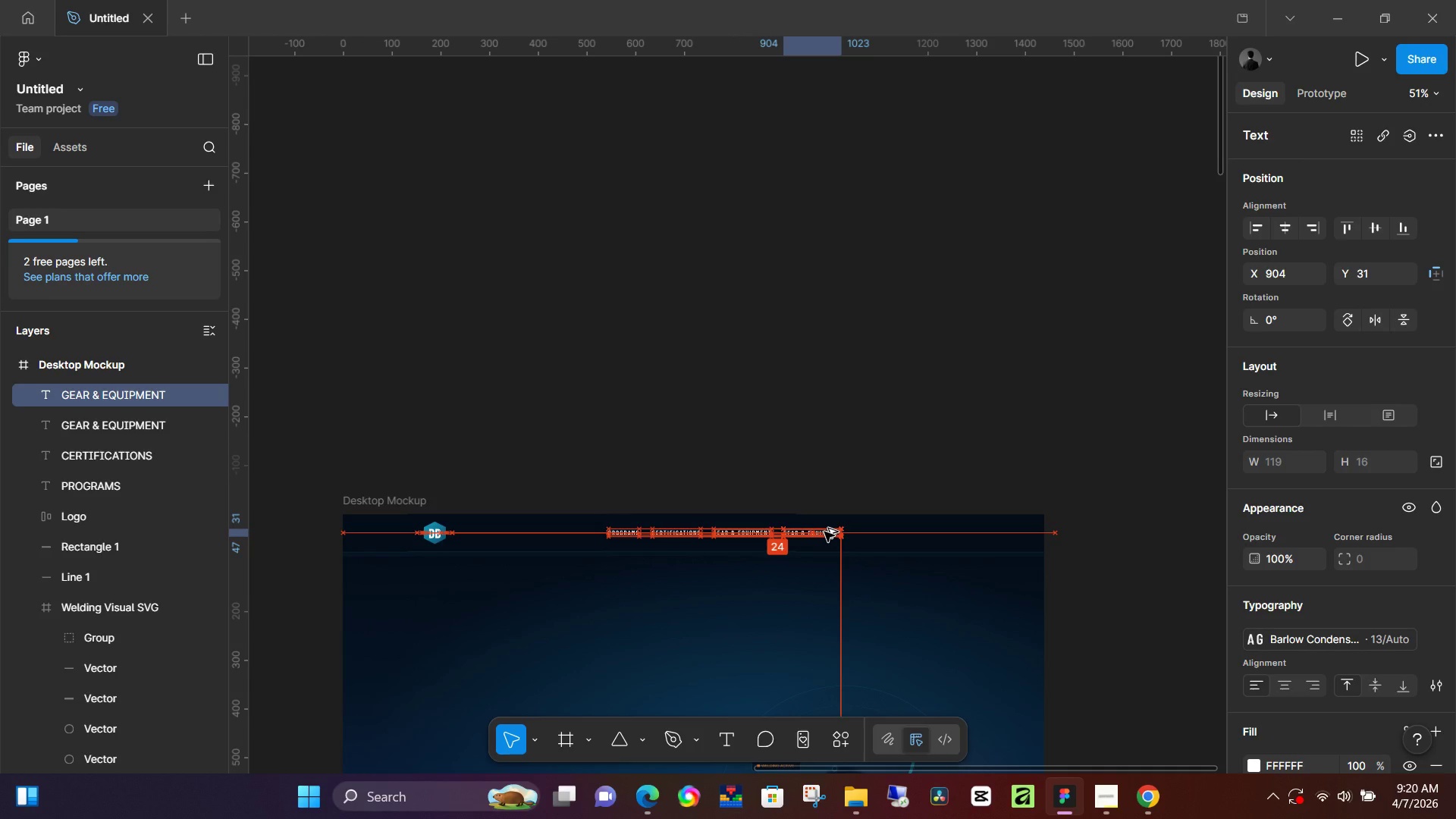 
hold_key(key=AltLeft, duration=1.5)
 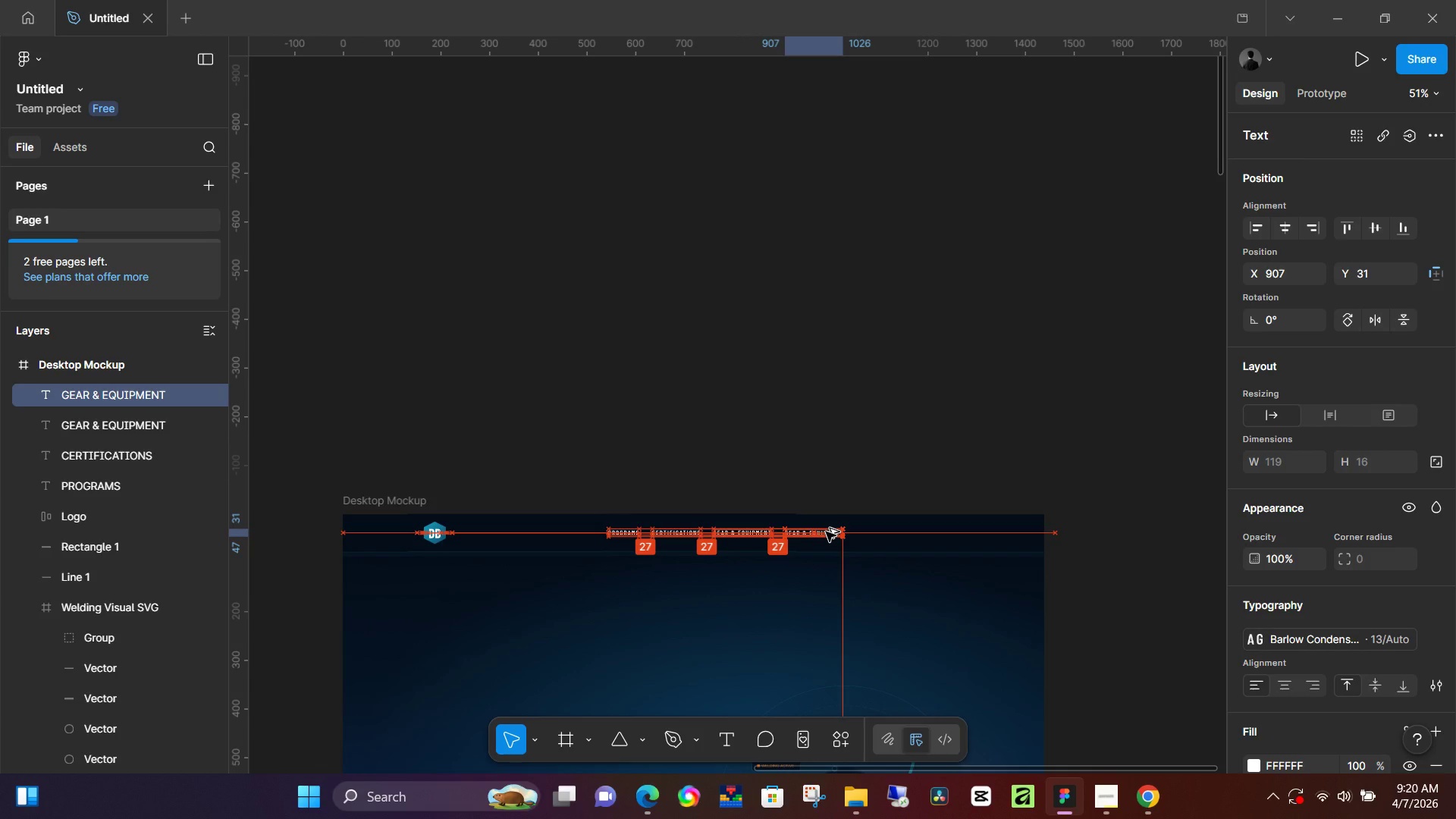 
hold_key(key=AltLeft, duration=1.11)
 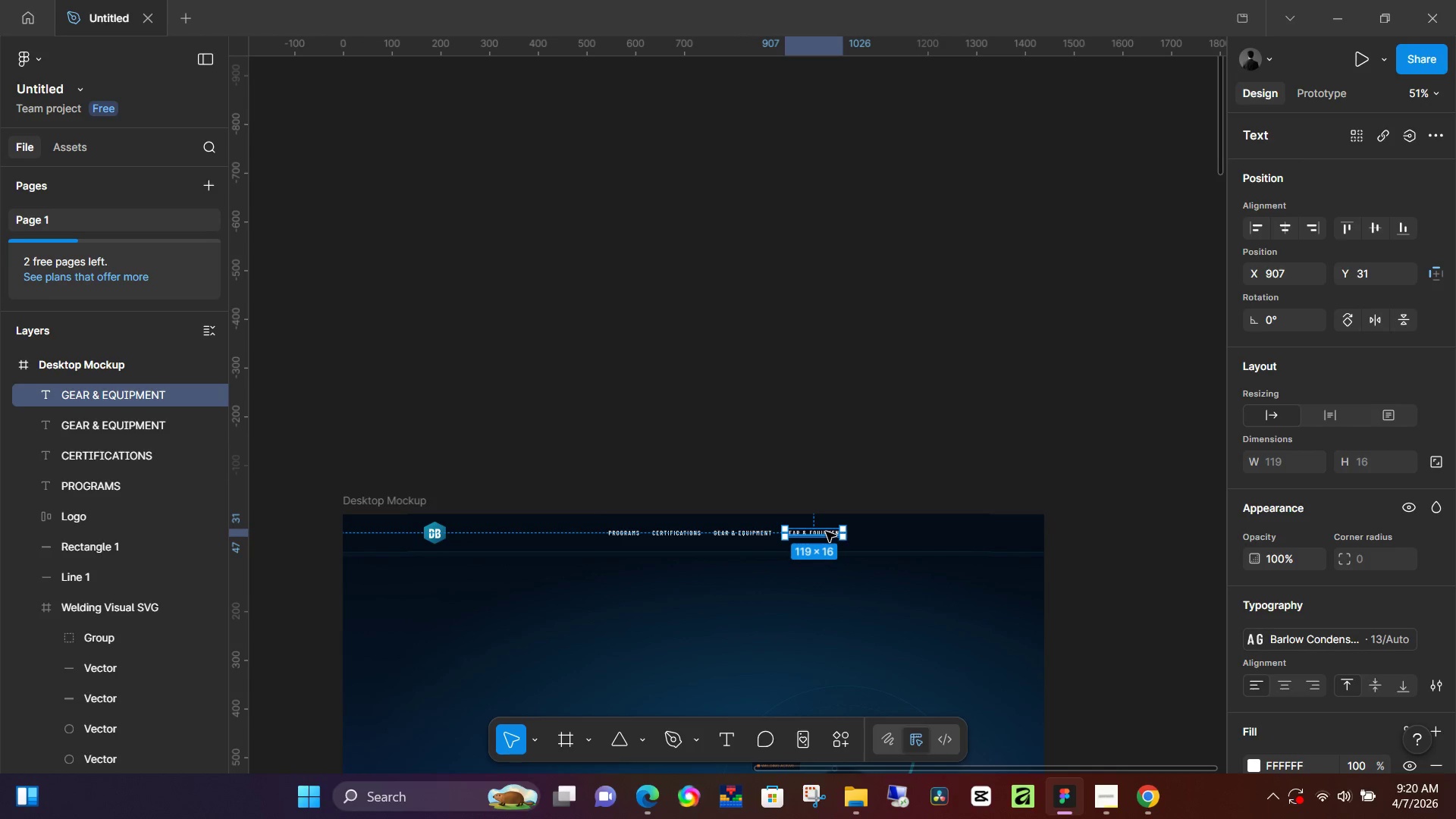 
double_click([826, 532])
 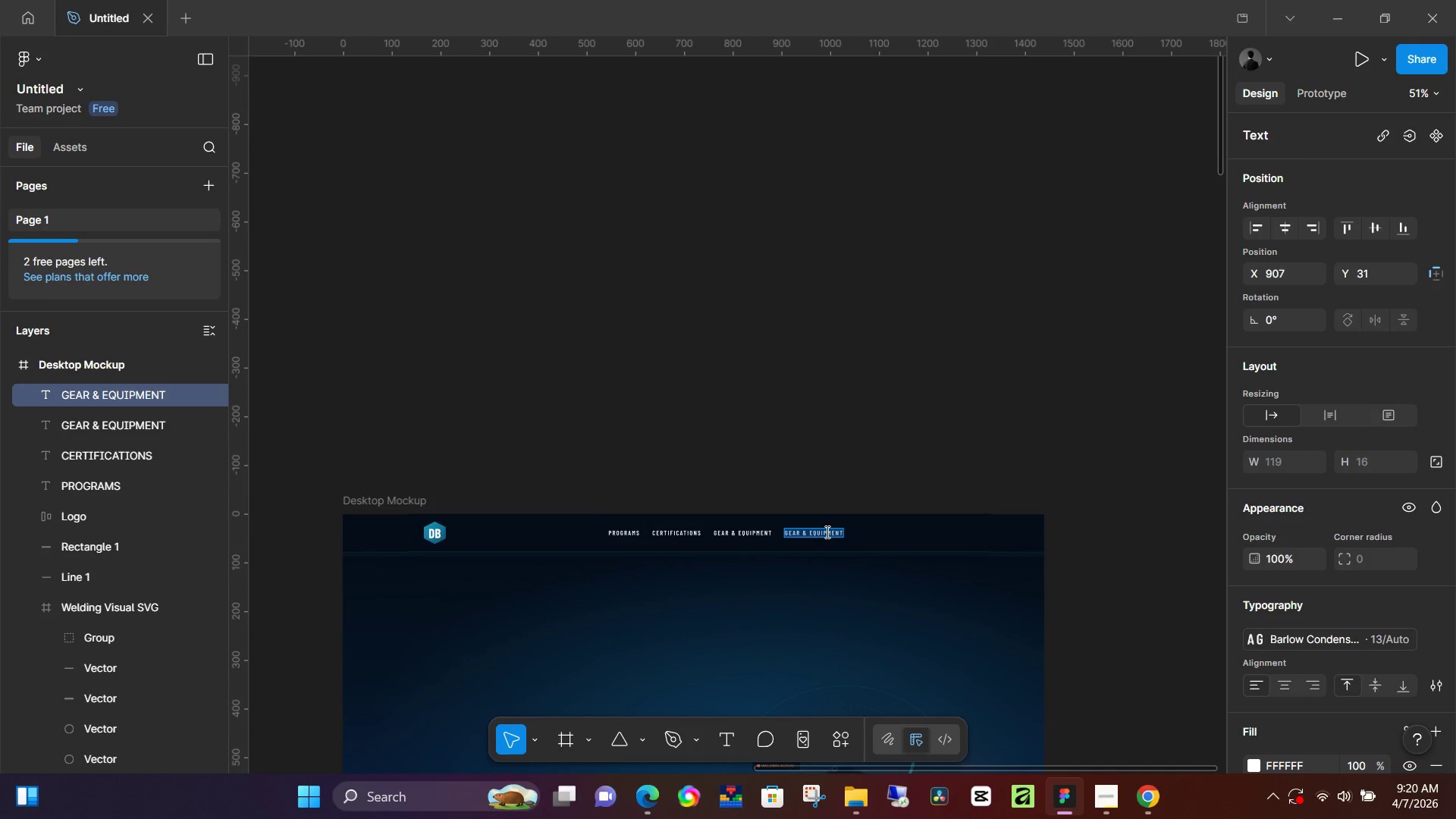 
type(GRADUATES)
 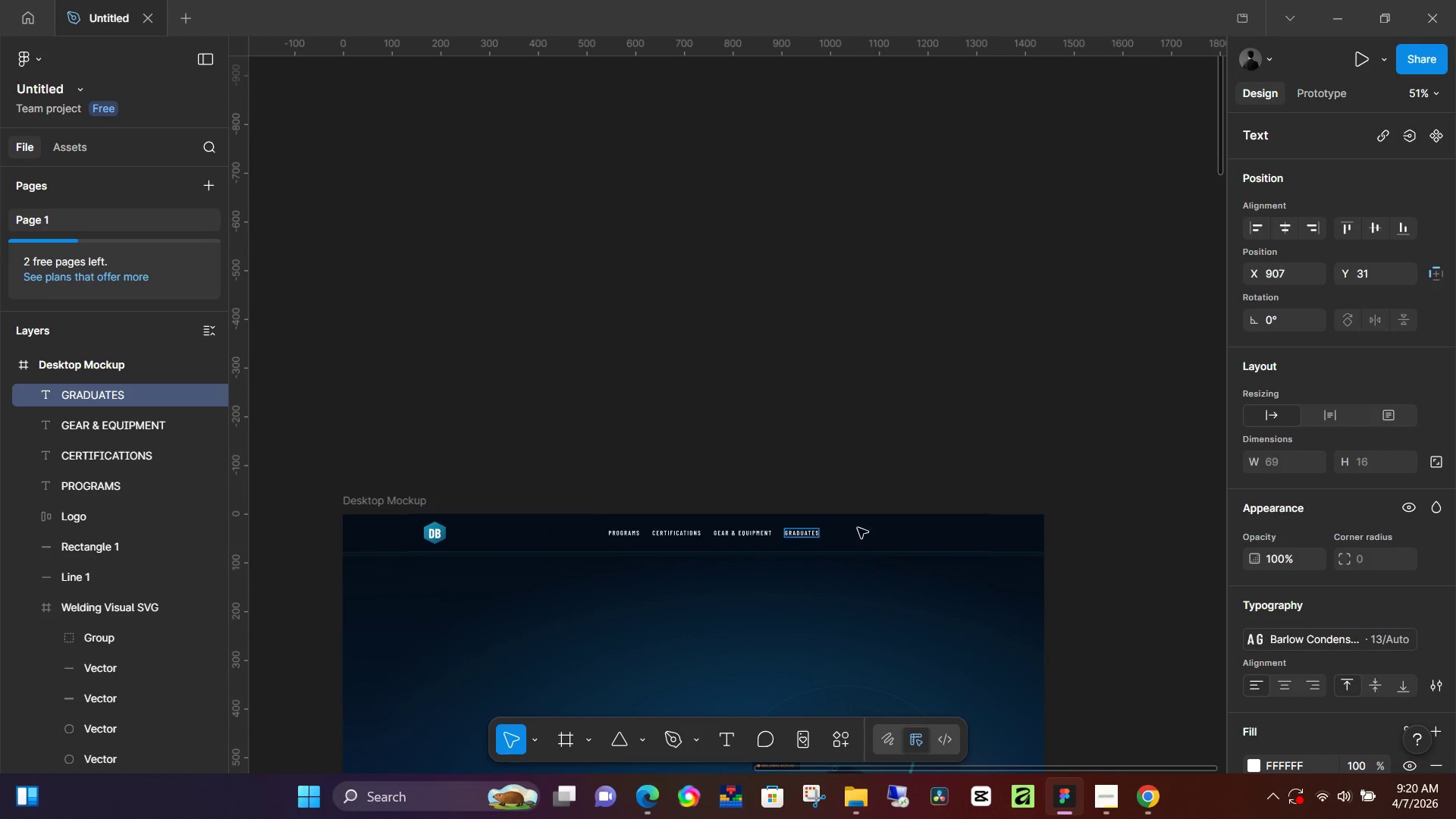 
left_click([844, 432])
 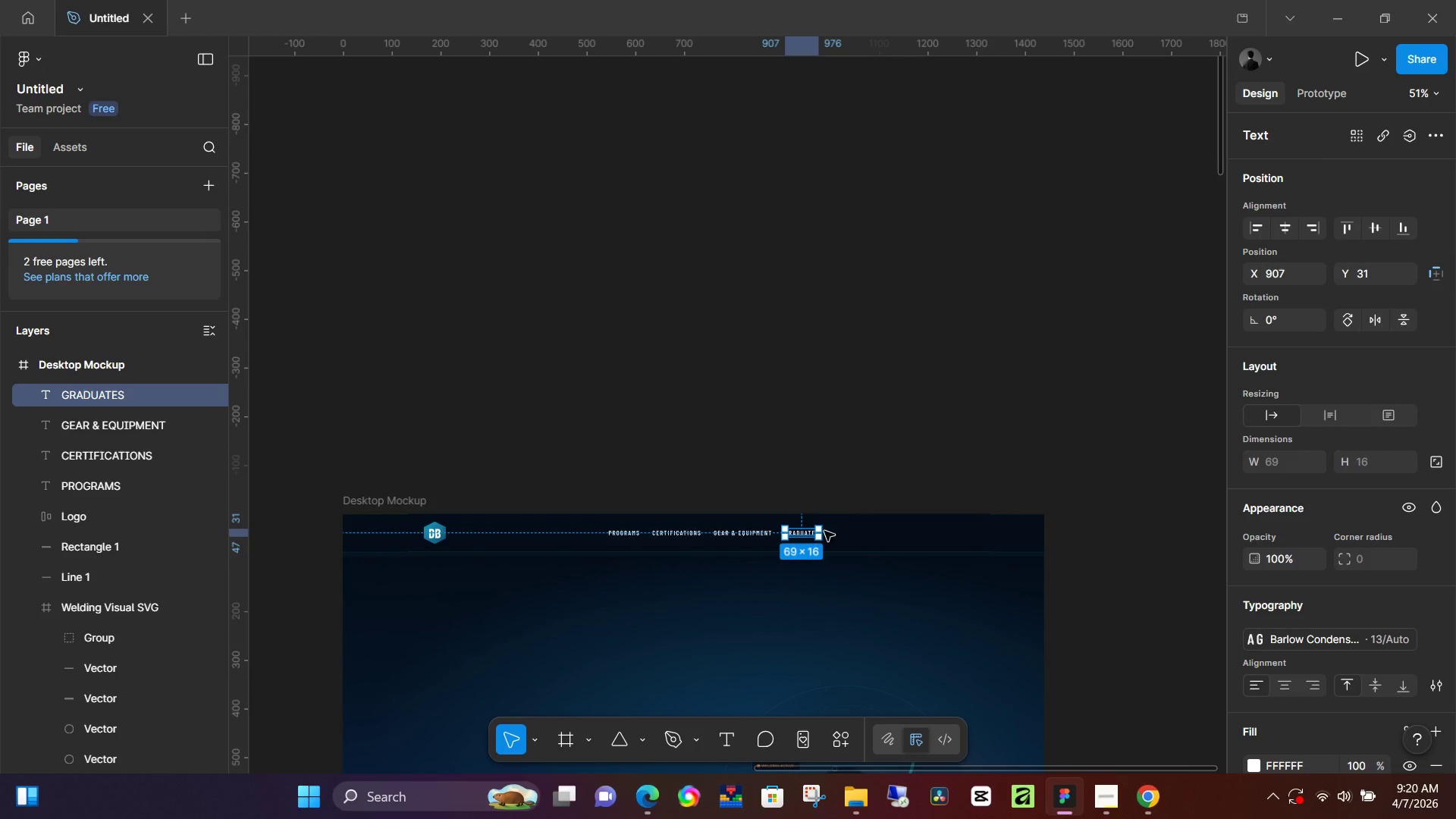 
hold_key(key=AltLeft, duration=1.51)
left_click_drag(start_coordinate=[812, 533], to_coordinate=[859, 532])
 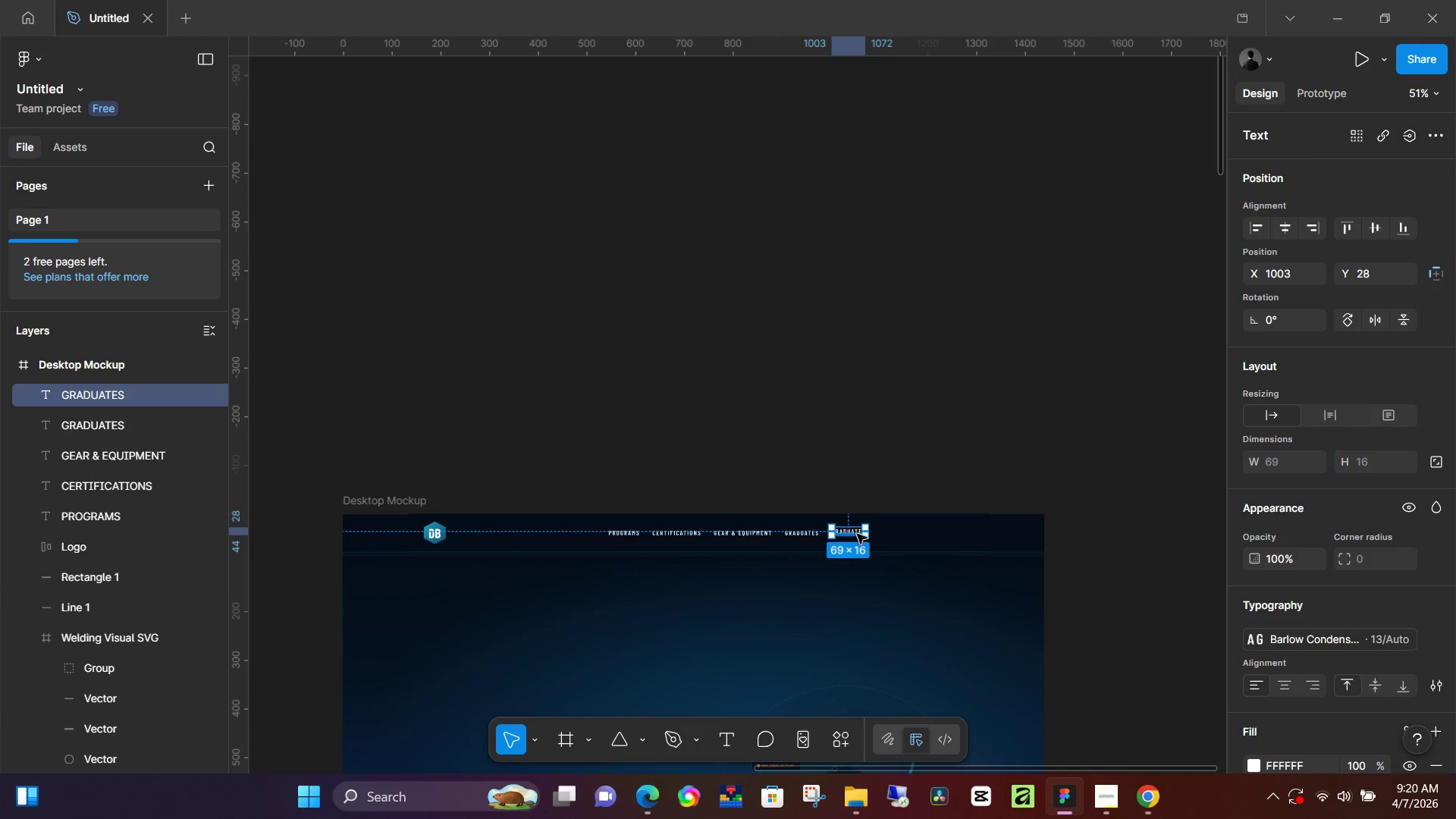 
hold_key(key=AltLeft, duration=1.03)
 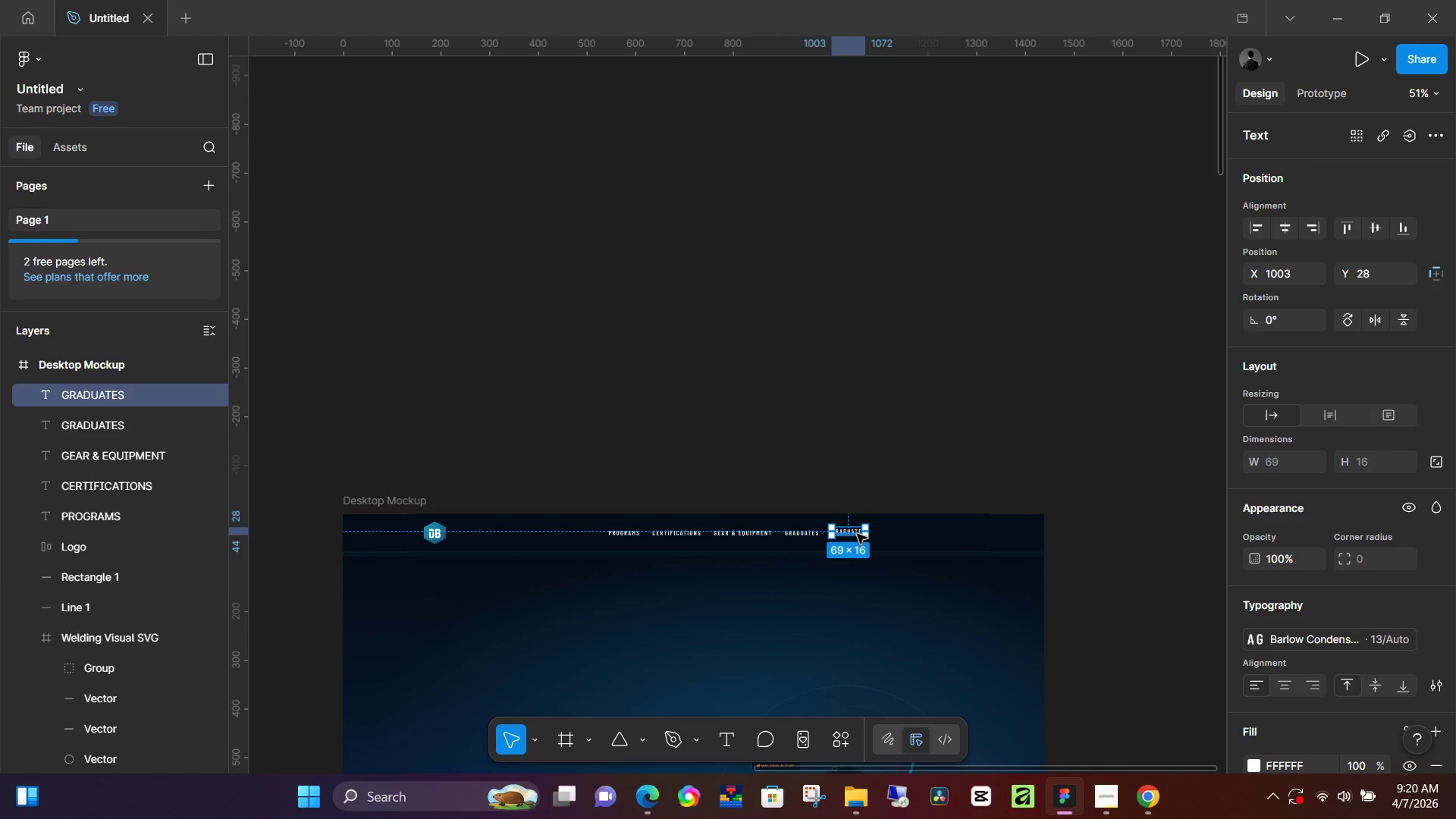 
double_click([857, 534])
 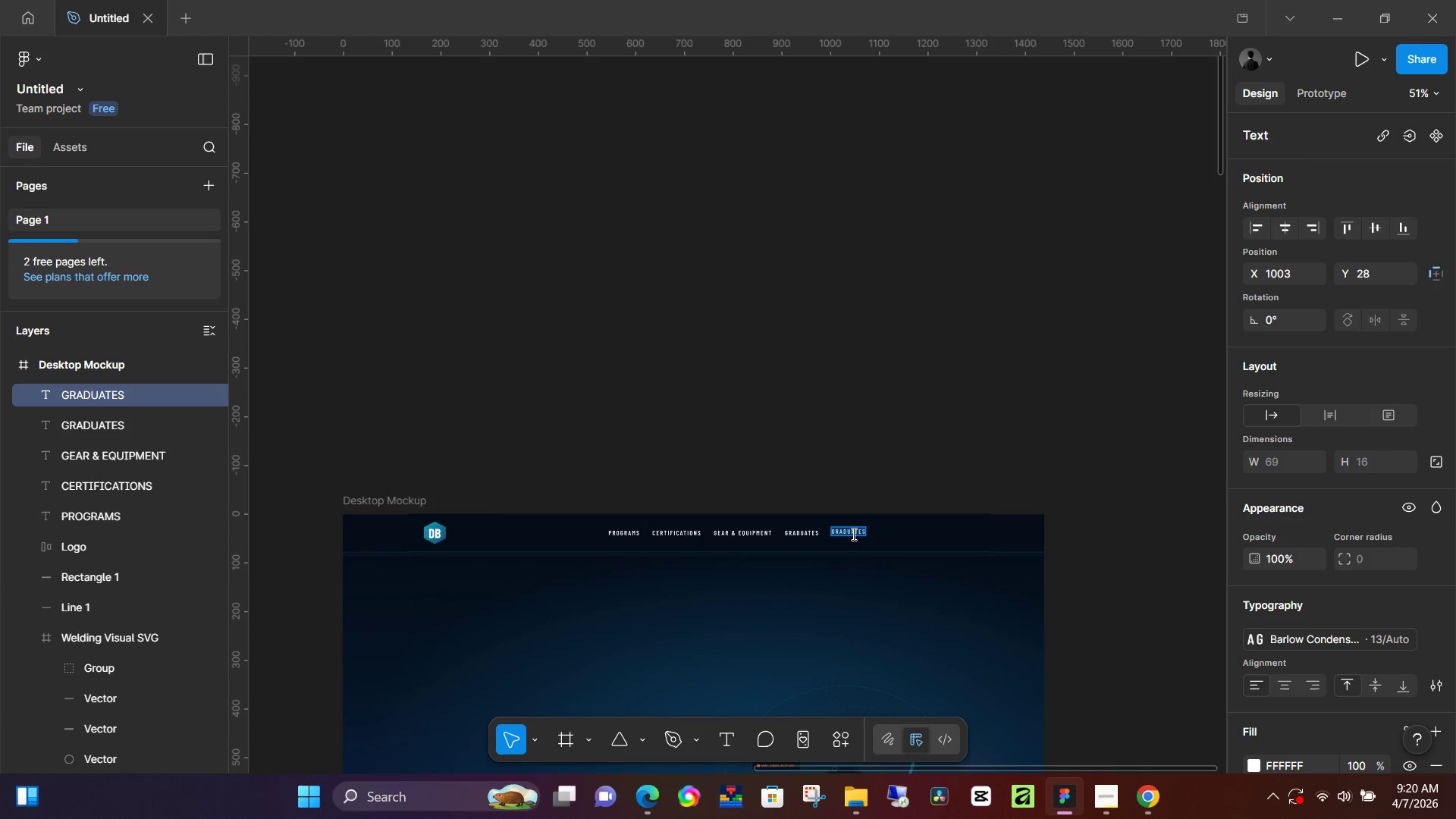 
type(ABIUT)
 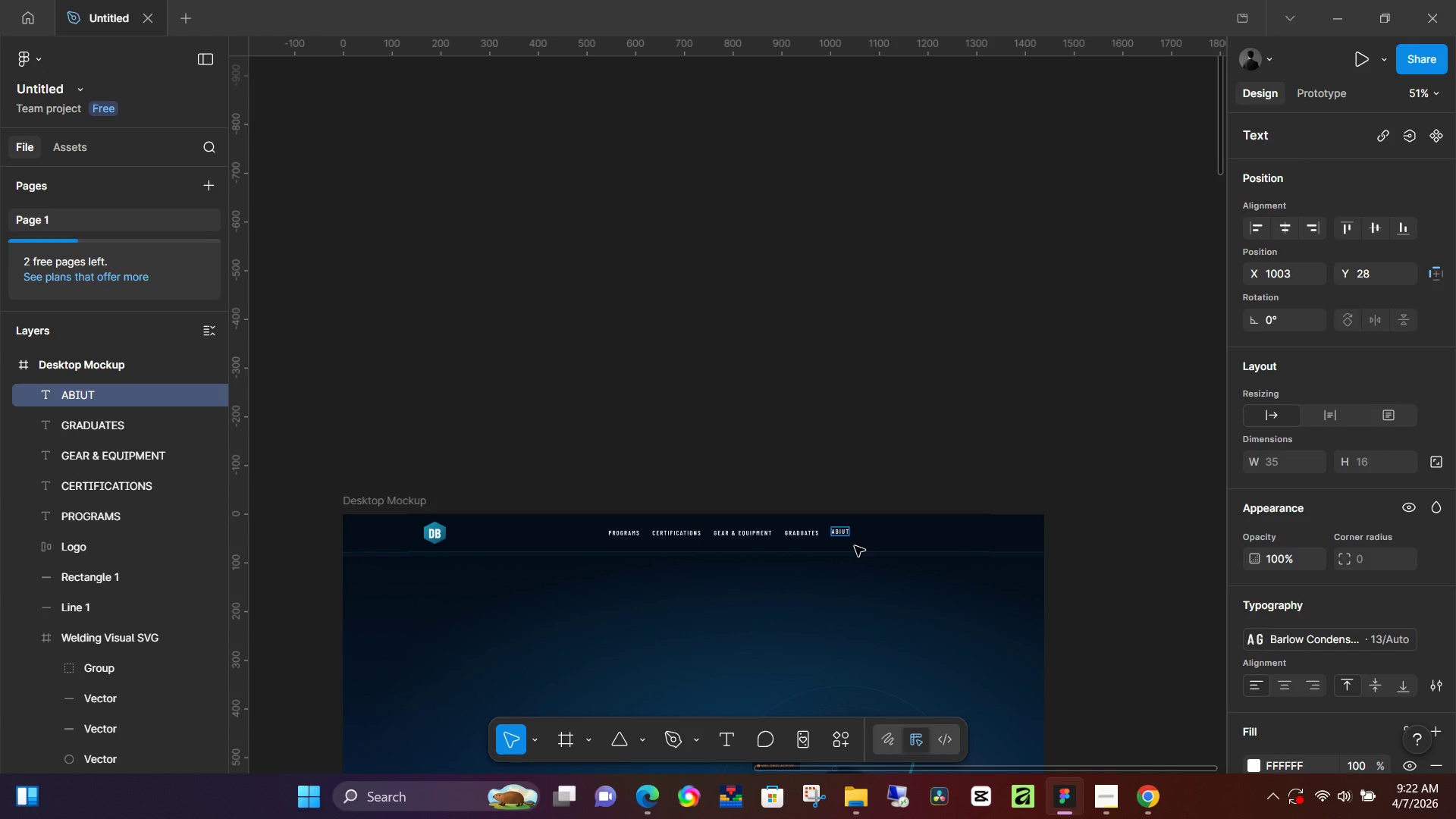 
wait(76.22)
 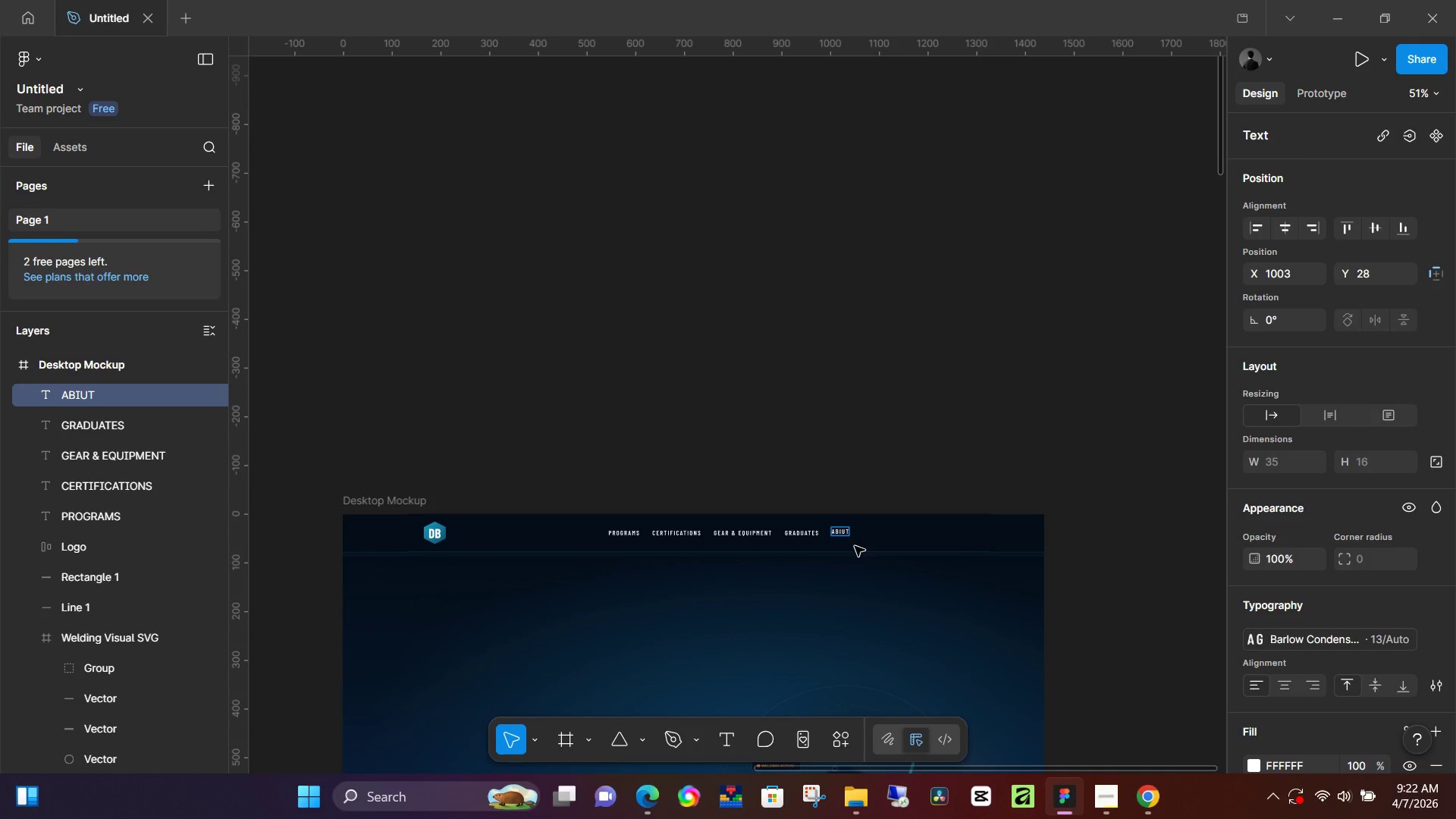 
scroll: coordinate [695, 447], scroll_direction: down, amount: 2.0
 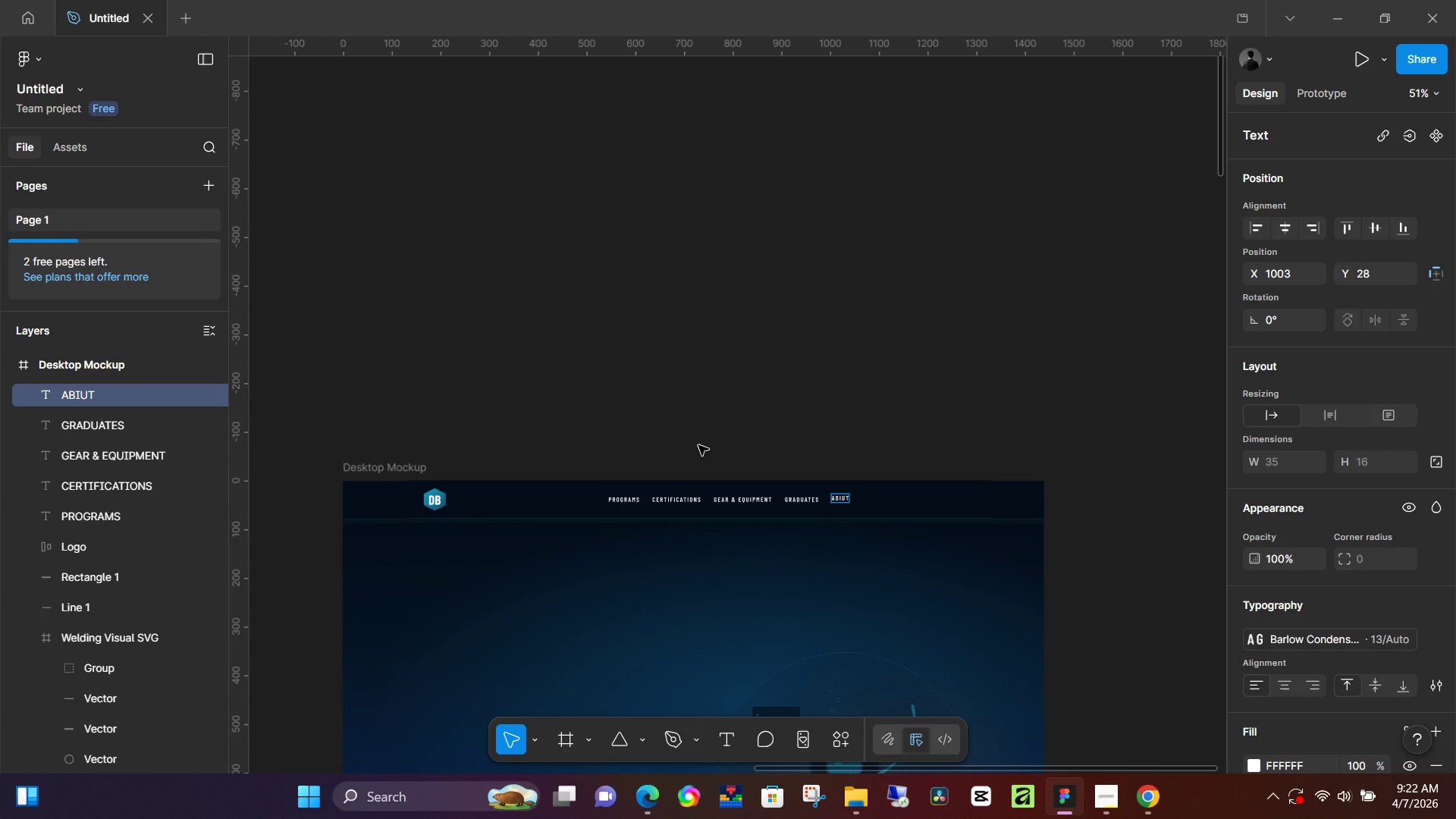 
wait(8.89)
 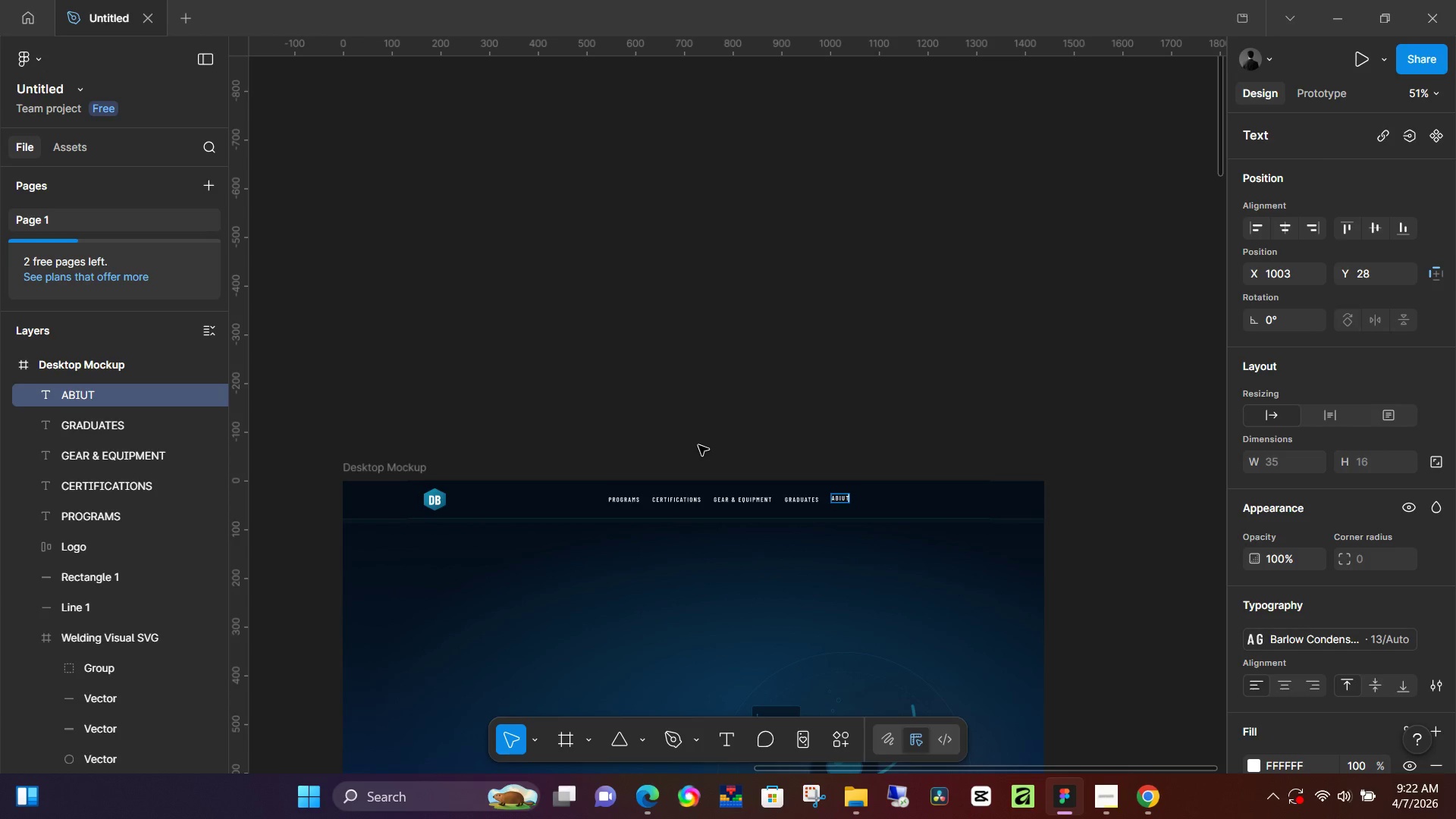 
key(Shift+2)
 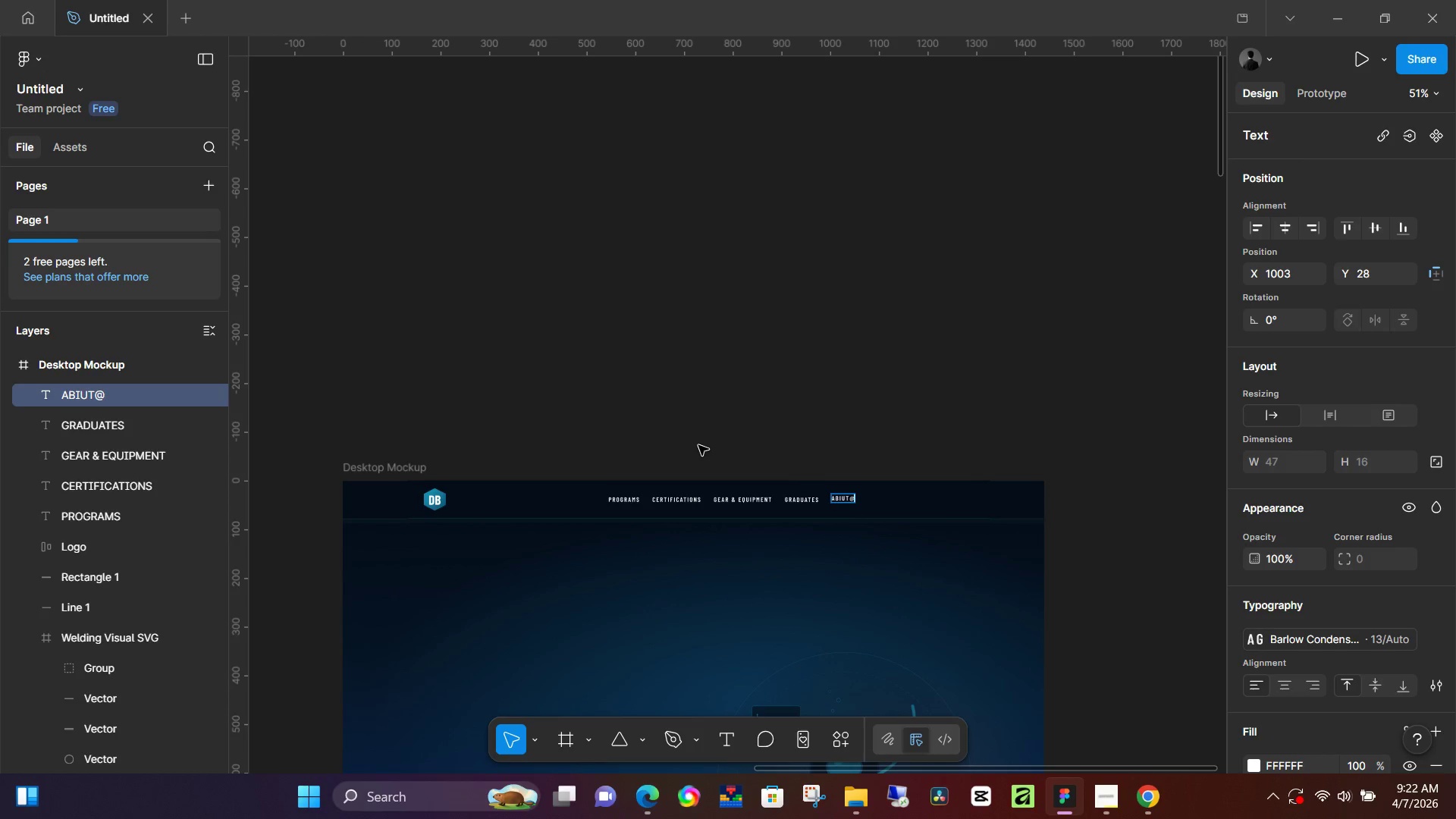 
key(Backspace)
 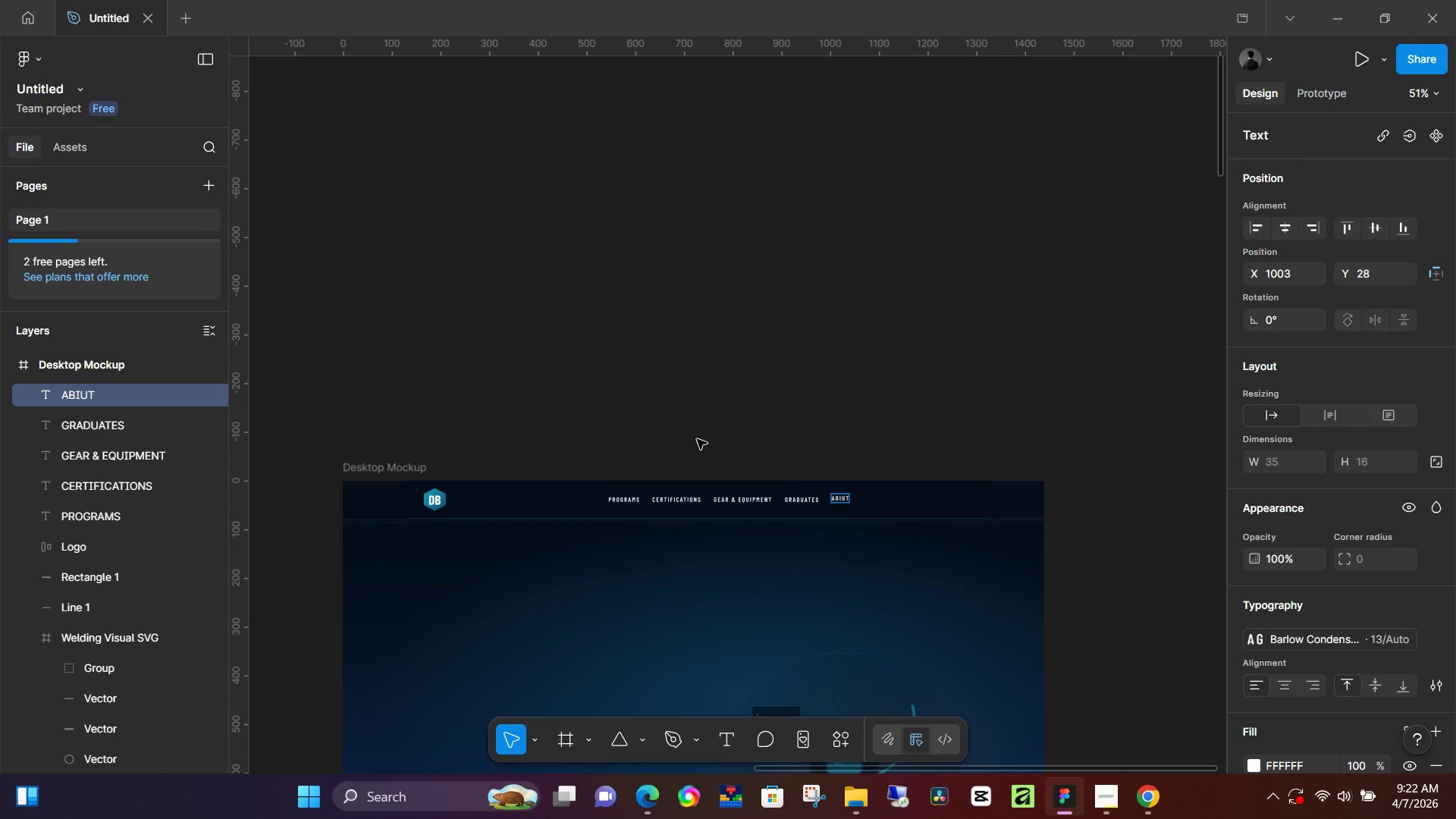 
left_click([697, 437])
 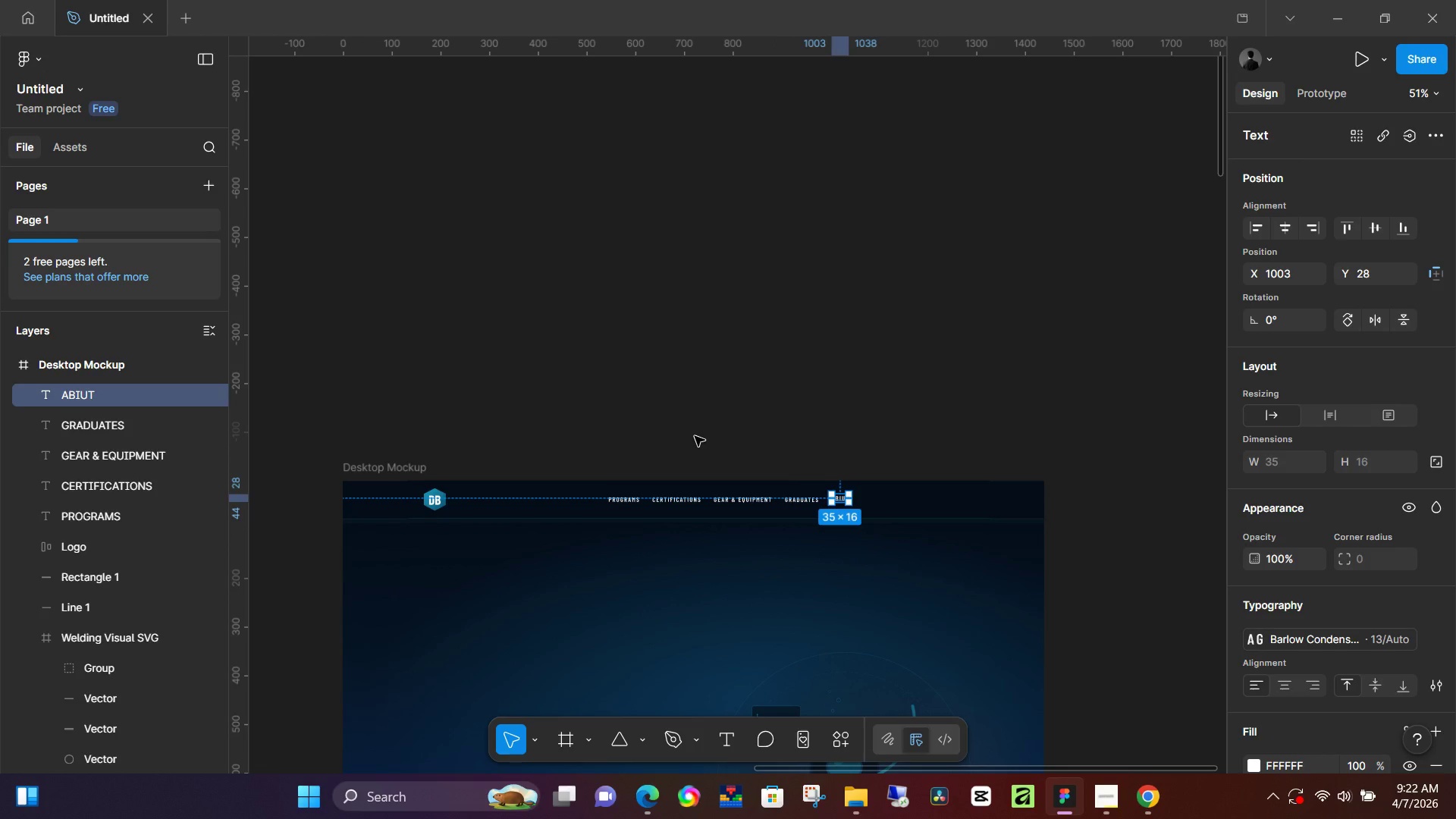 
key(Shift+2)
 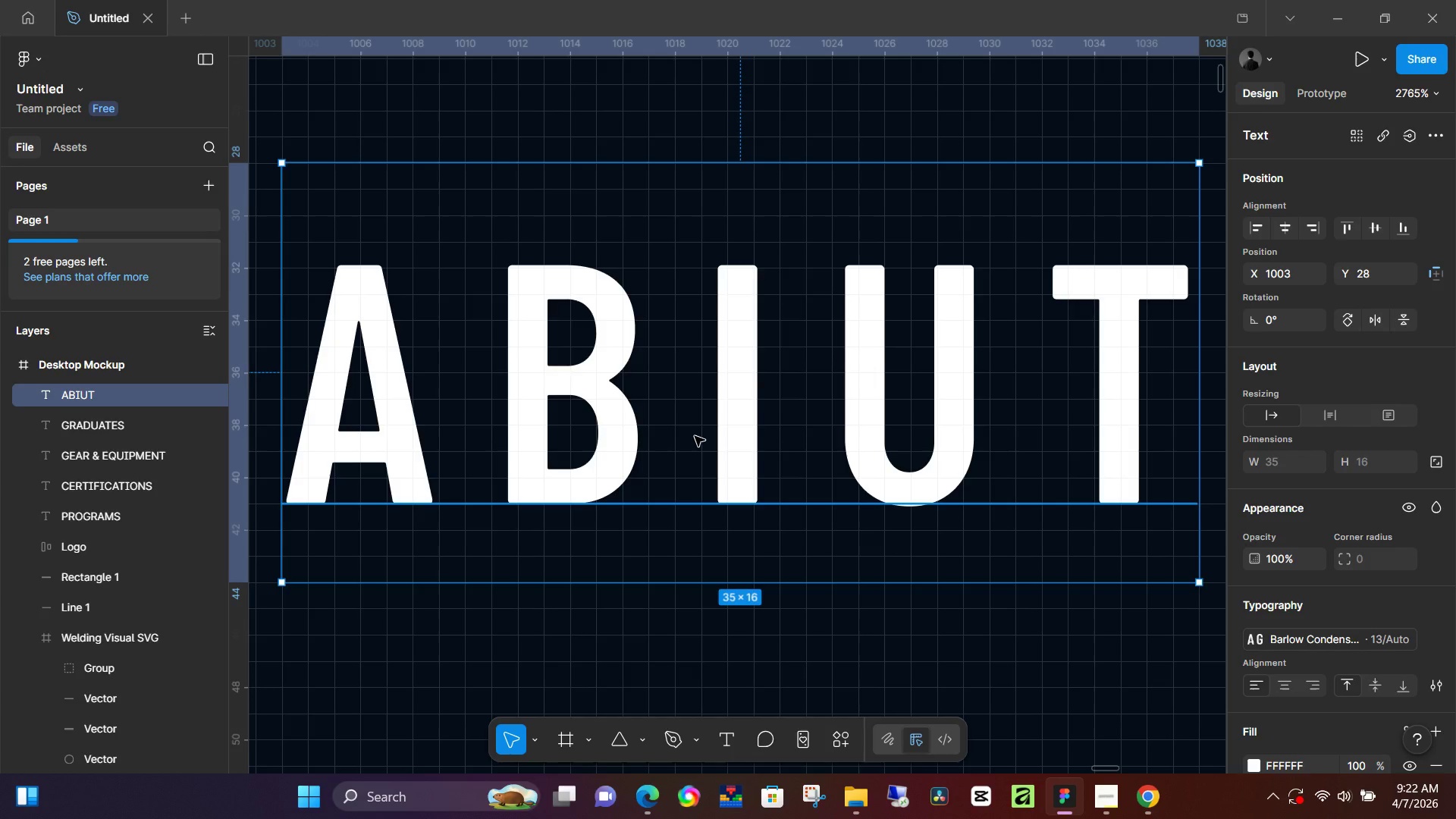 
wait(36.5)
 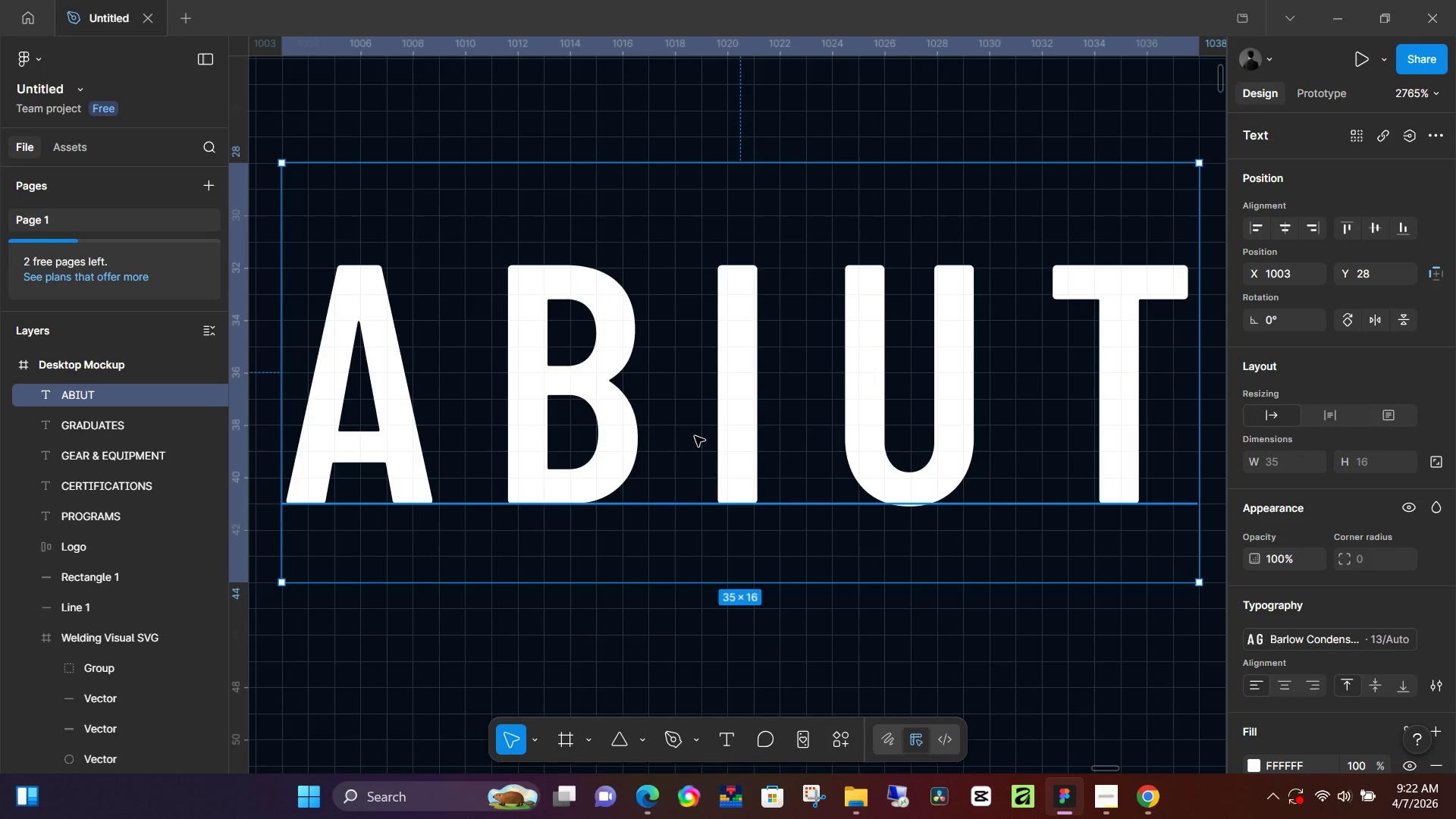 
double_click([831, 413])
 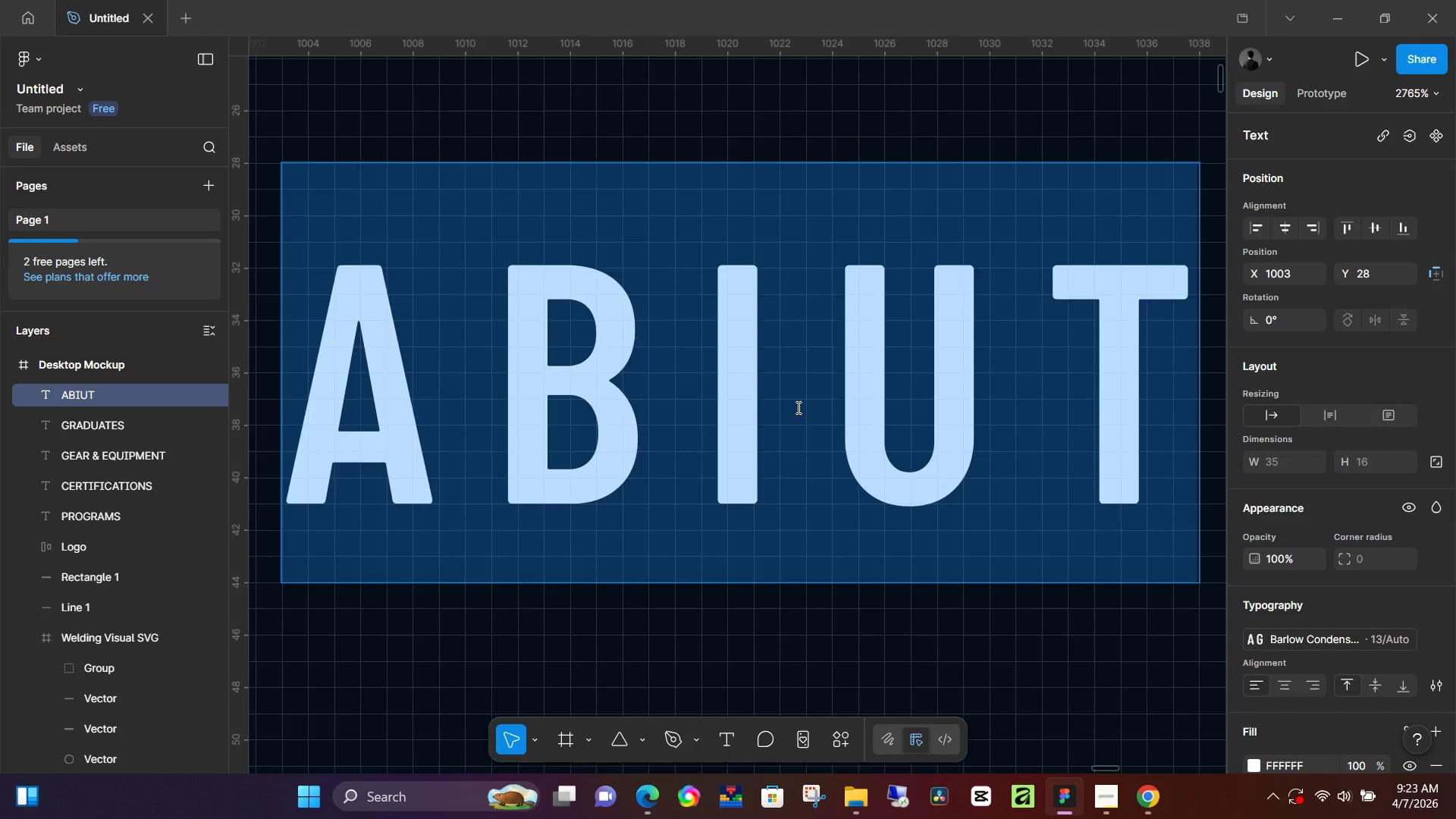 
triple_click([797, 407])
 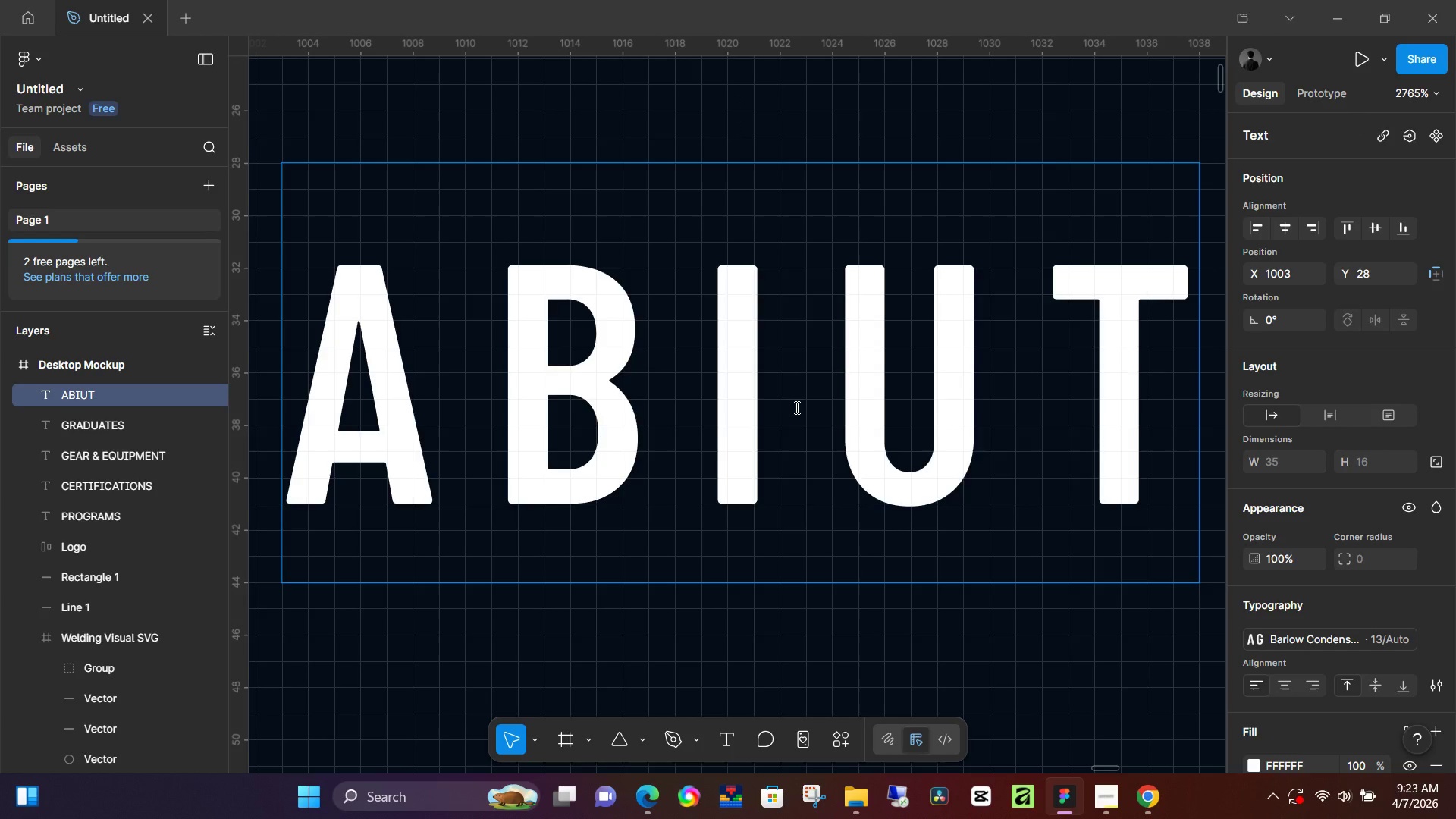 
key(Backspace)
 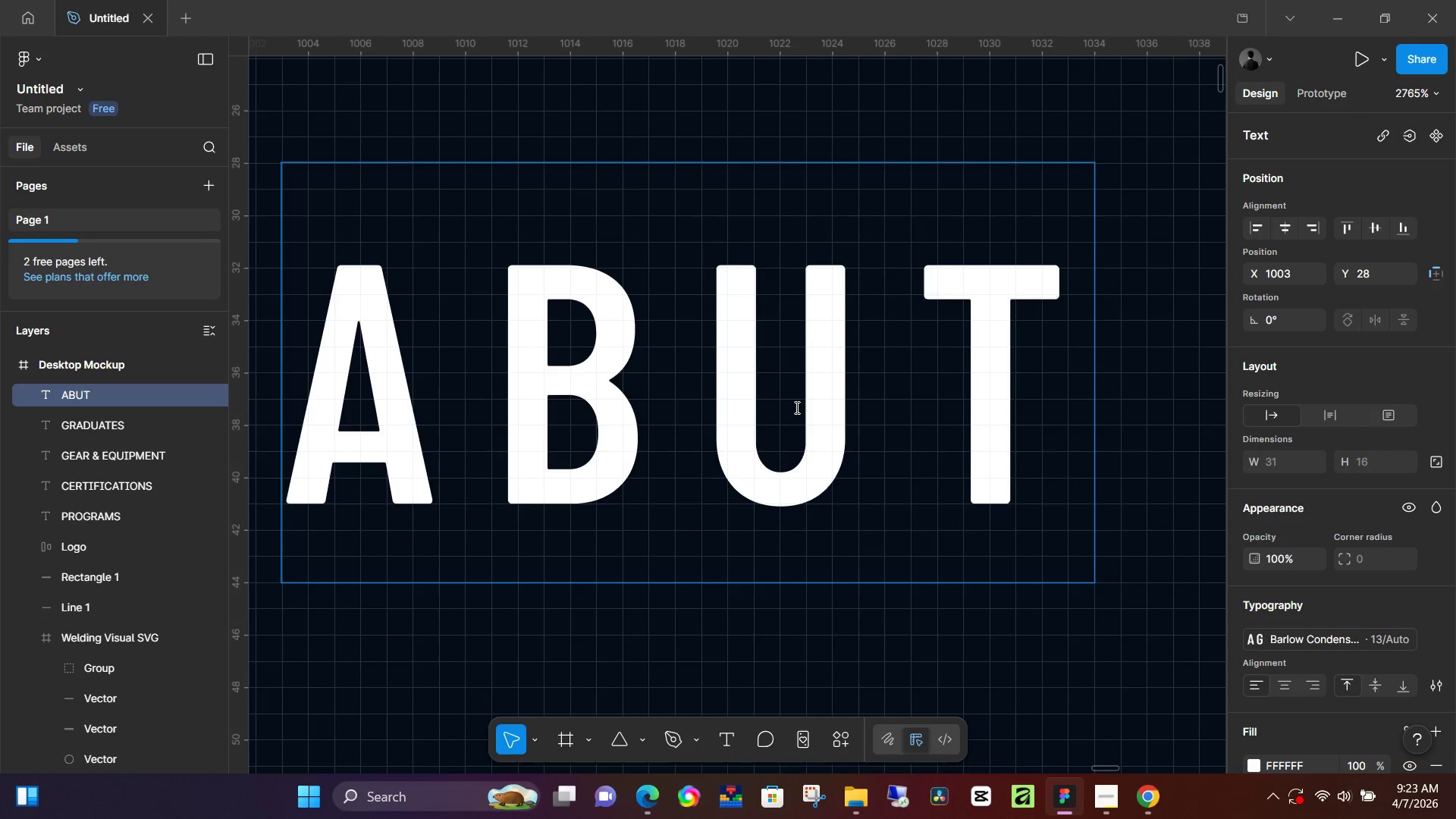 
key(O)
 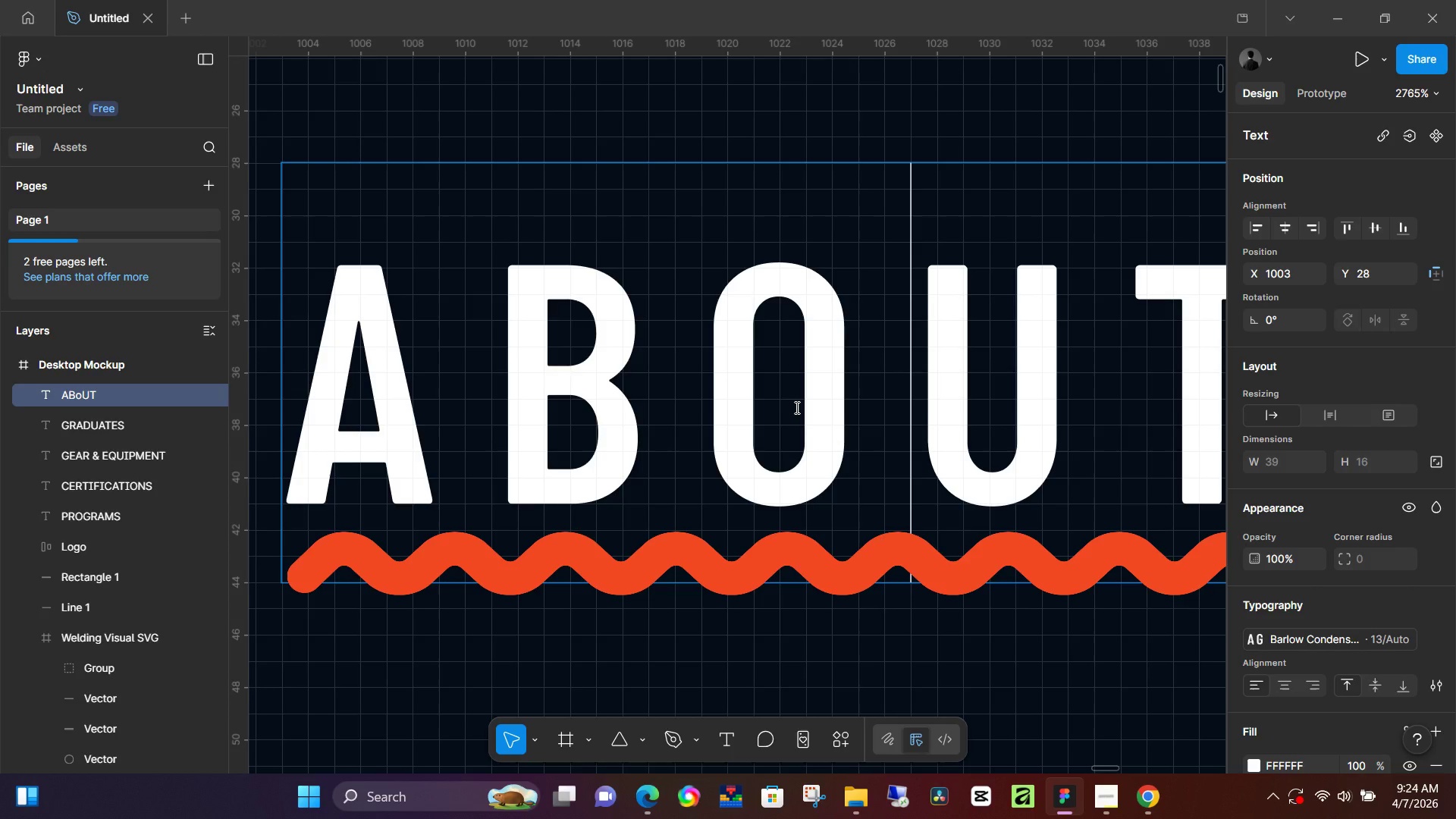 
wait(90.0)
 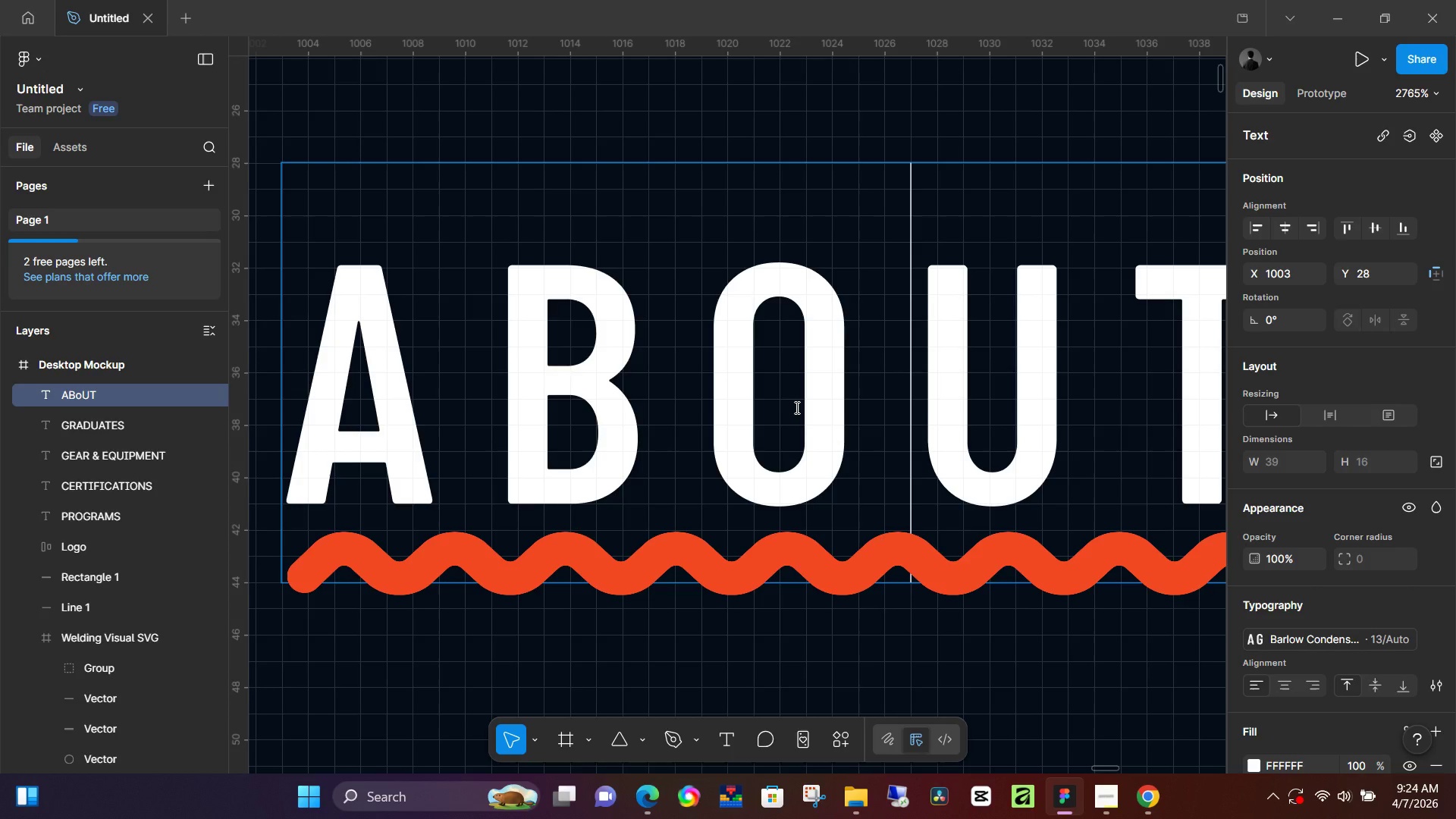 
left_click([989, 733])
 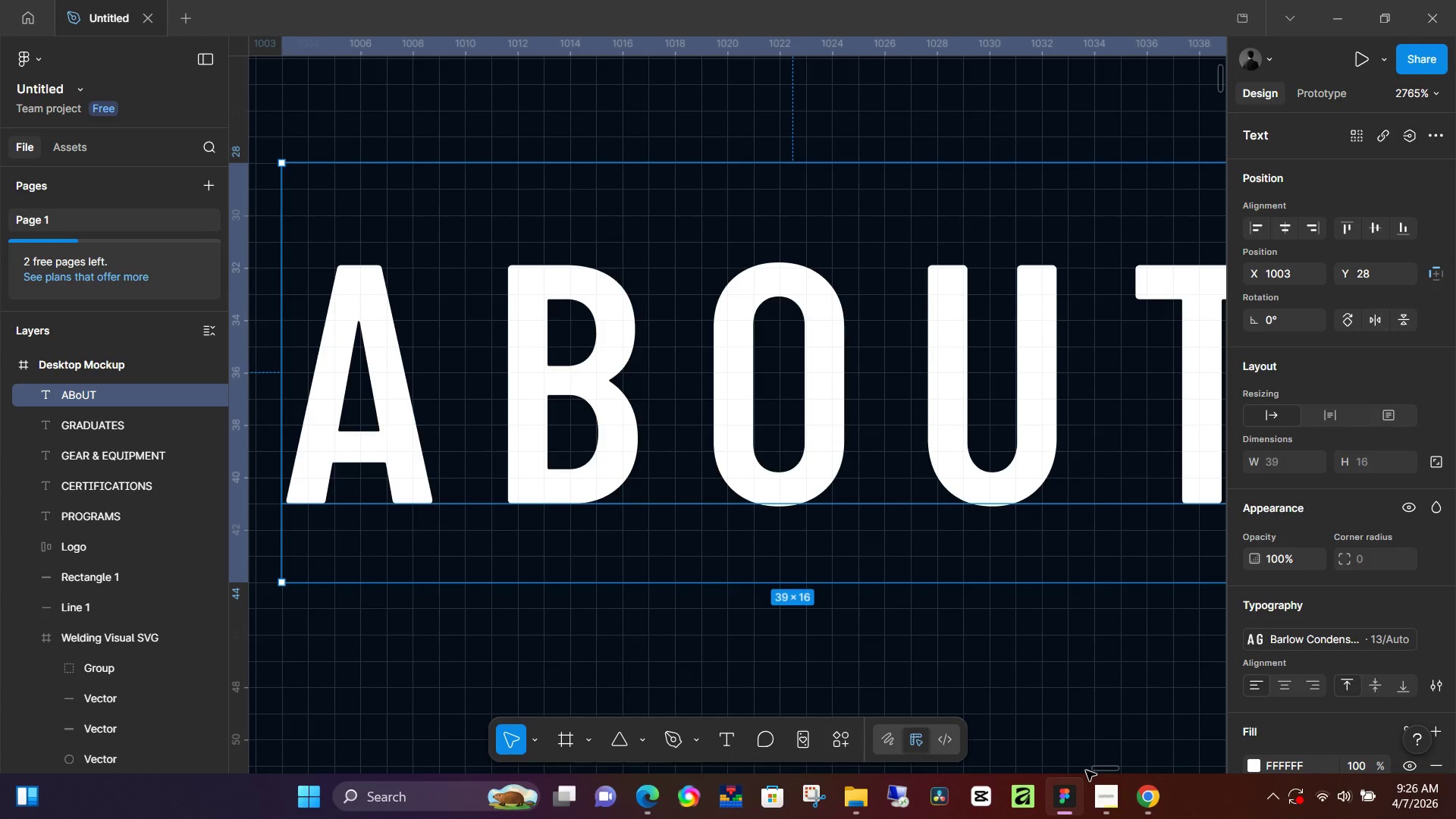 
wait(111.64)
 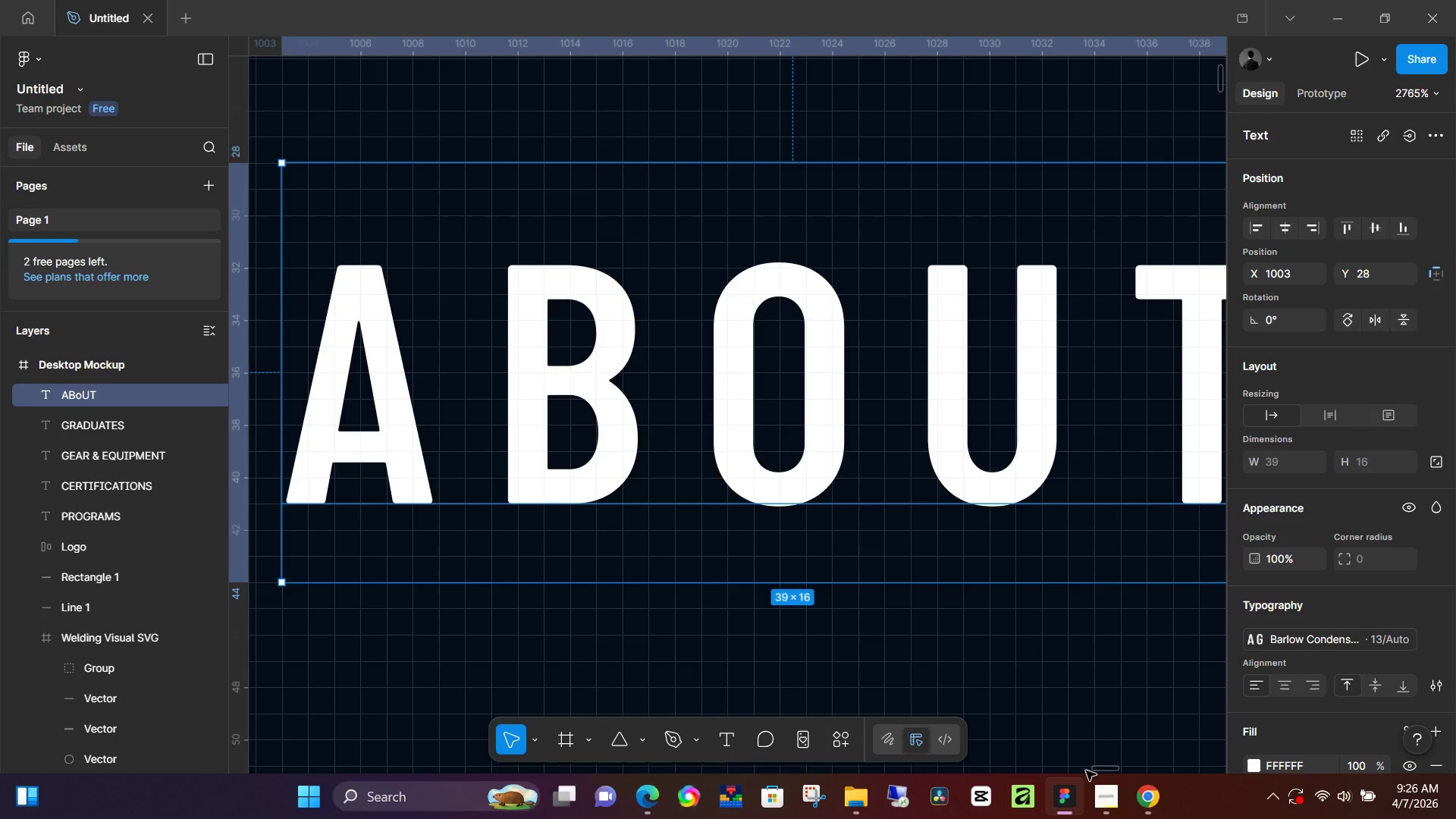 
key(Shift+1)
 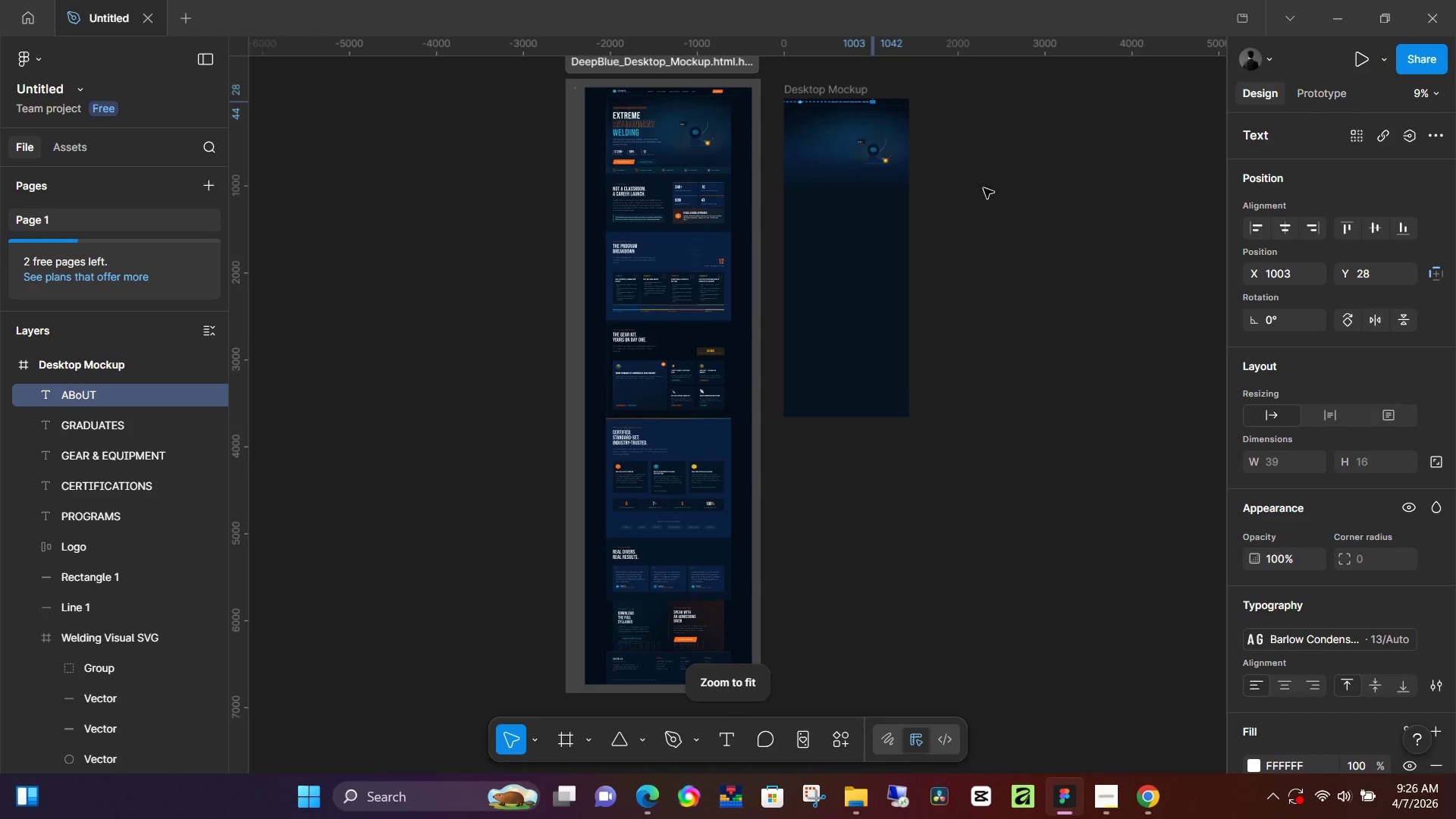 
key(Shift+2)
 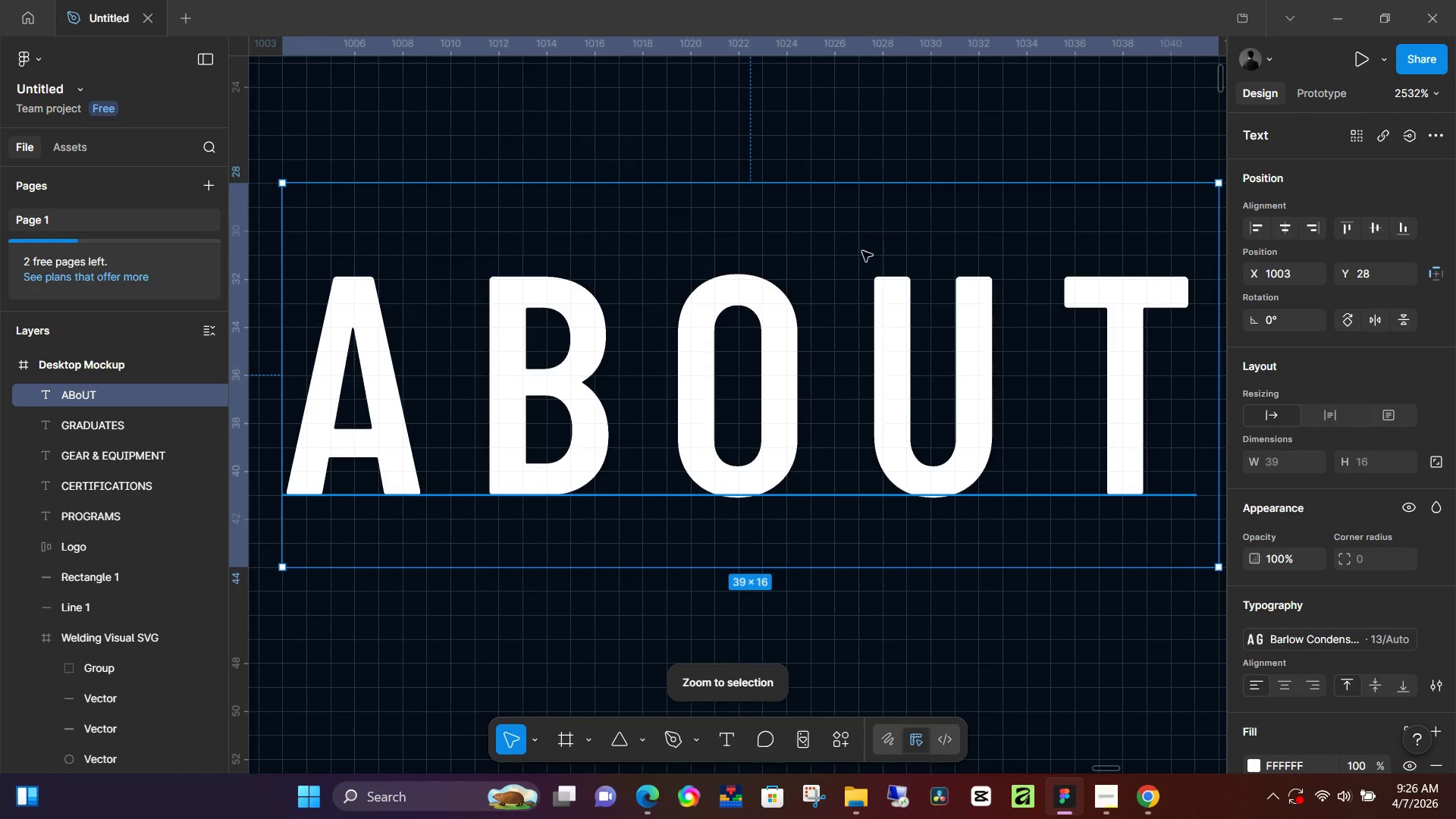 
hold_key(key=ControlLeft, duration=1.27)
scroll: coordinate [866, 324], scroll_direction: down, amount: 20.0
 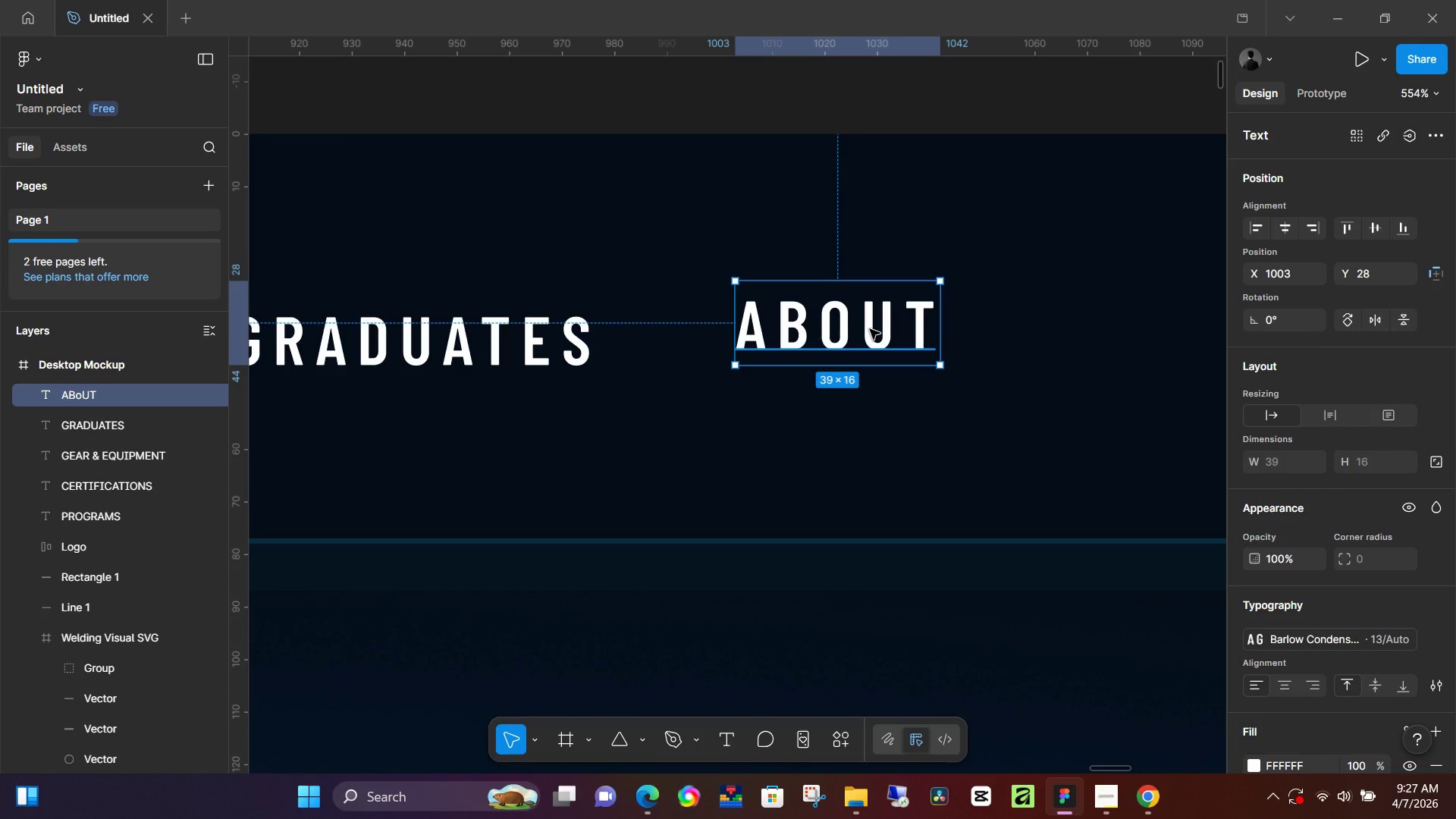 
wait(47.31)
 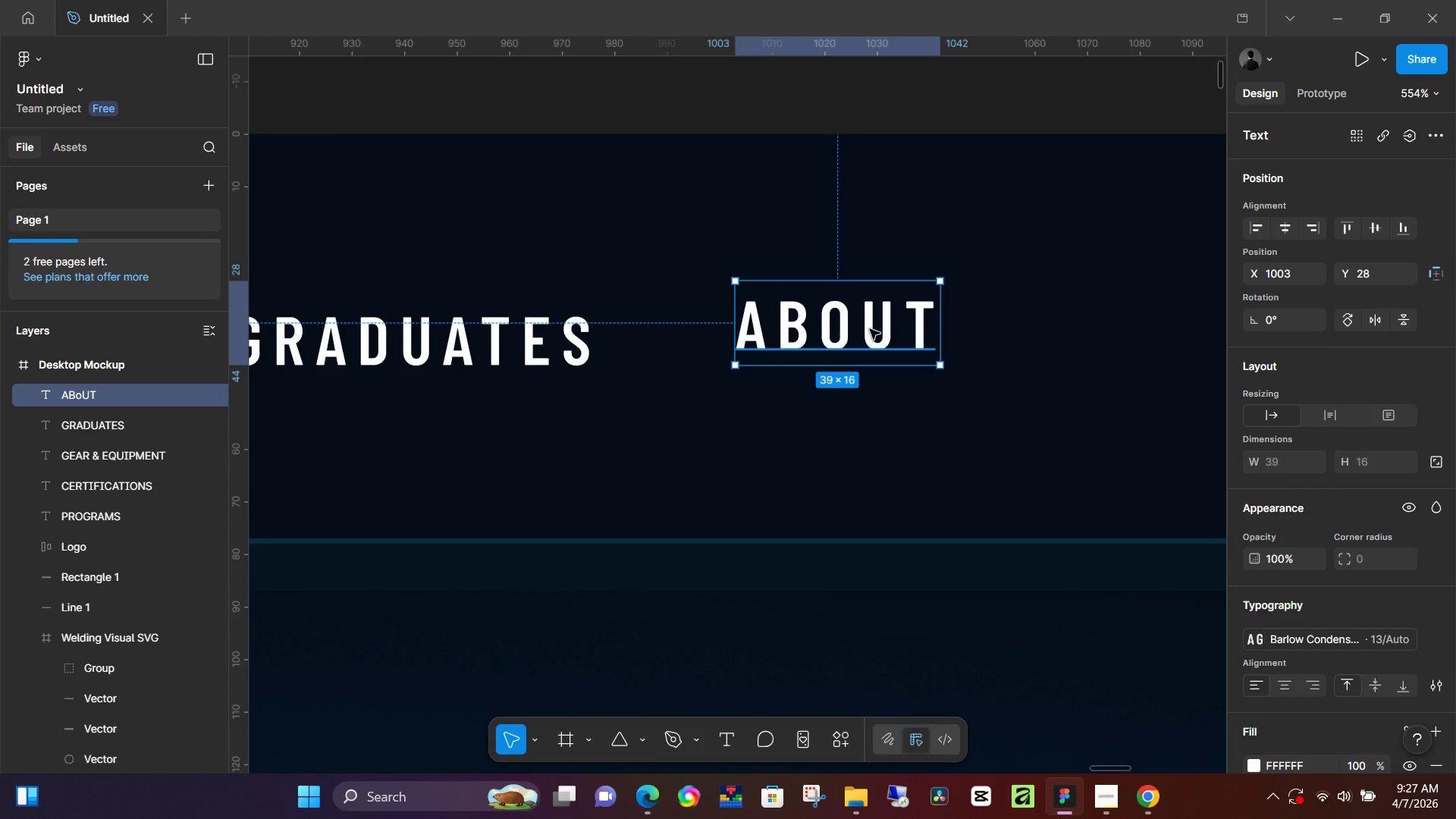 
scroll: coordinate [941, 522], scroll_direction: down, amount: 2.0
 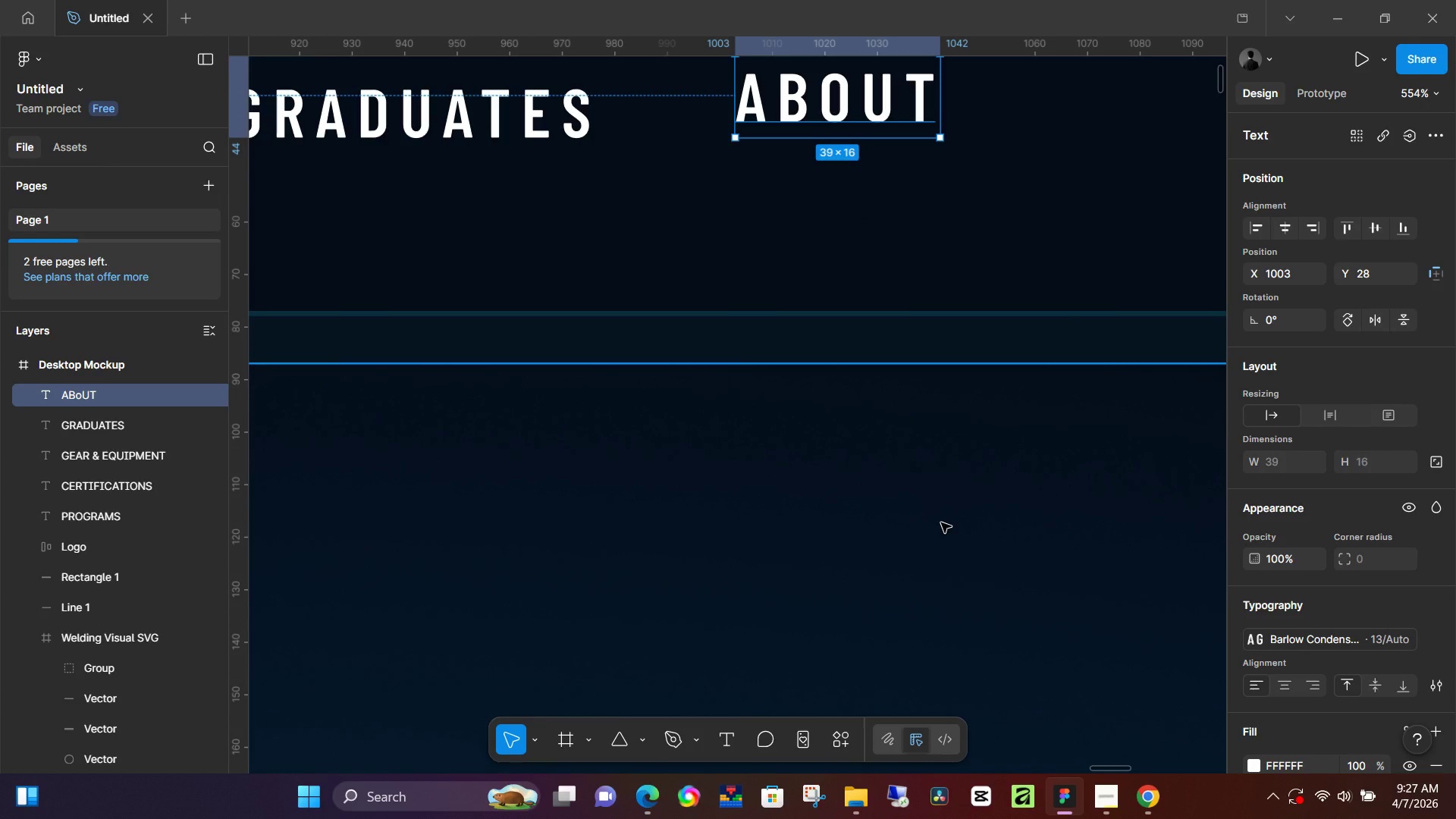 
scroll: coordinate [941, 522], scroll_direction: up, amount: 1.0
 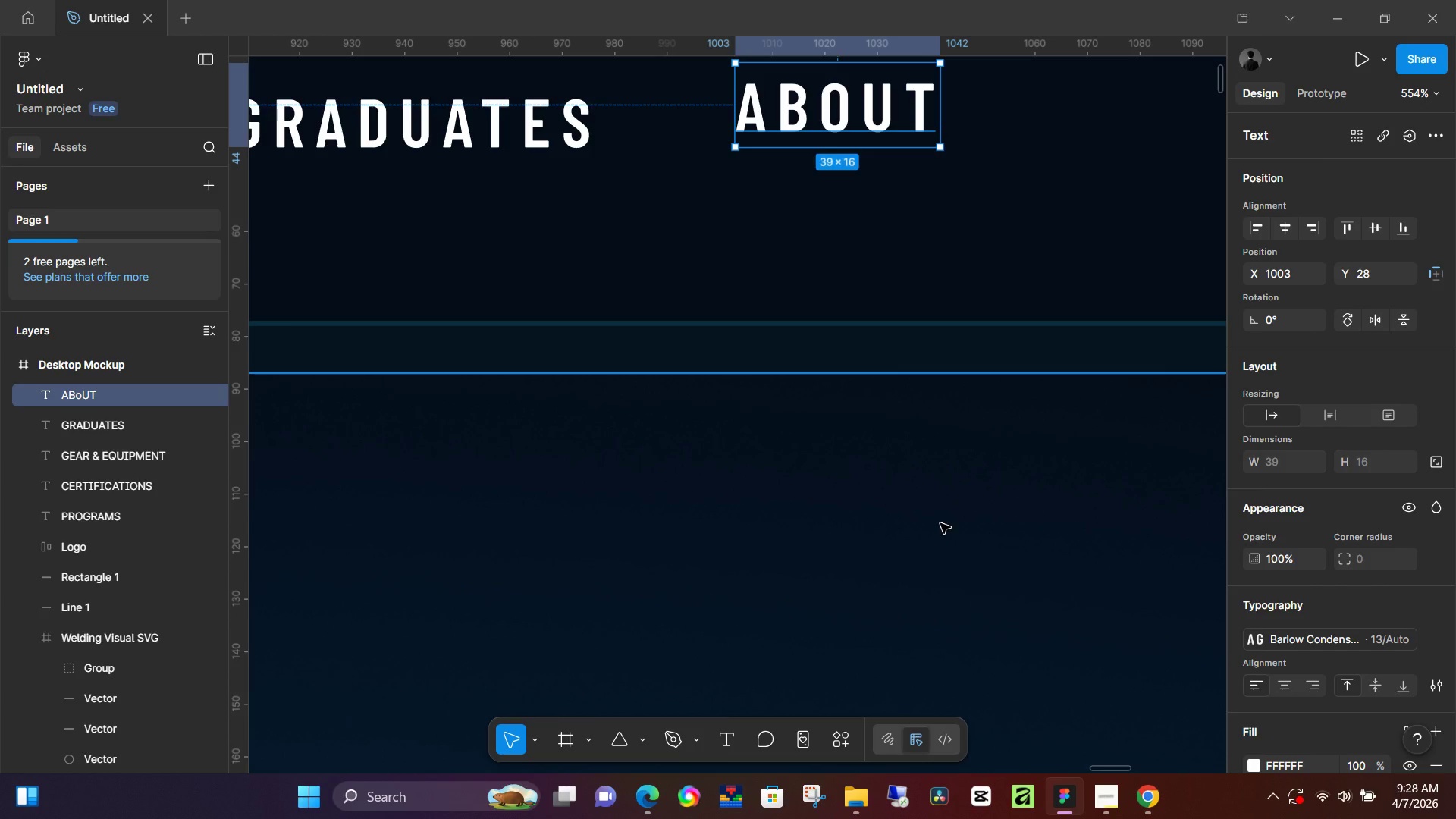 
wait(54.81)
 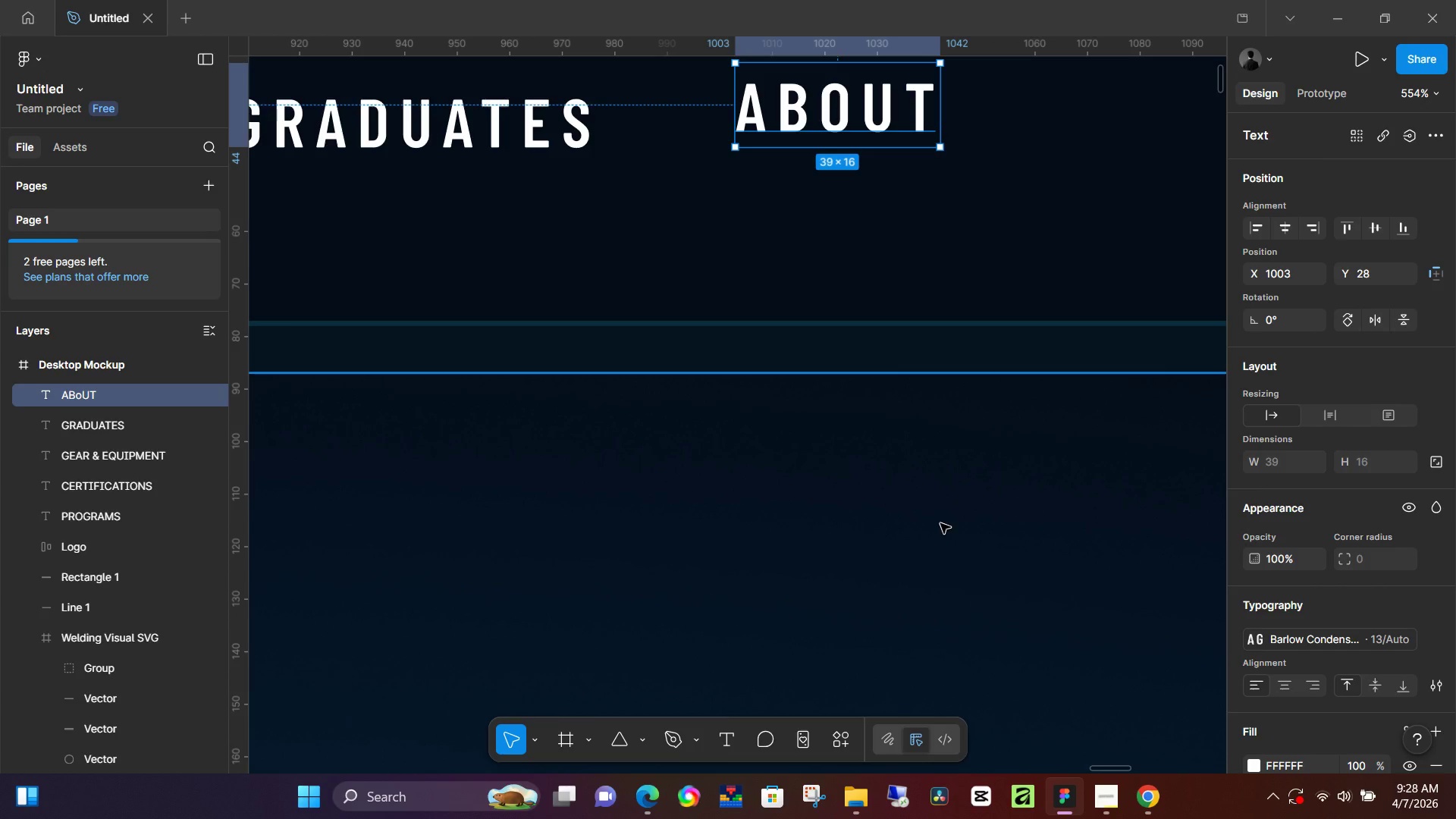 
scroll: coordinate [920, 535], scroll_direction: up, amount: 1.0
 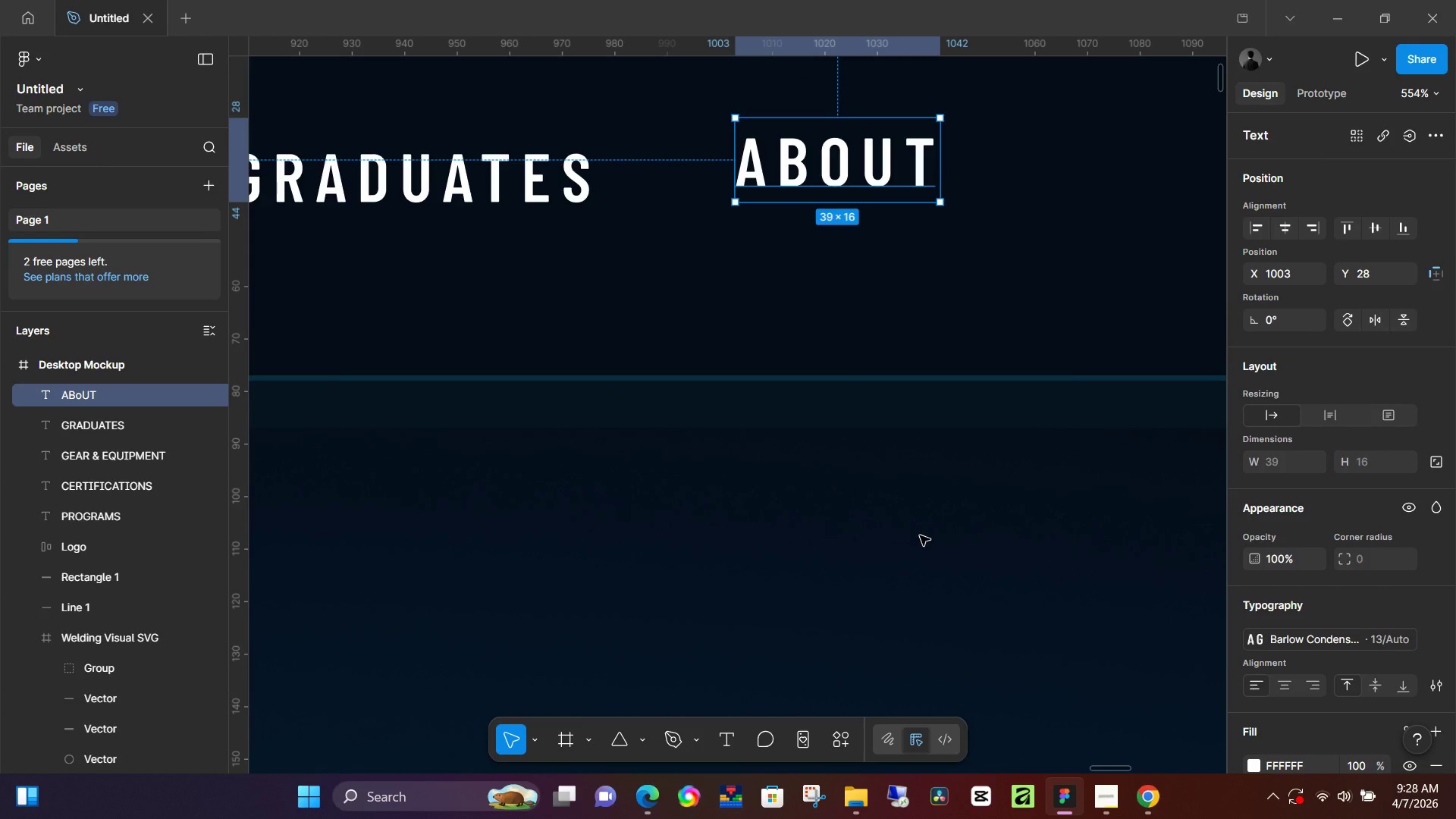 
wait(13.47)
 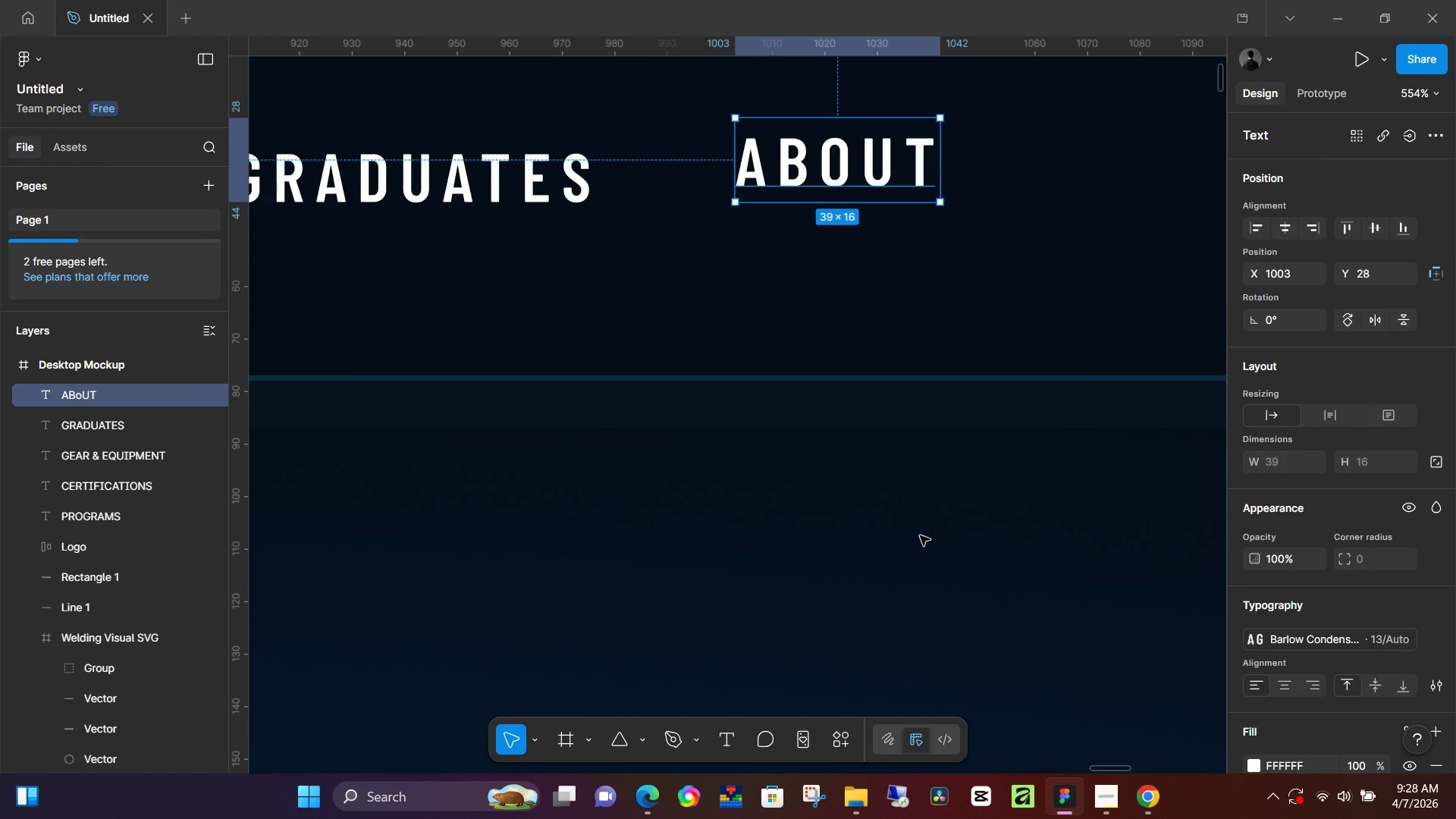 
scroll: coordinate [958, 397], scroll_direction: down, amount: 3.0
 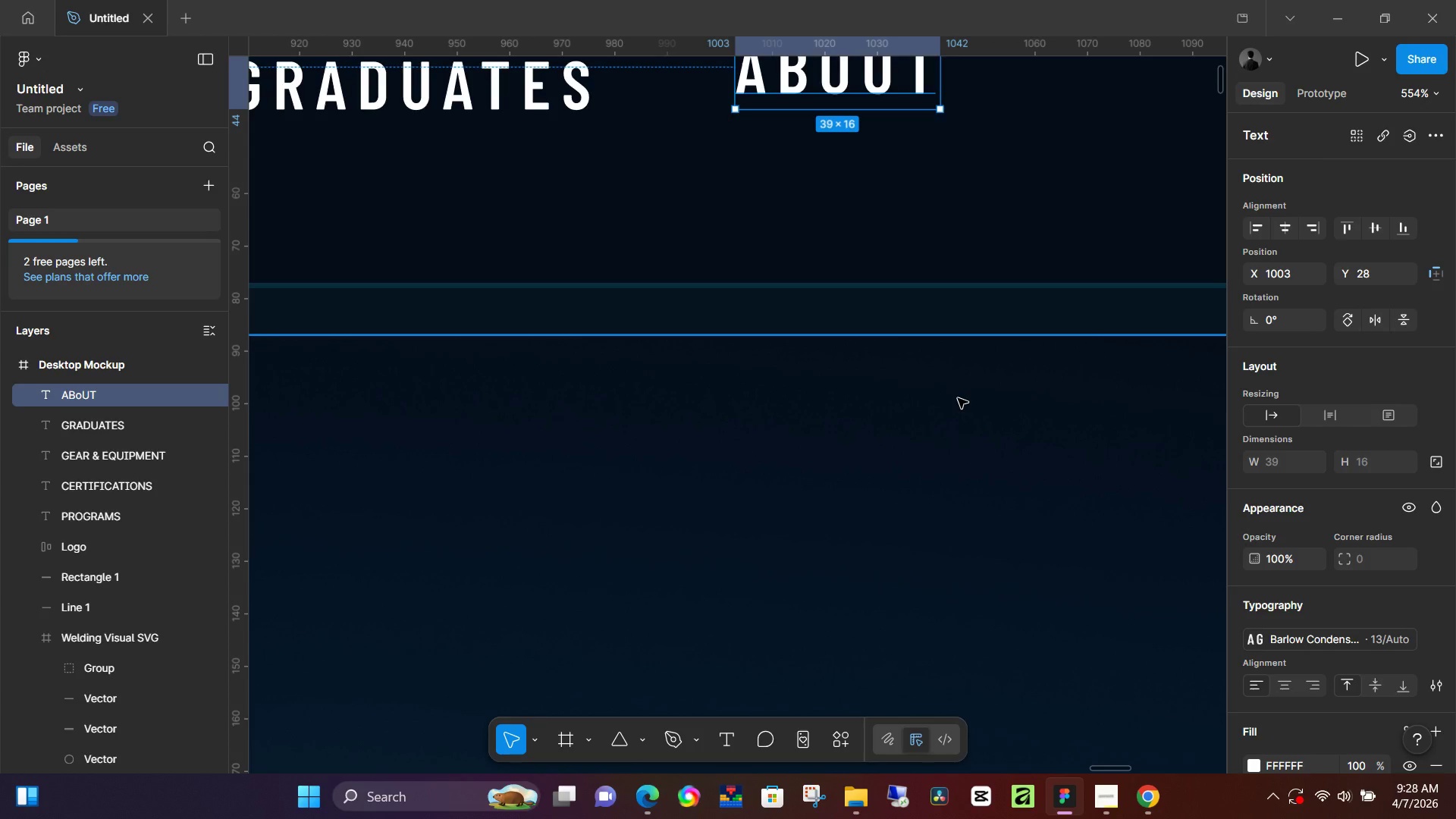 
wait(35.65)
 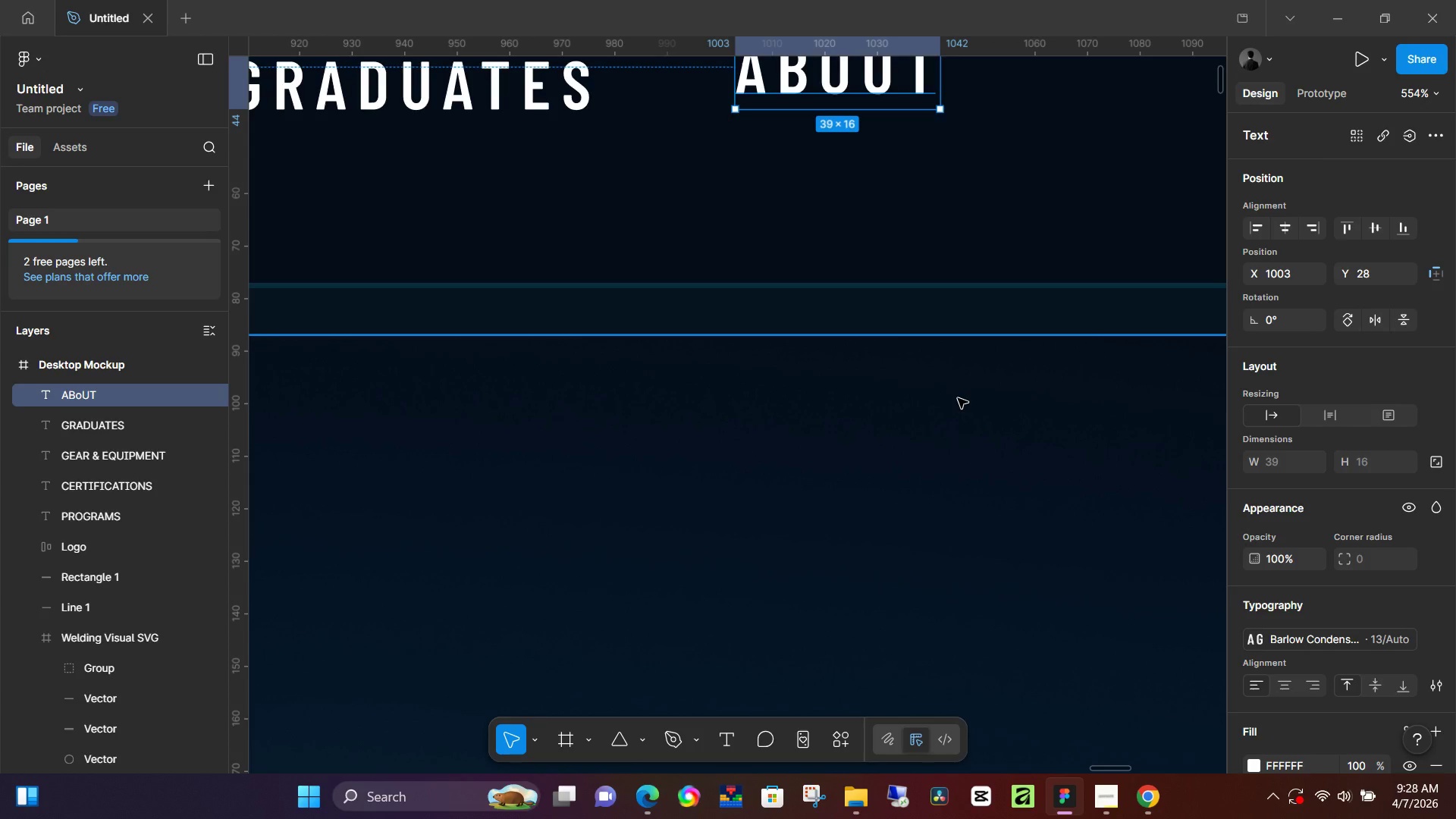 
hold_key(key=ControlLeft, duration=0.45)
scroll: coordinate [926, 371], scroll_direction: down, amount: 7.0
 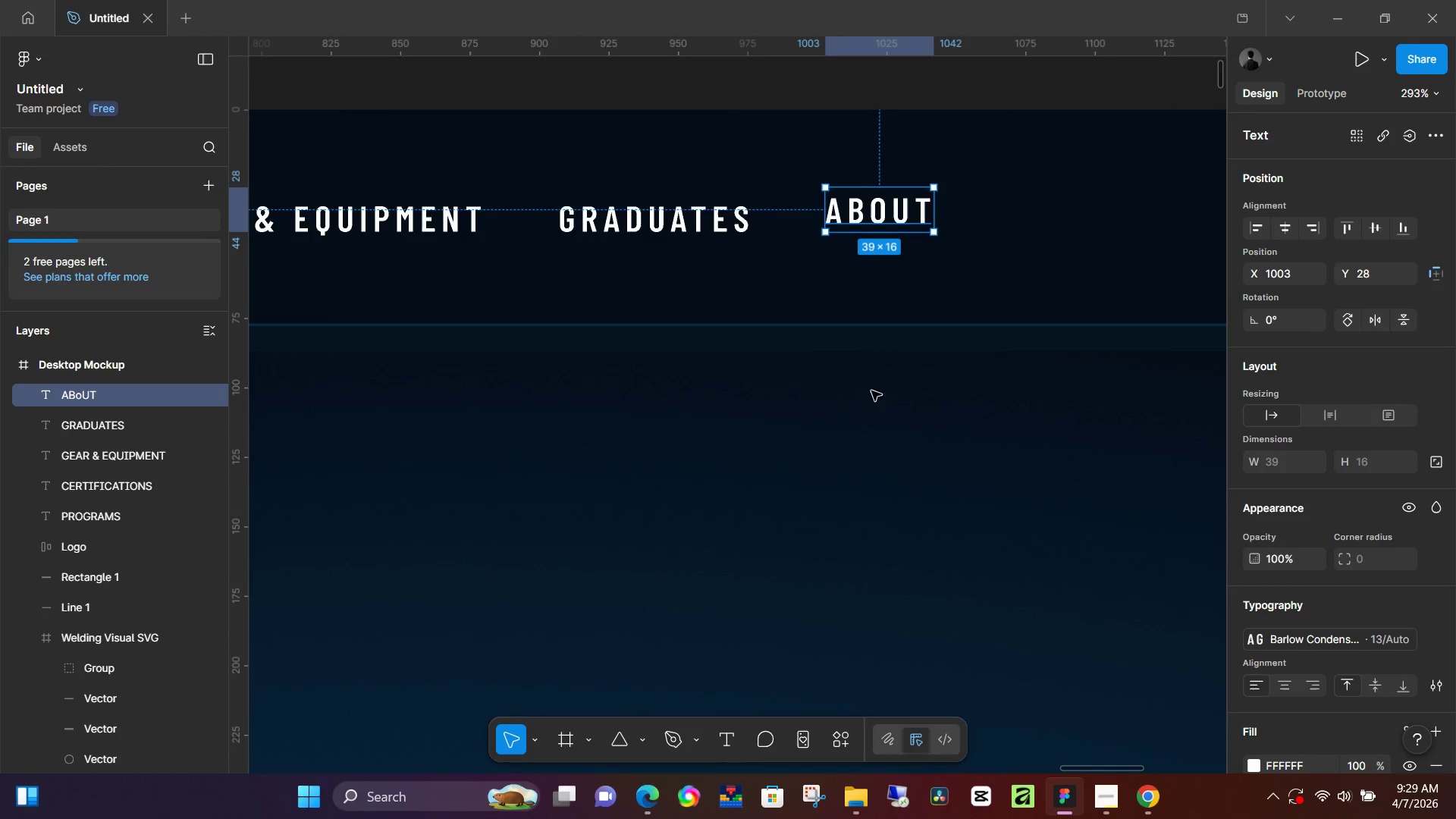 
hold_key(key=Space, duration=0.44)
 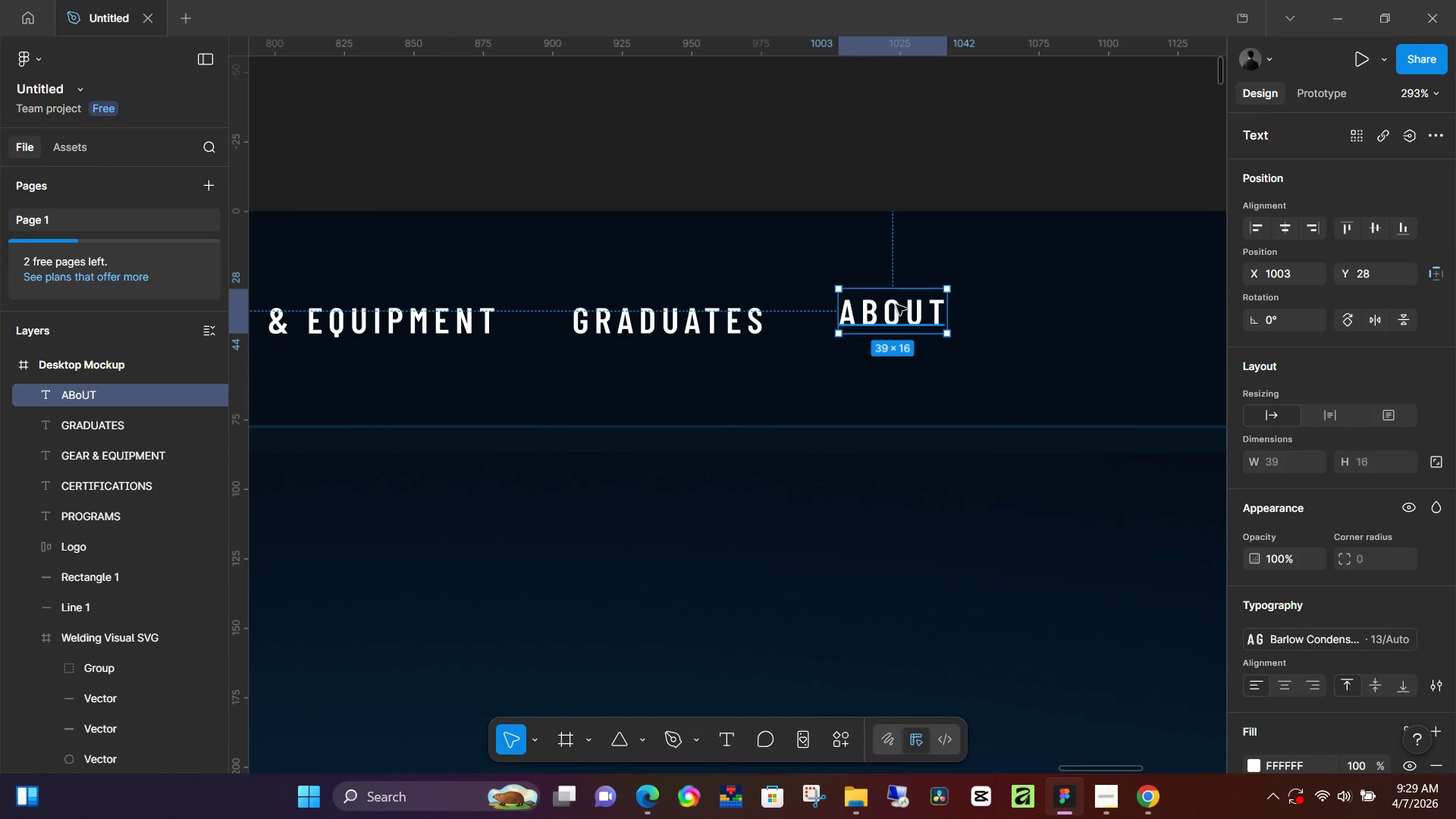 
left_click_drag(start_coordinate=[861, 397], to_coordinate=[874, 497])
 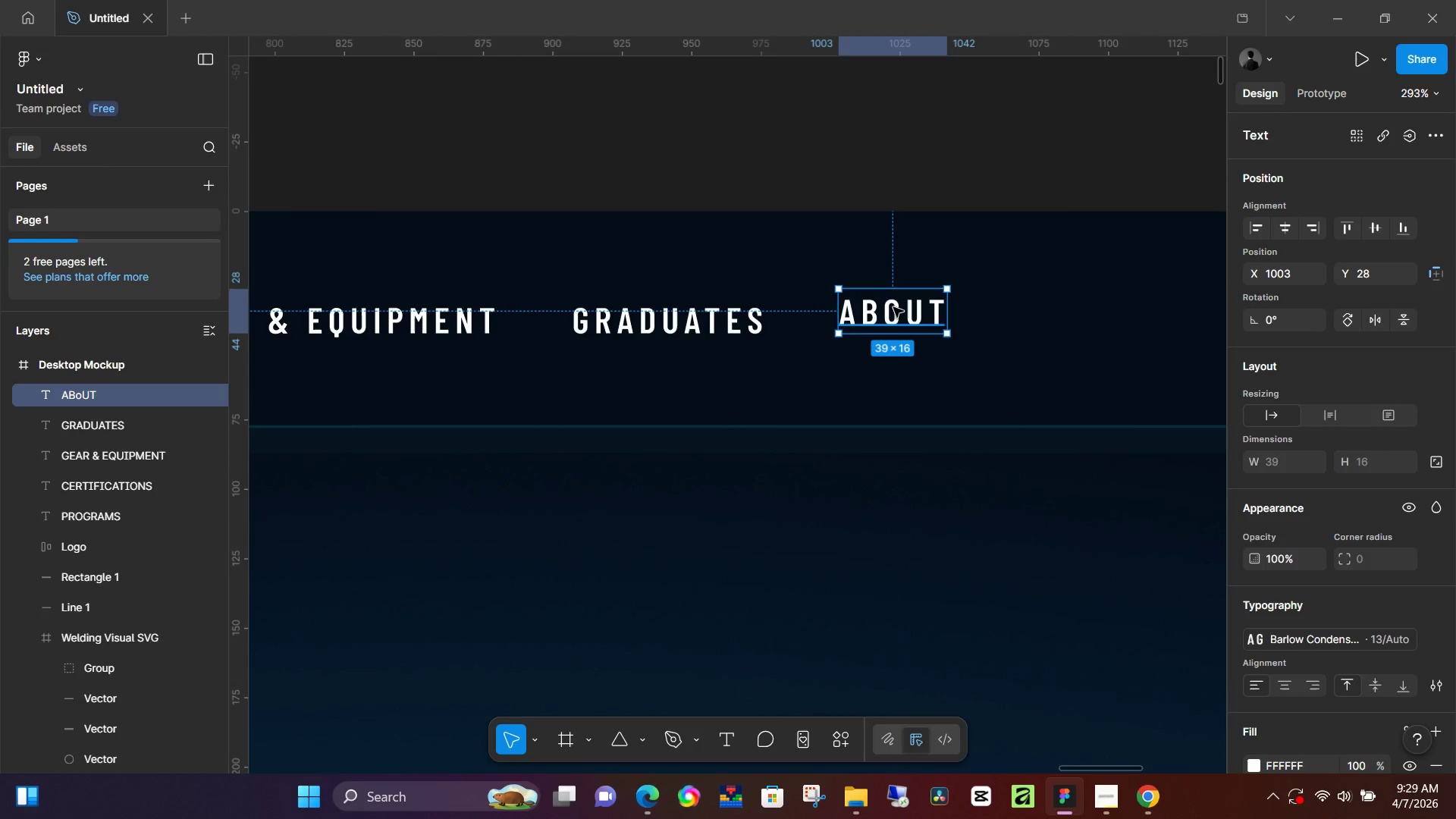 
left_click_drag(start_coordinate=[896, 305], to_coordinate=[896, 315])
 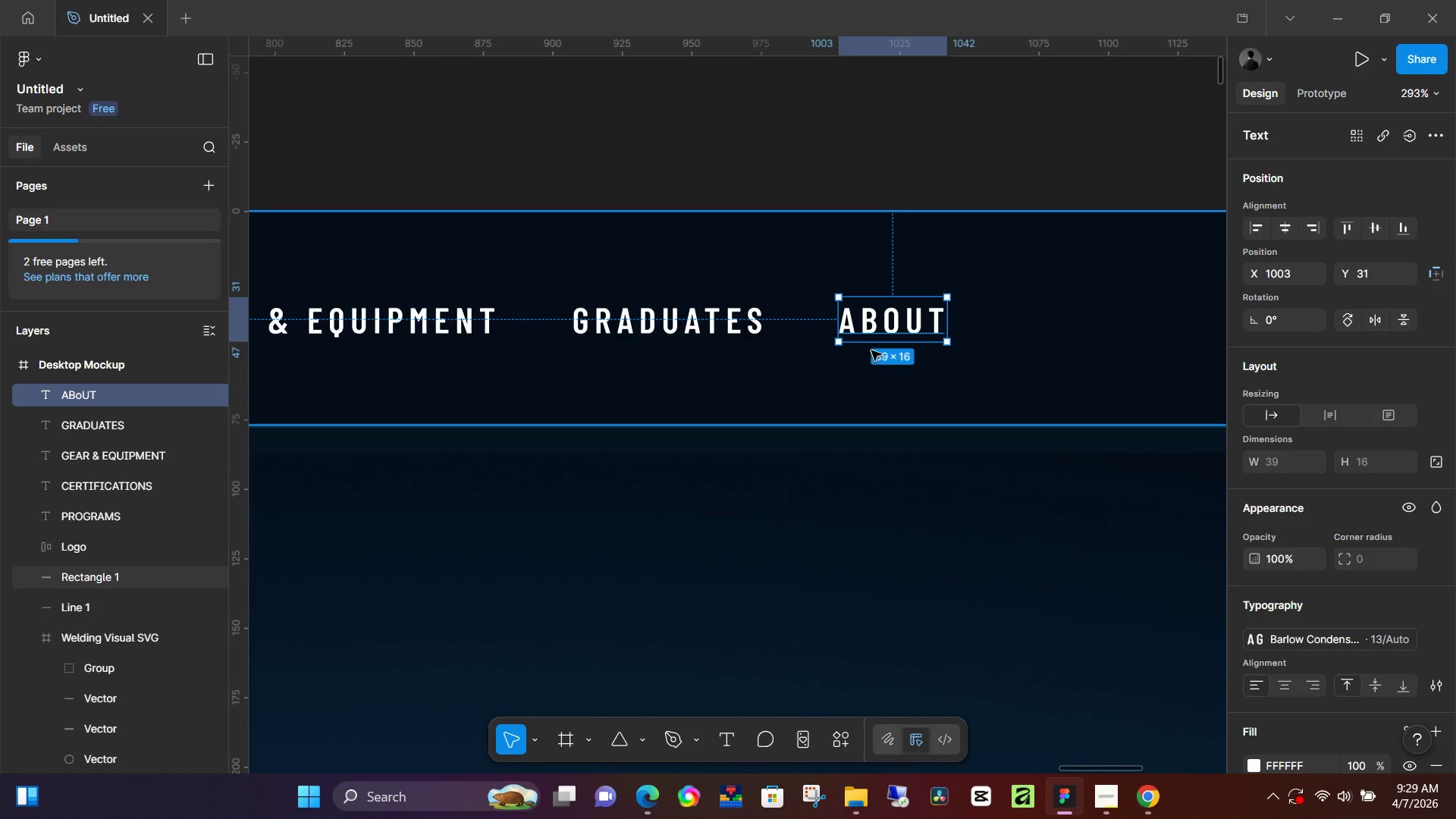 
key(Shift+A)
 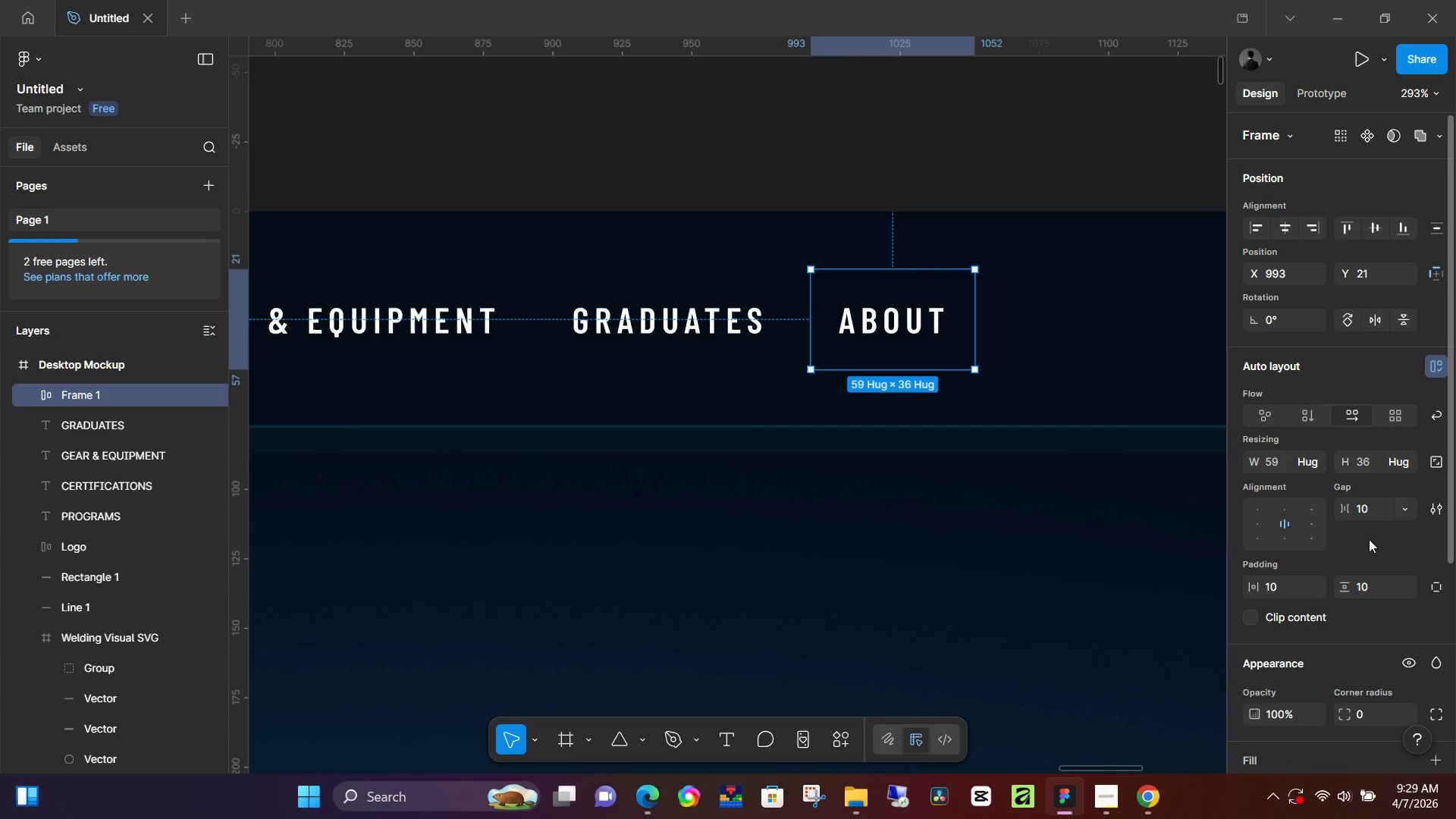 
left_click([1371, 592])
 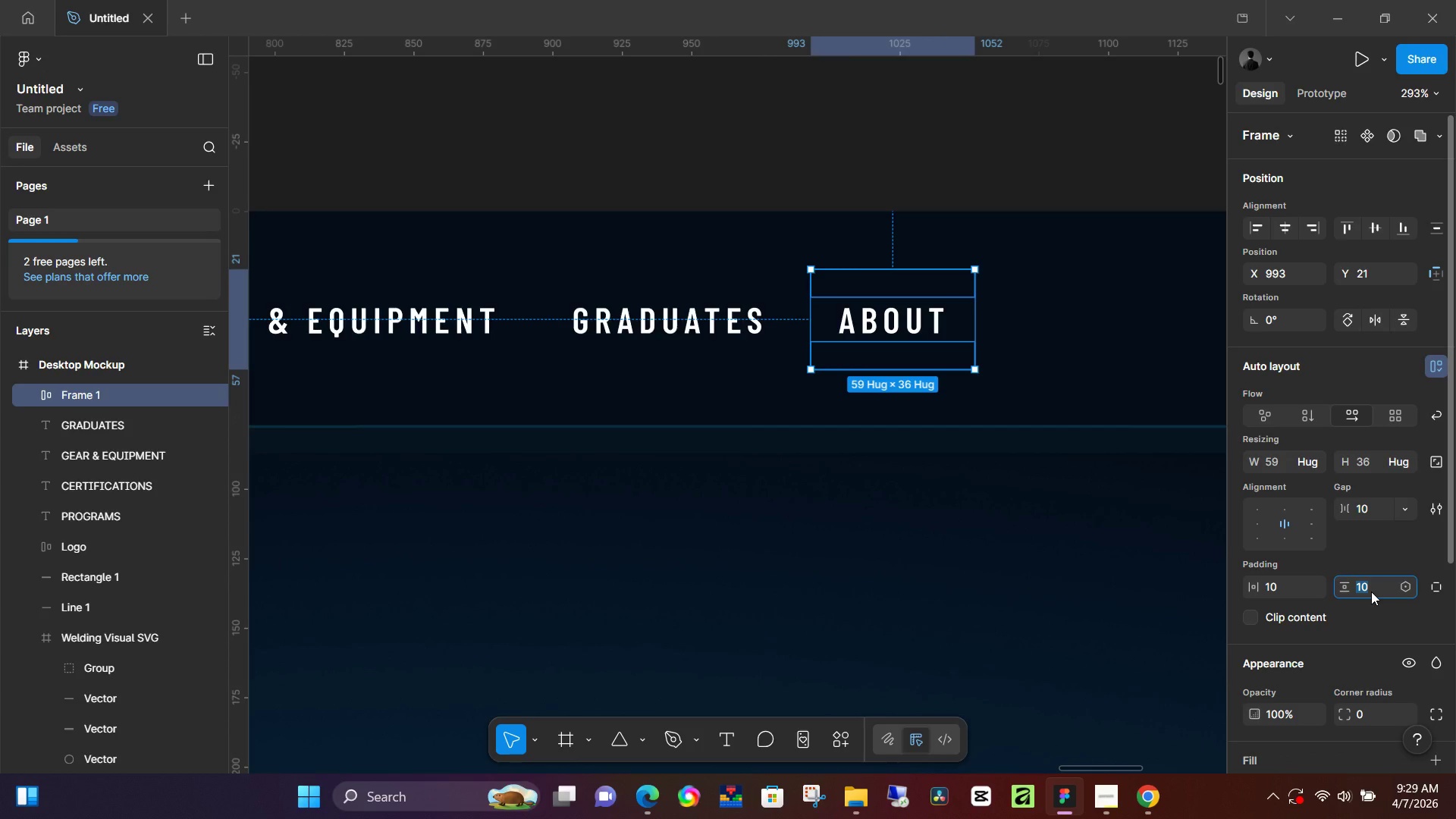 
key(Numpad5)
 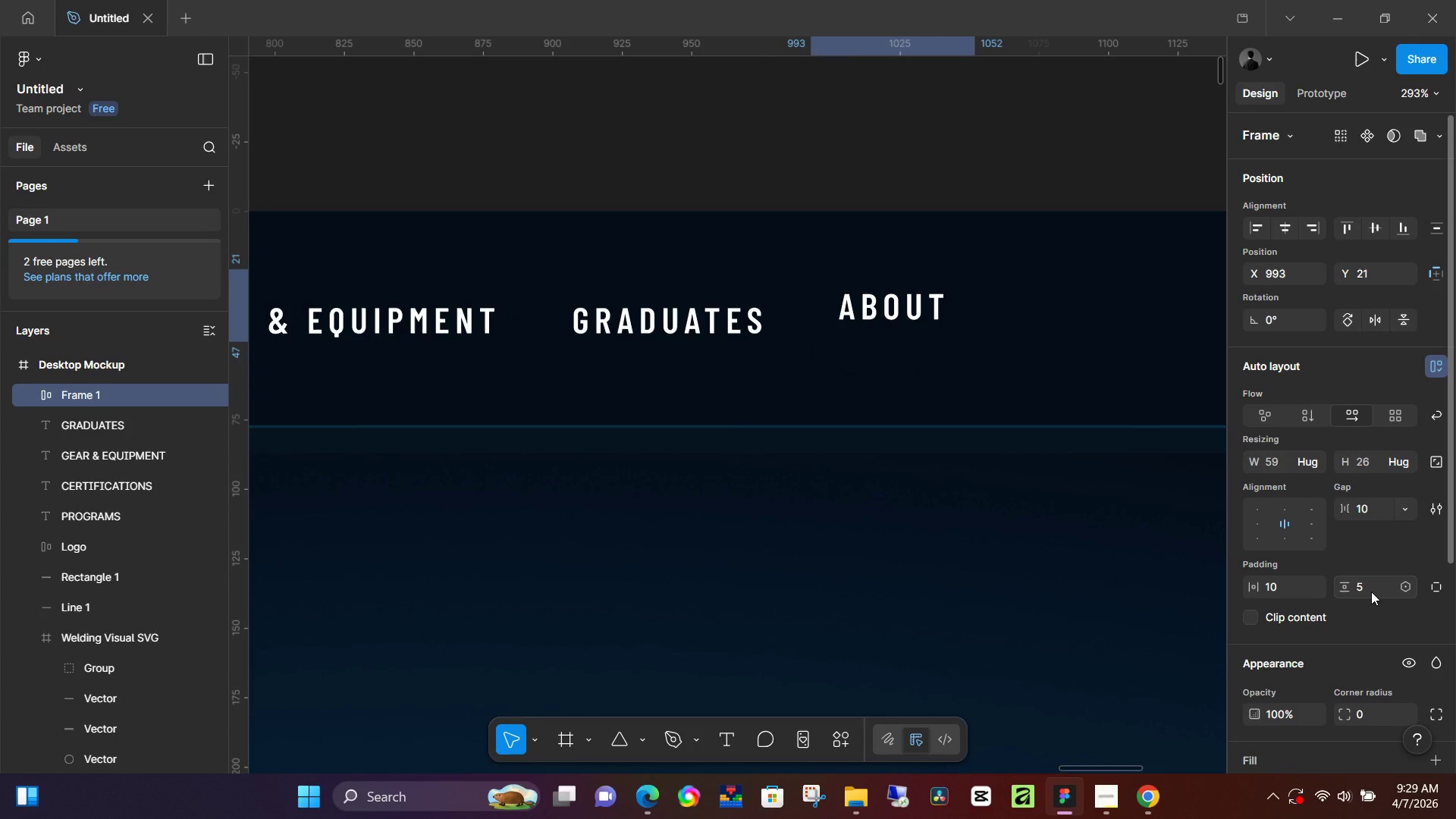 
key(NumpadEnter)
 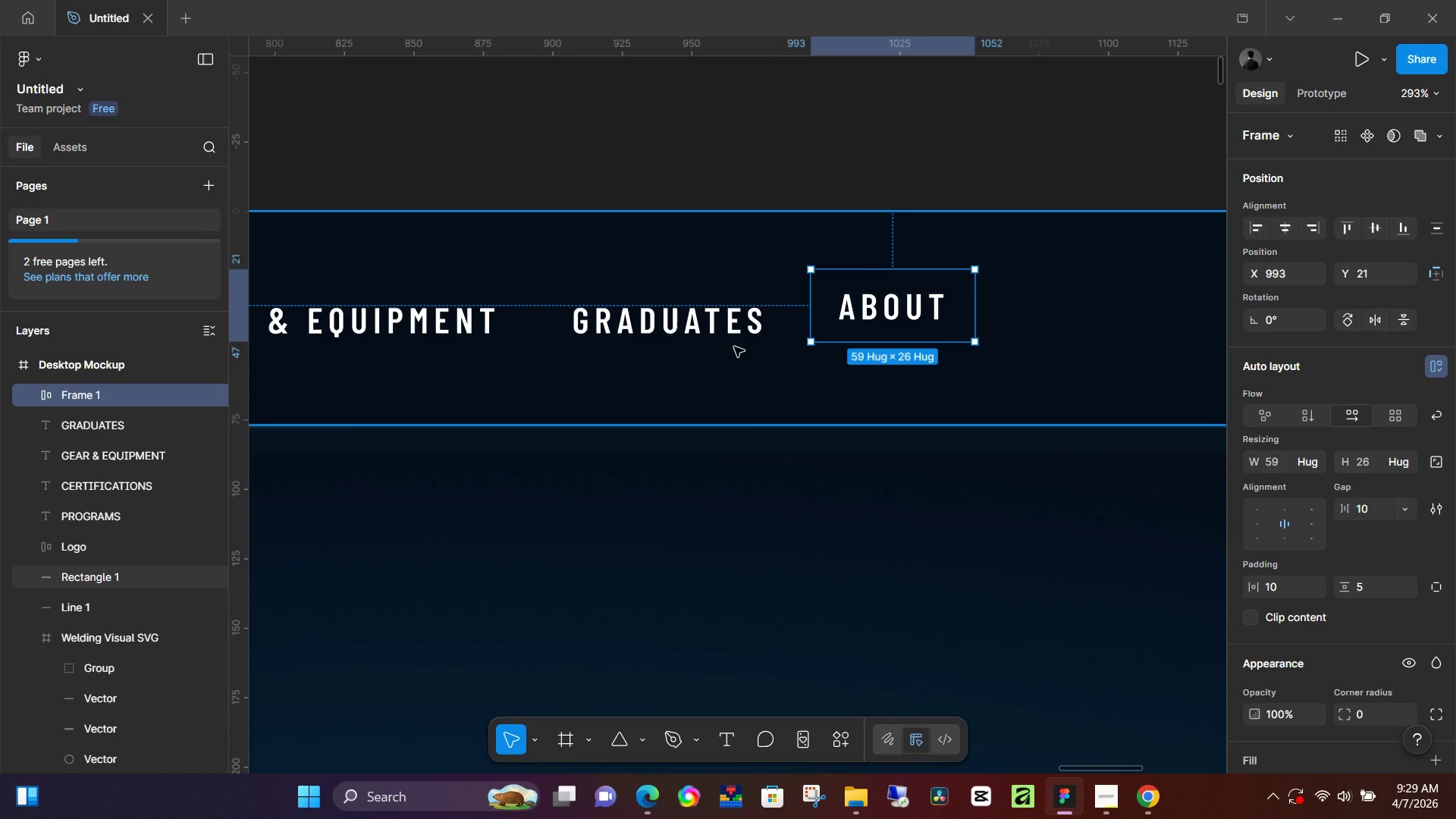 
left_click([705, 307])
 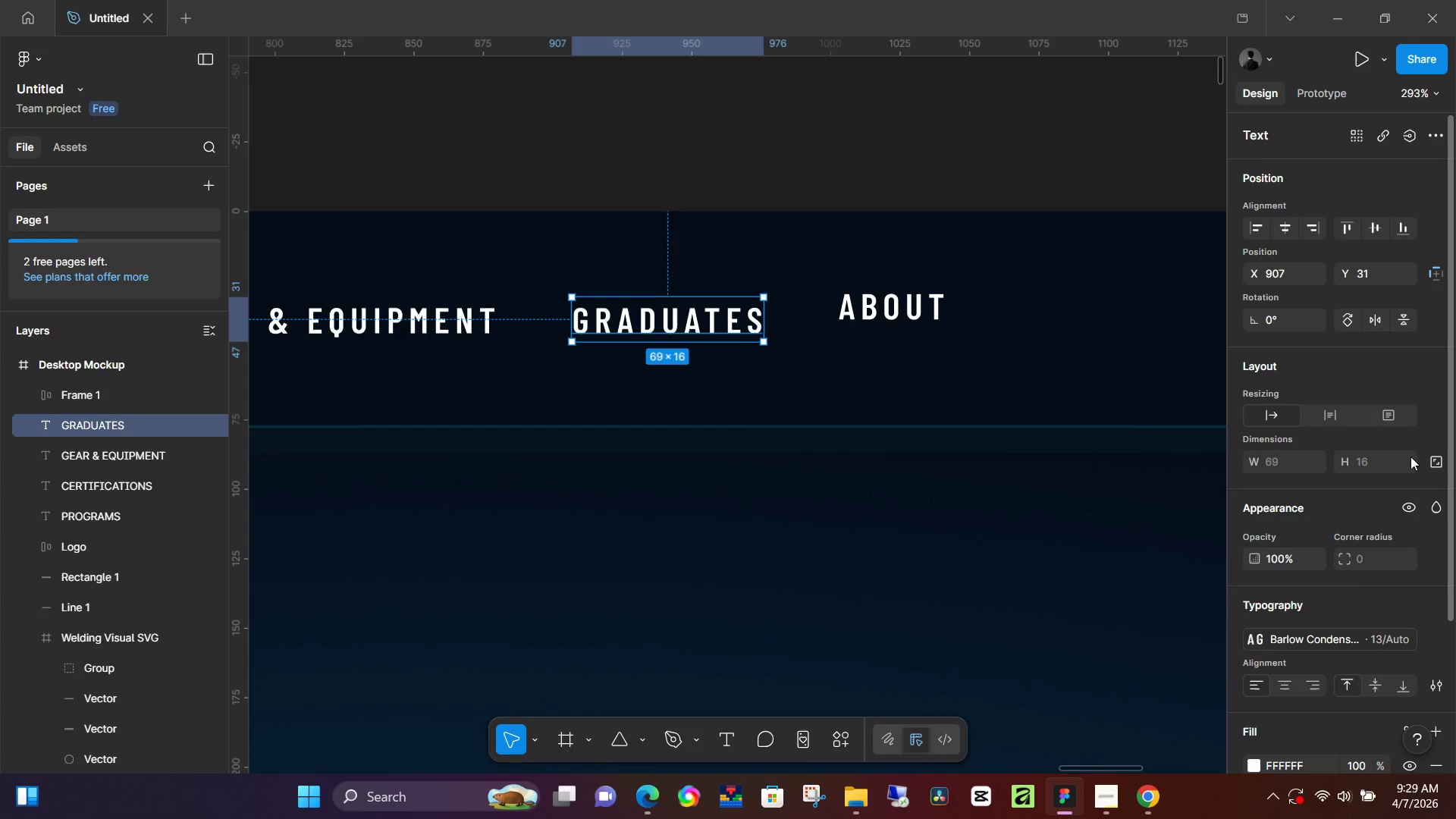 
key(Shift+A)
 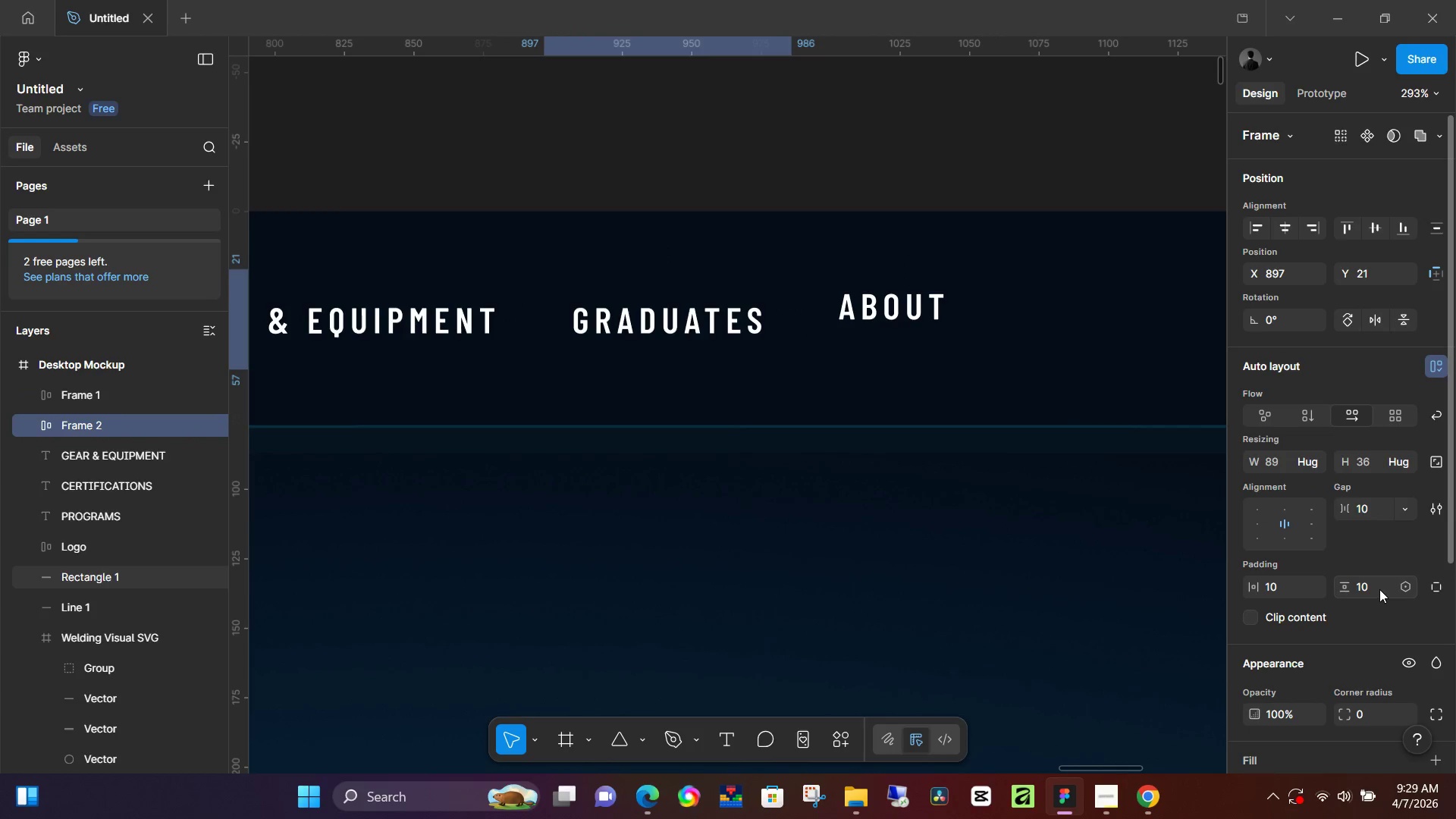 
left_click([1379, 589])
 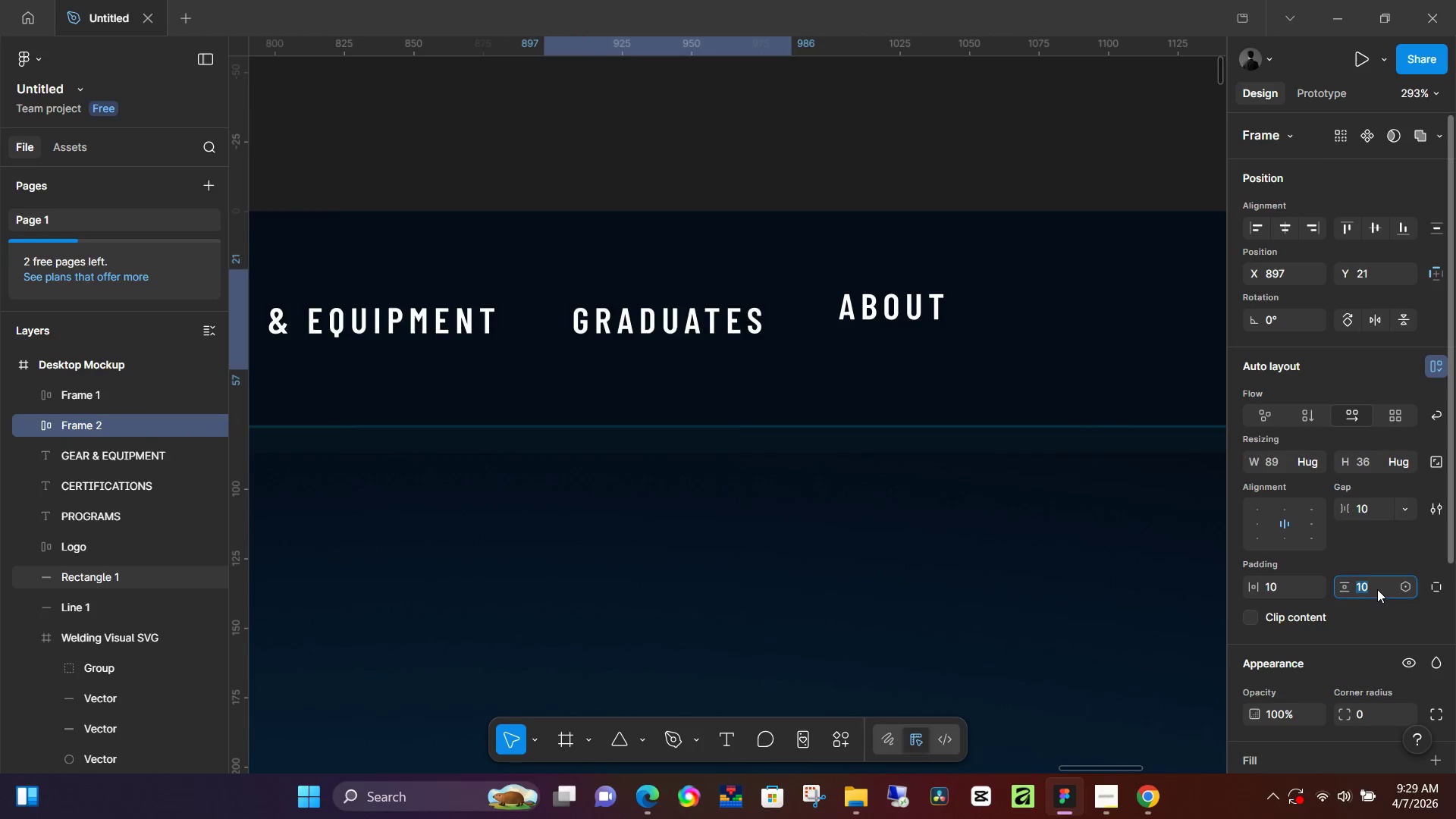 
key(Numpad5)
 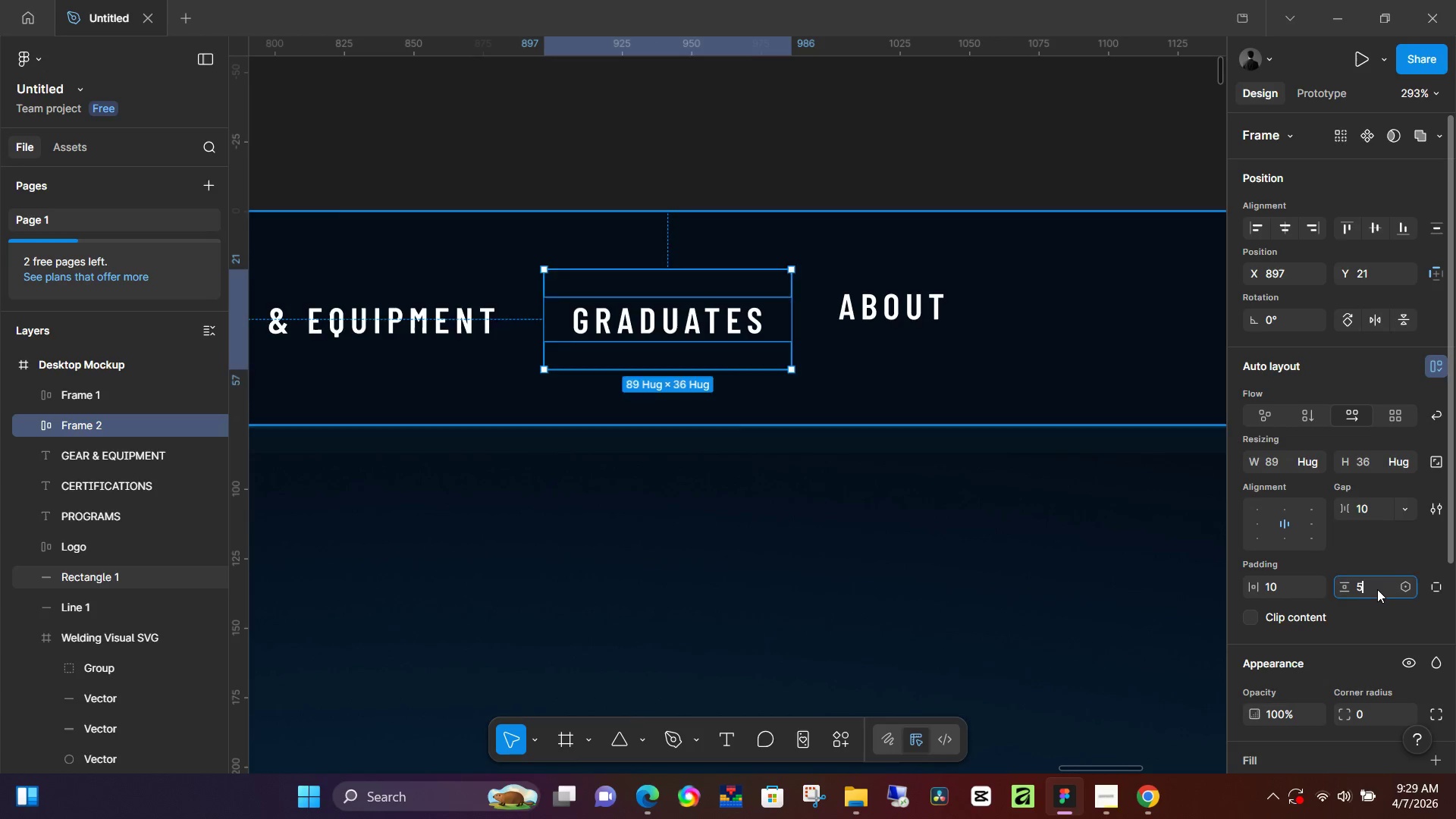 
key(NumpadEnter)
 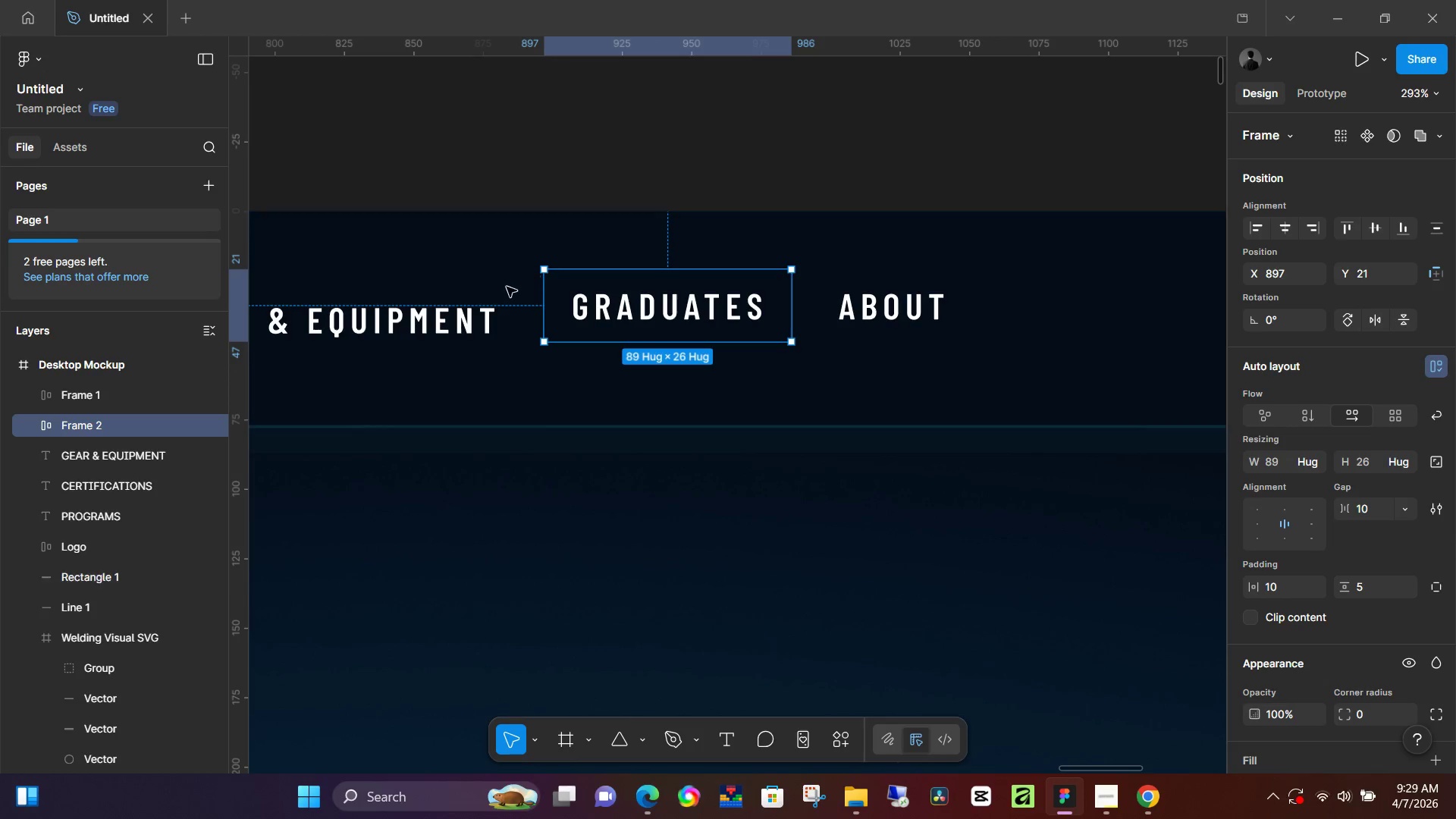 
left_click([438, 334])
 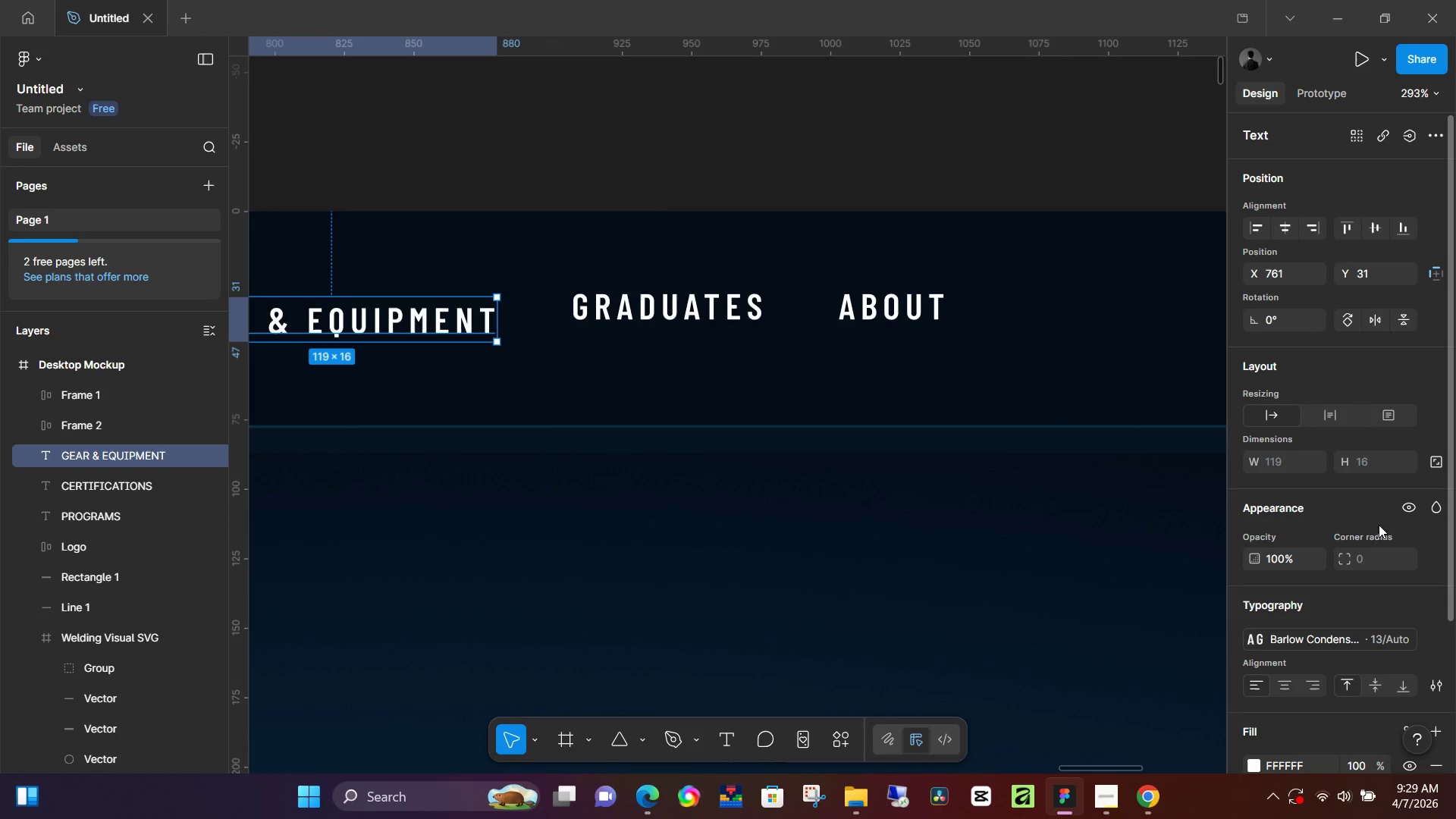 
key(Shift+A)
 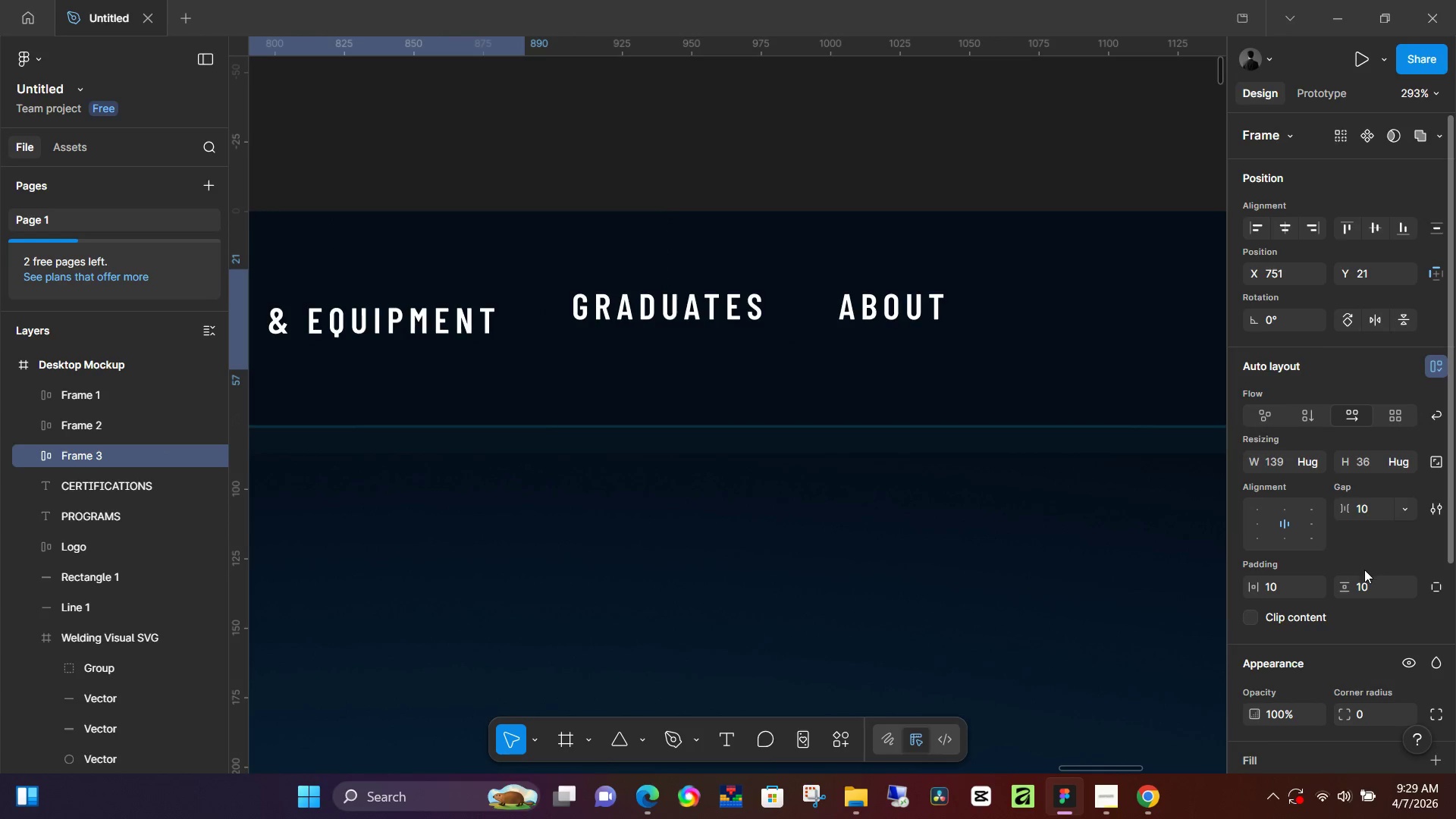 
left_click([1367, 586])
 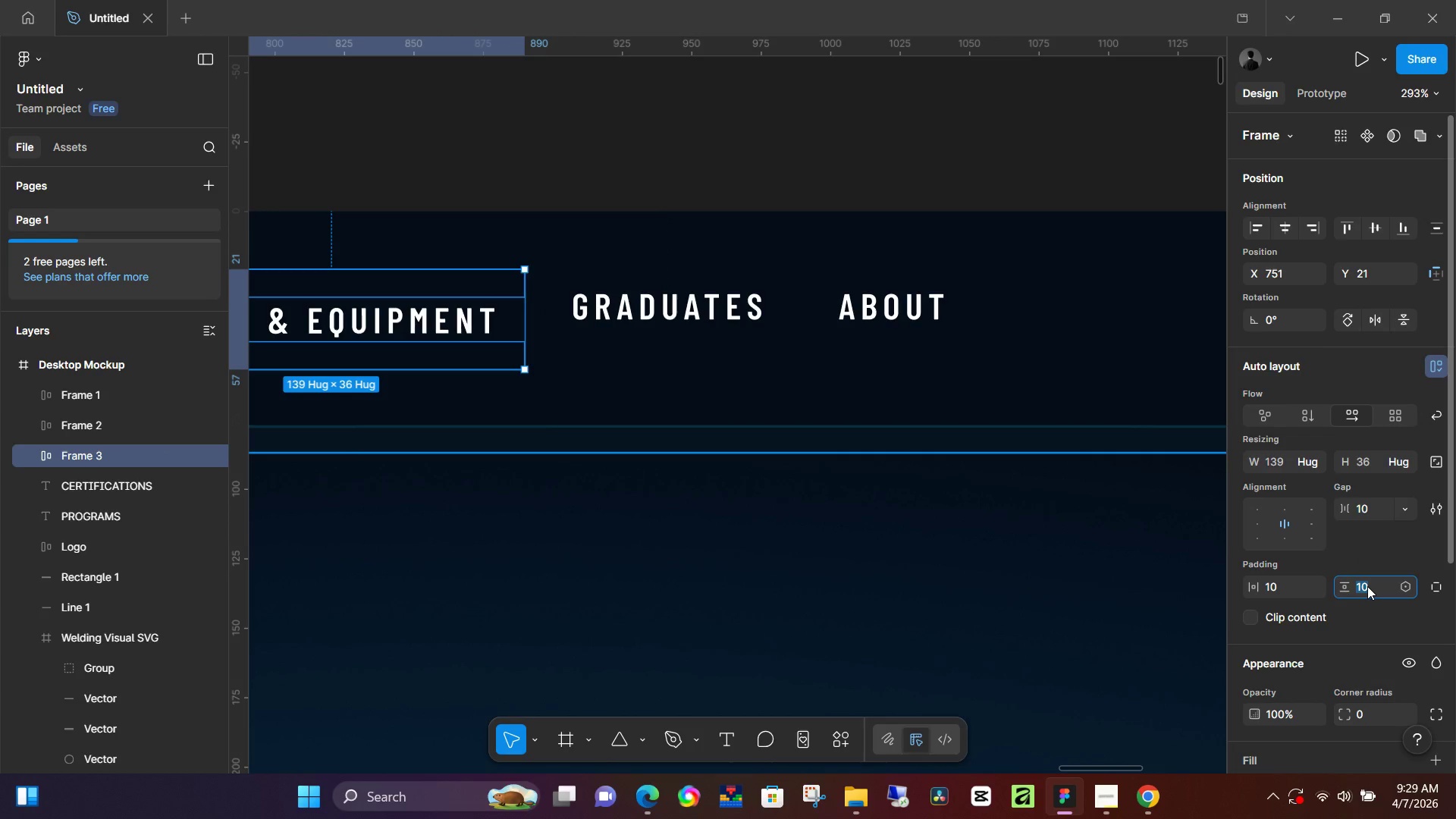 
key(Numpad5)
 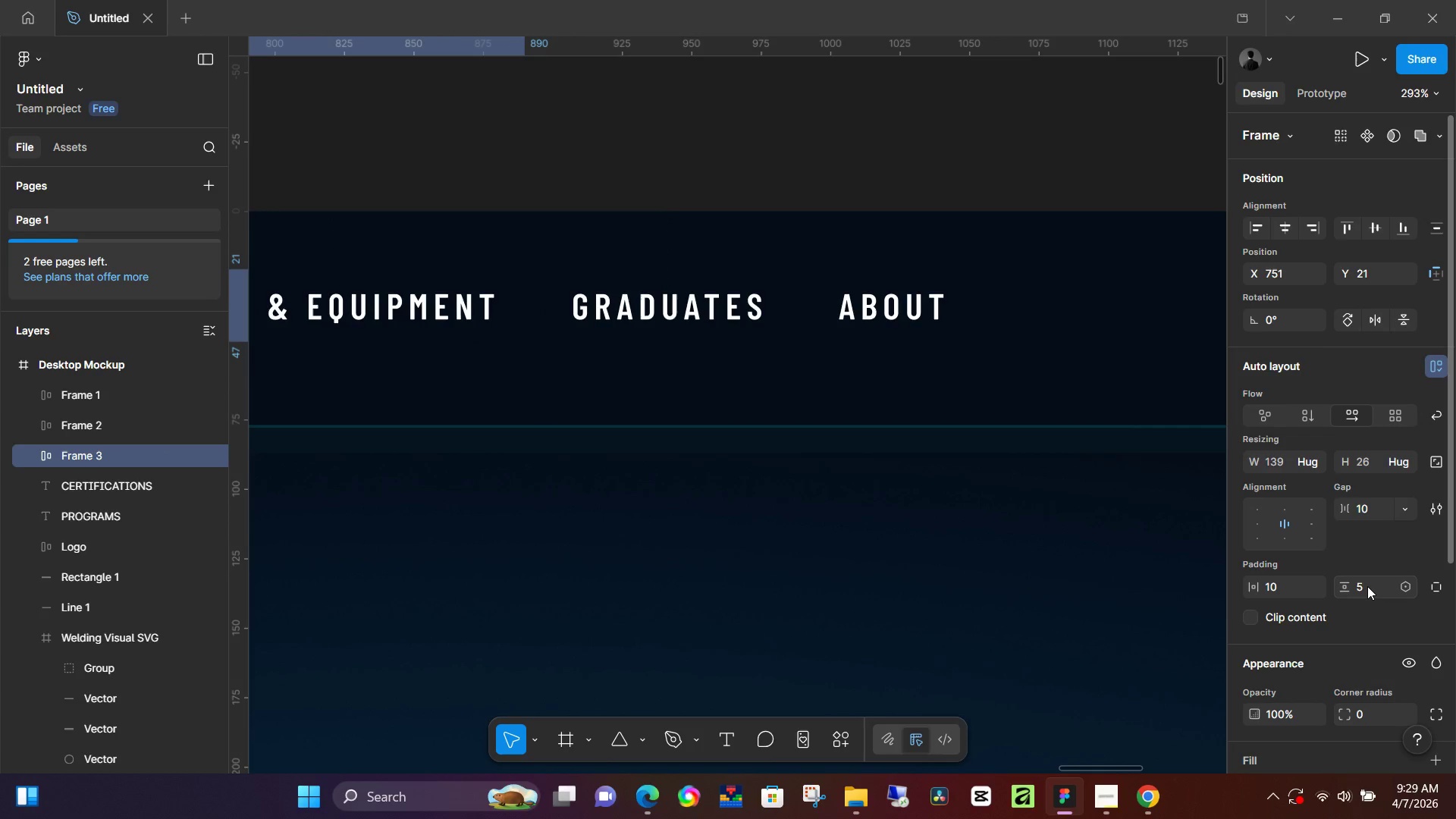 
key(NumpadEnter)
 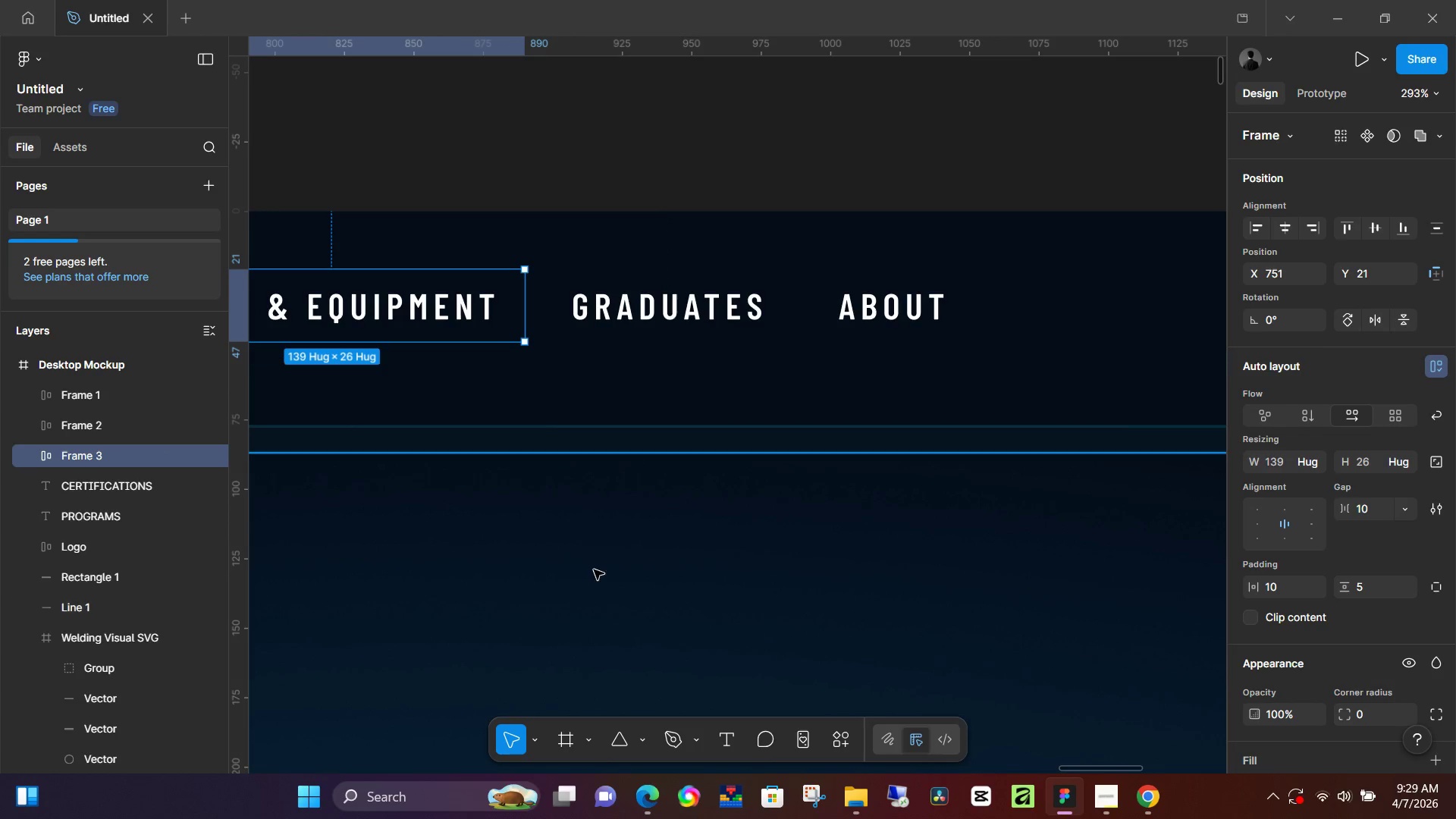 
hold_key(key=Space, duration=0.86)
 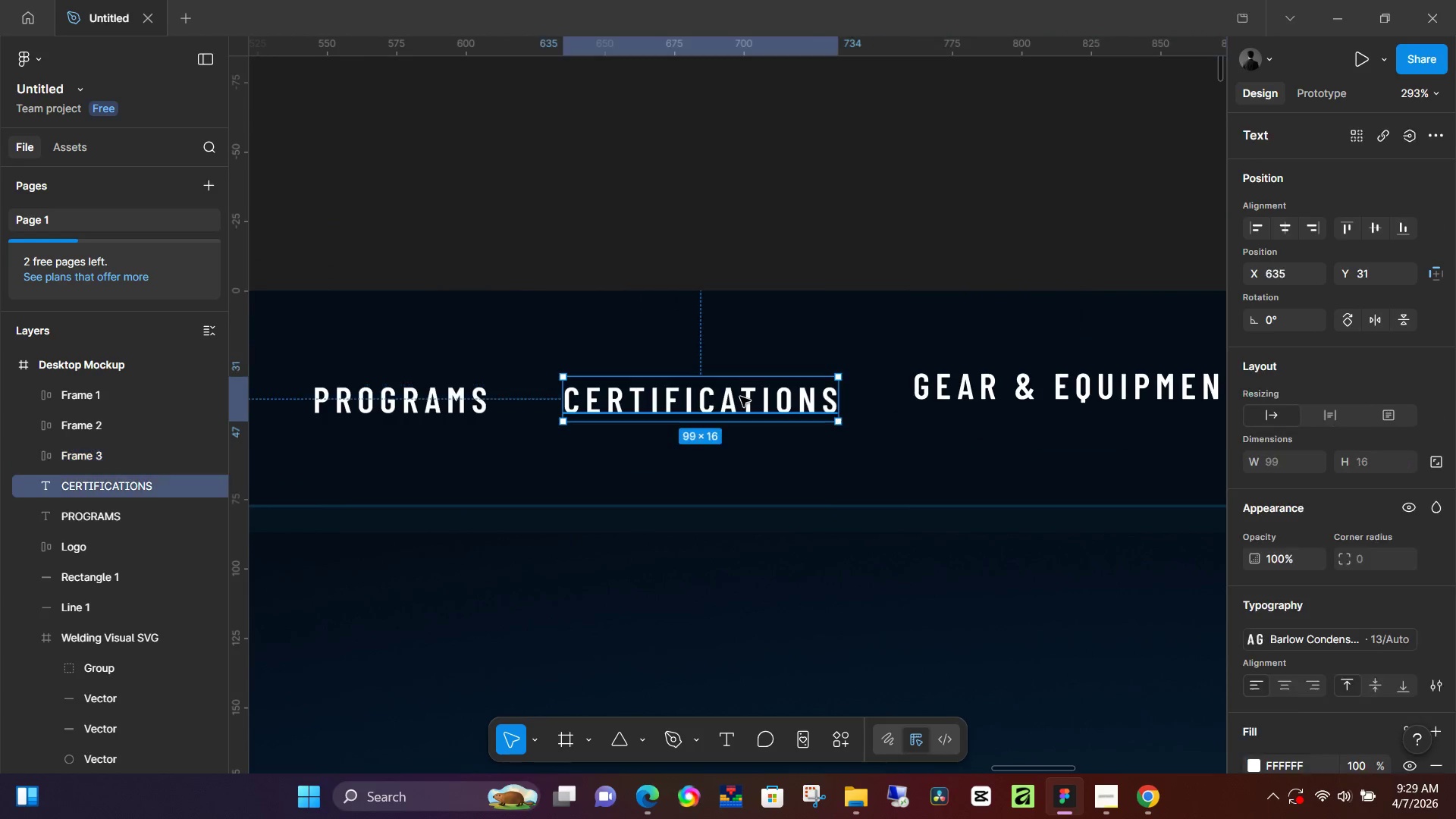 
left_click_drag(start_coordinate=[509, 495], to_coordinate=[1256, 575])
 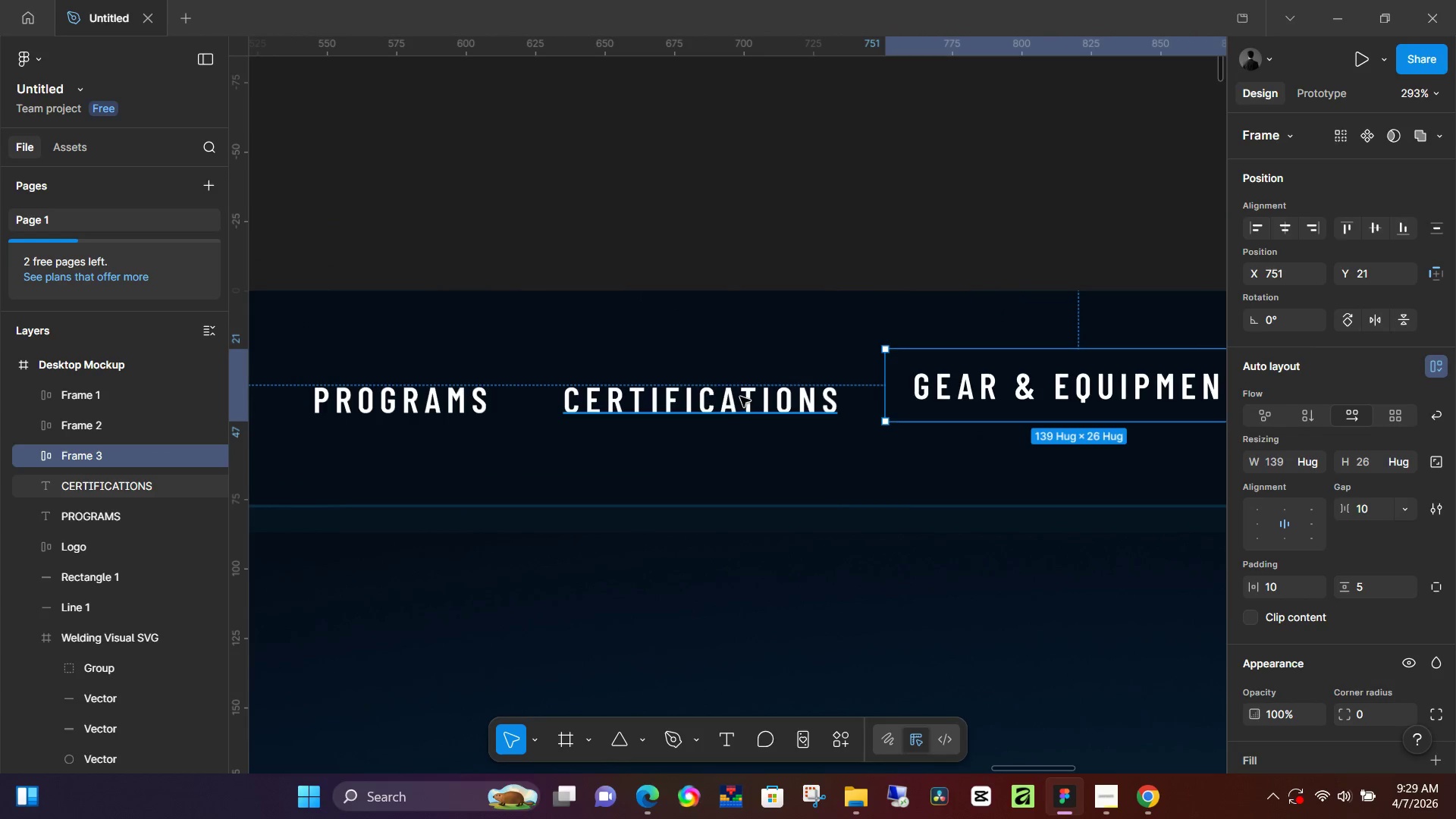 
left_click([740, 397])
 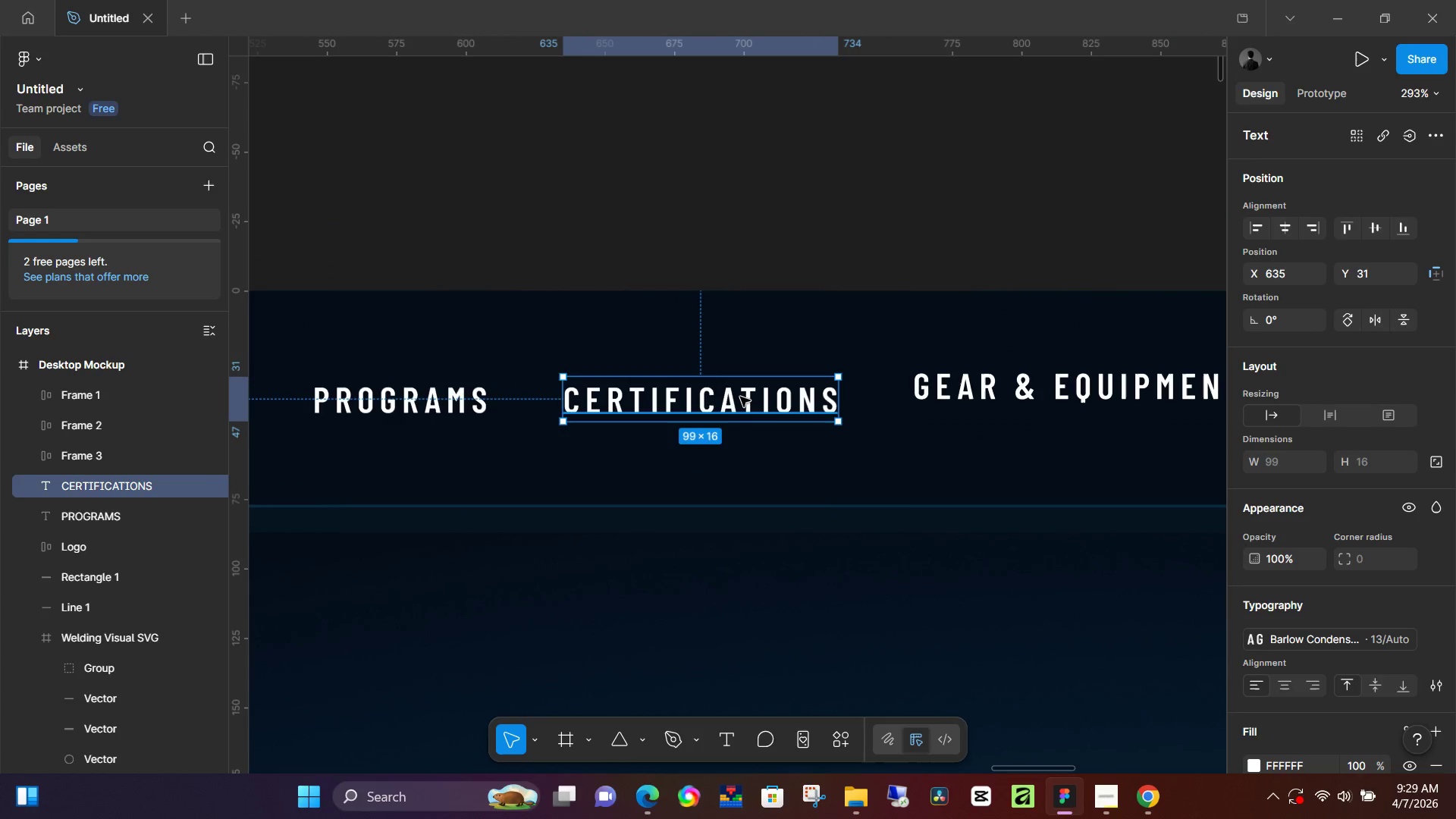 
key(Shift+A)
 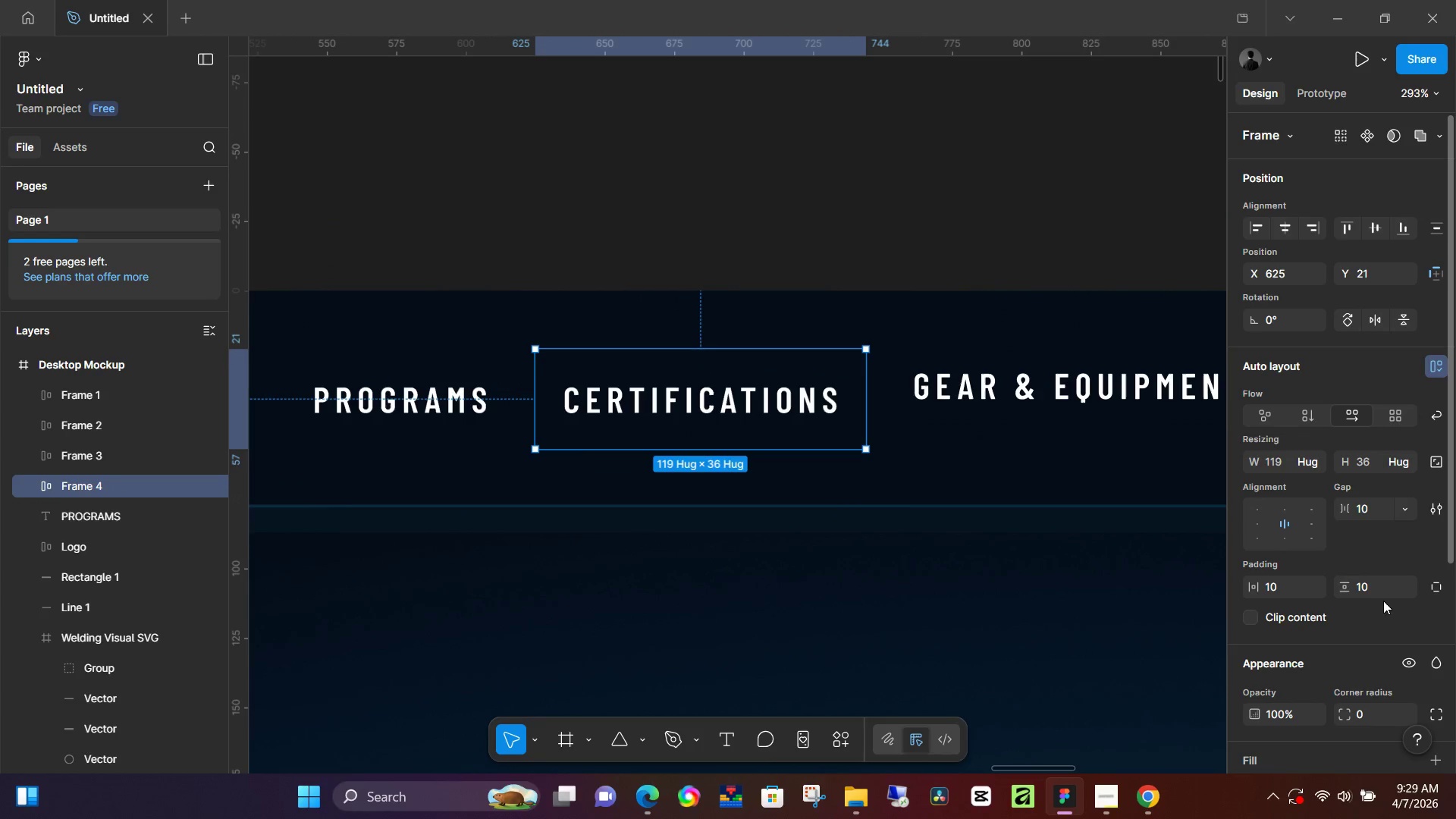 
left_click([1363, 585])
 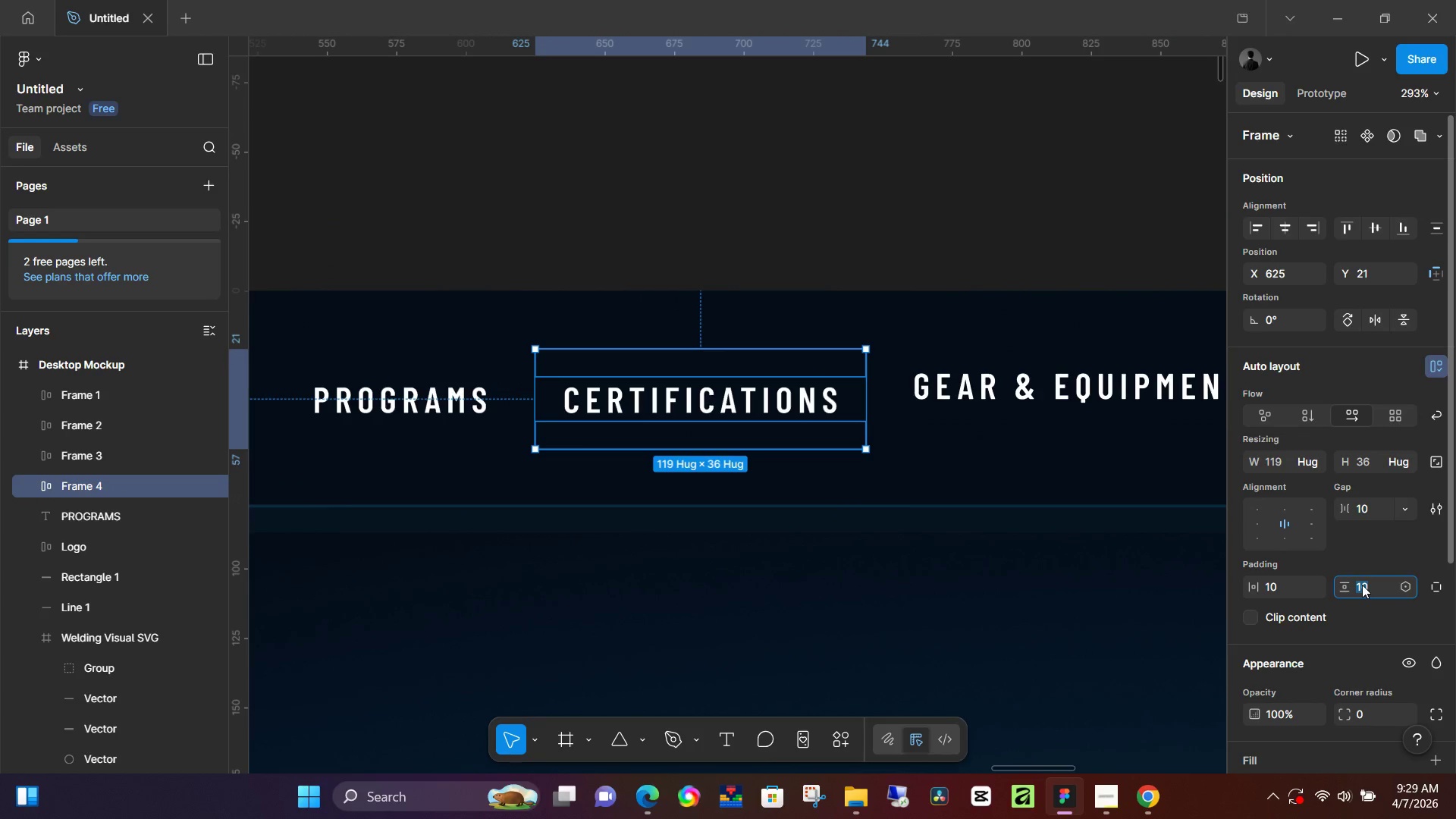 
key(Numpad5)
 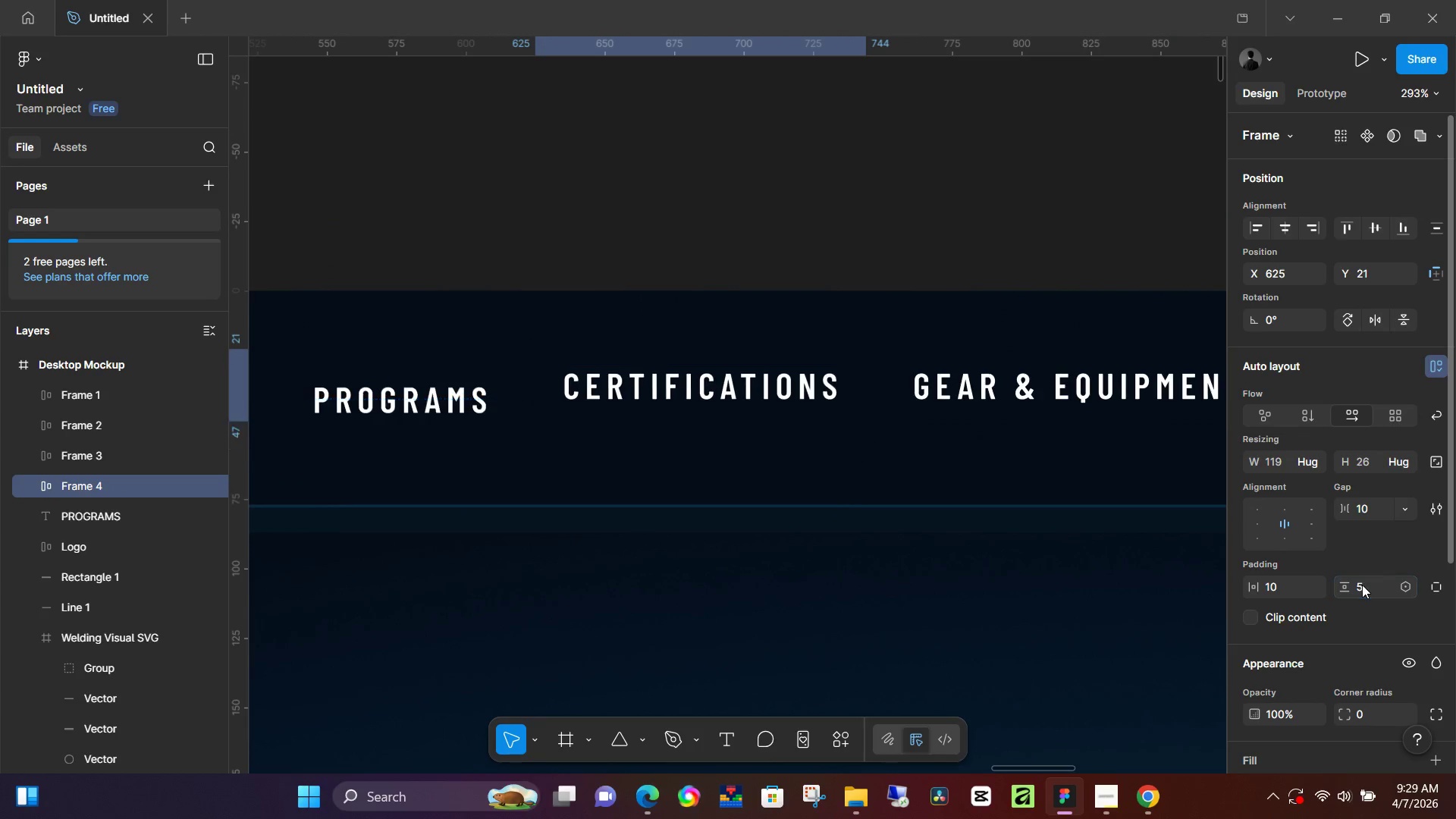 
key(NumpadEnter)
 